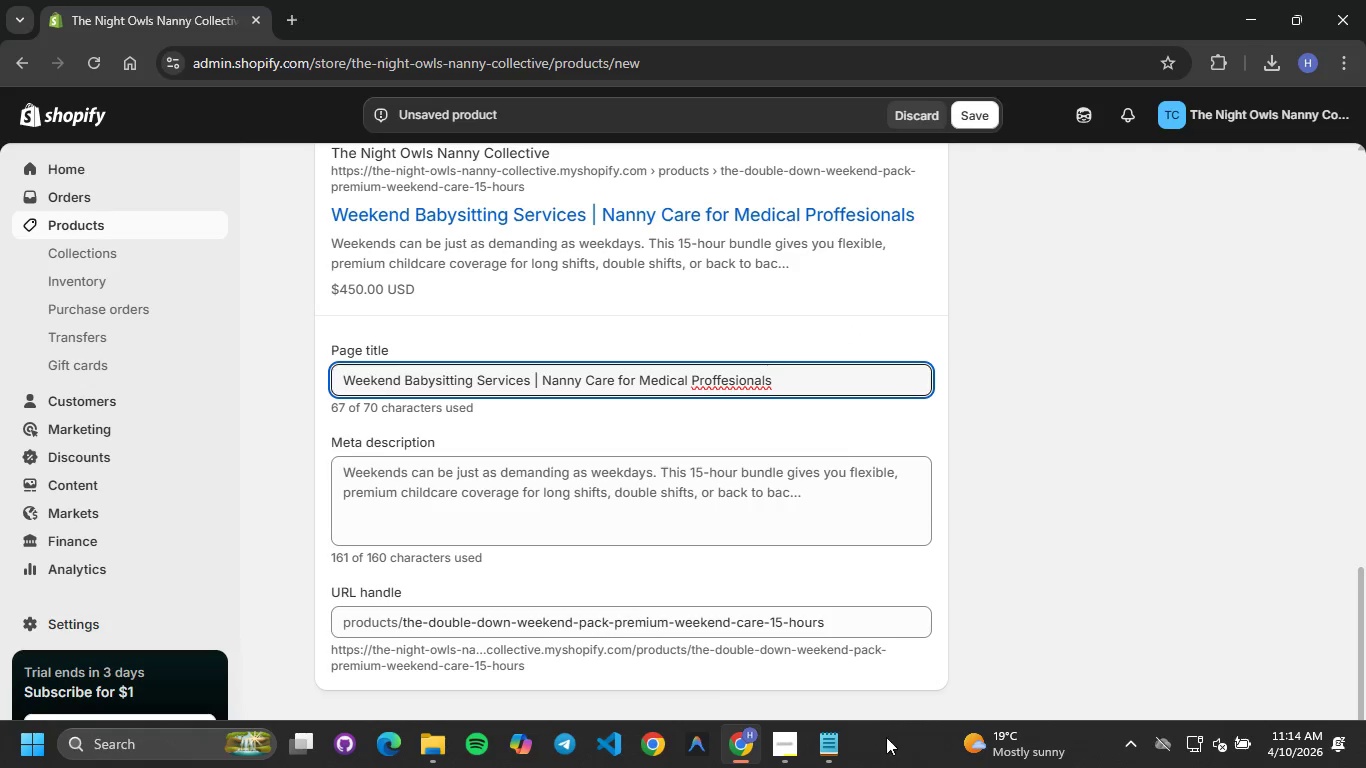 
left_click([842, 732])
 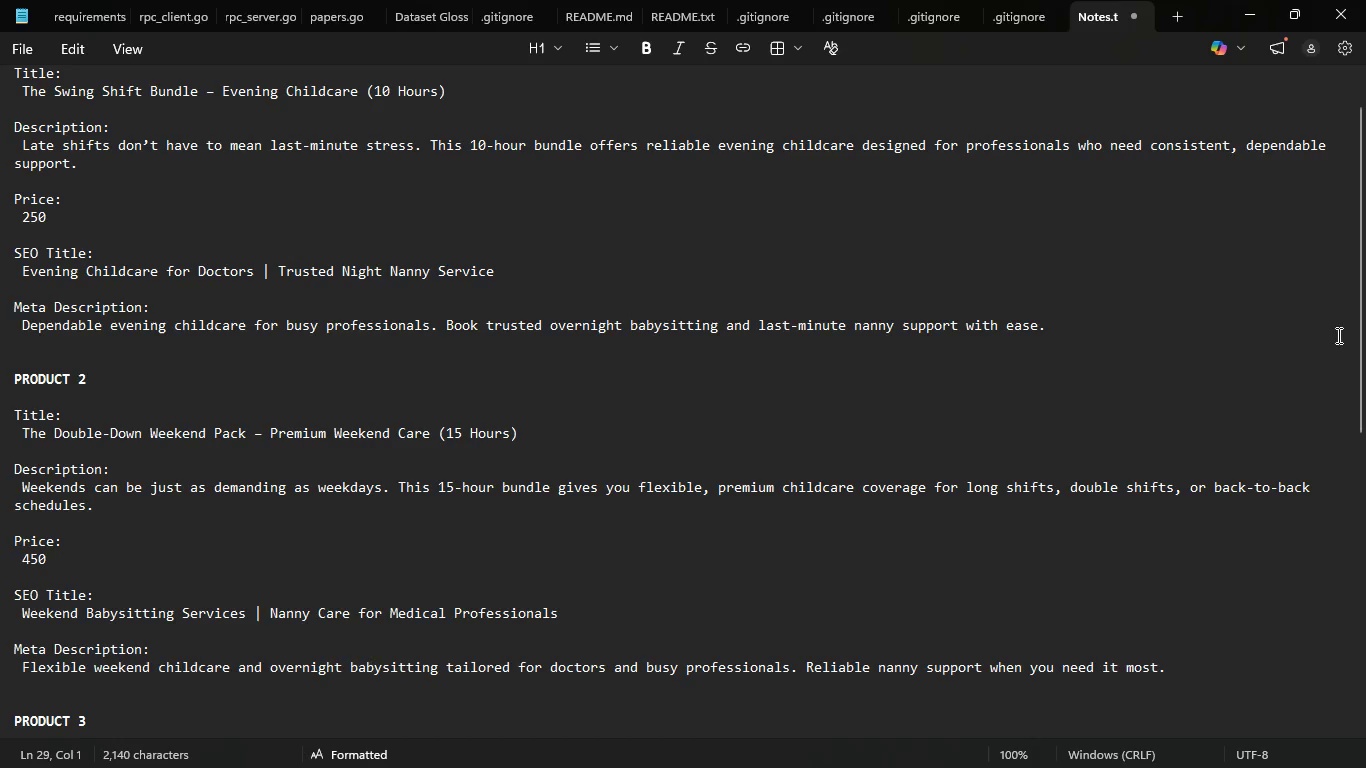 
scroll: coordinate [1114, 289], scroll_direction: down, amount: 9.0
 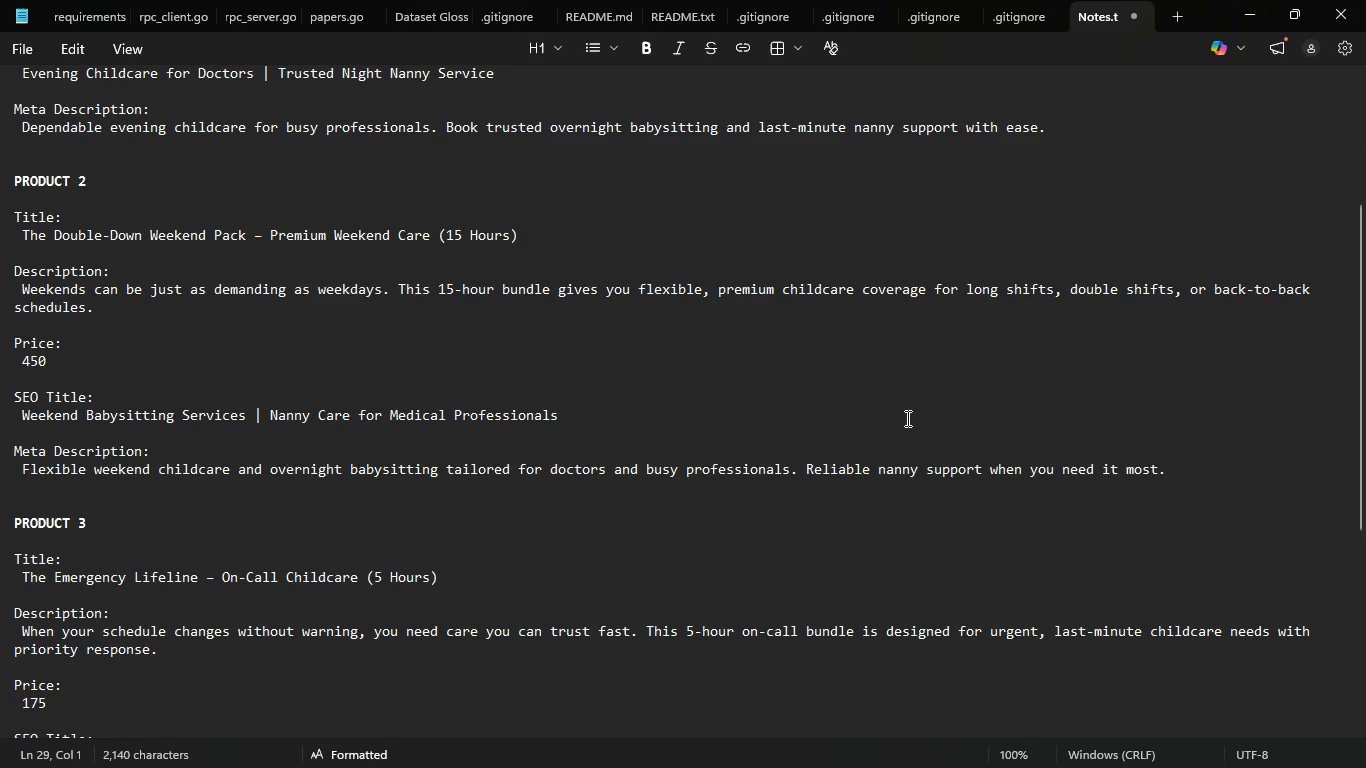 
wait(9.04)
 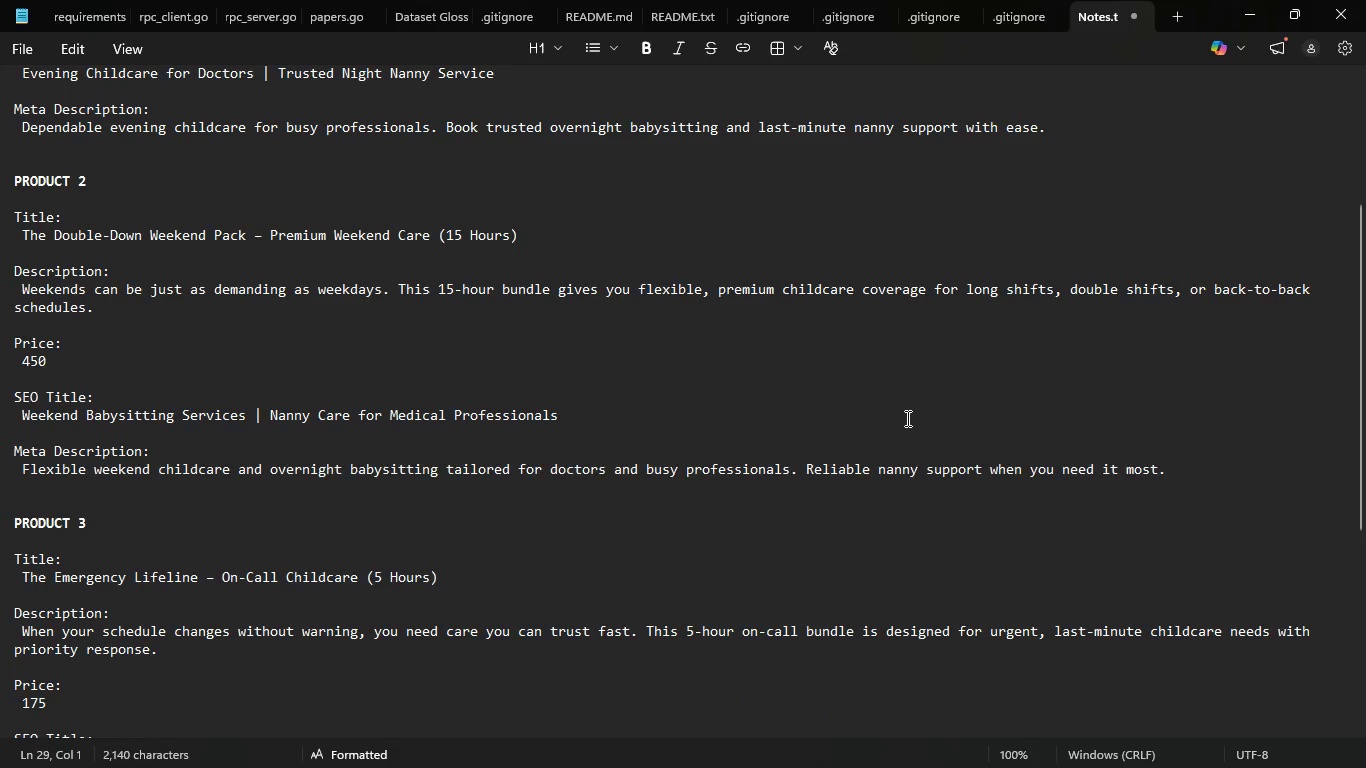 
mouse_move([753, 729])
 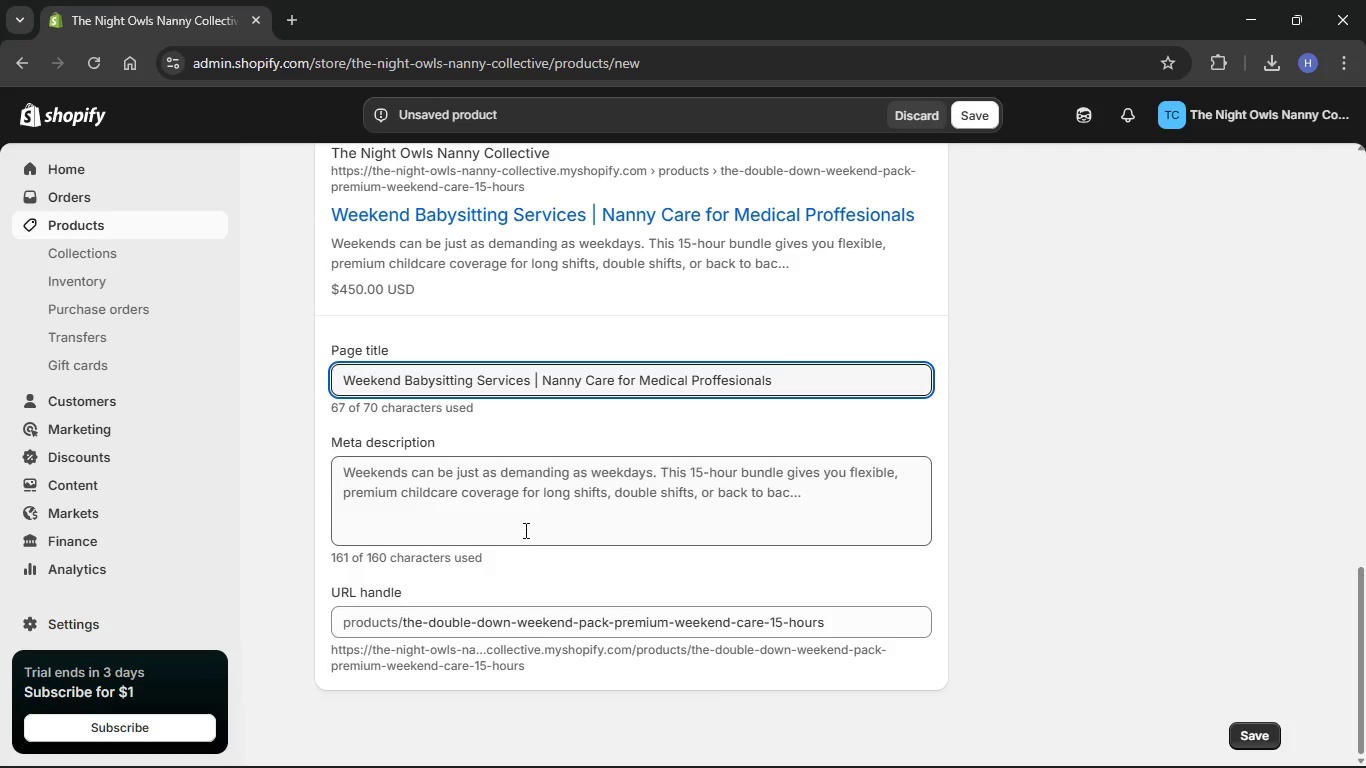 
left_click([532, 517])
 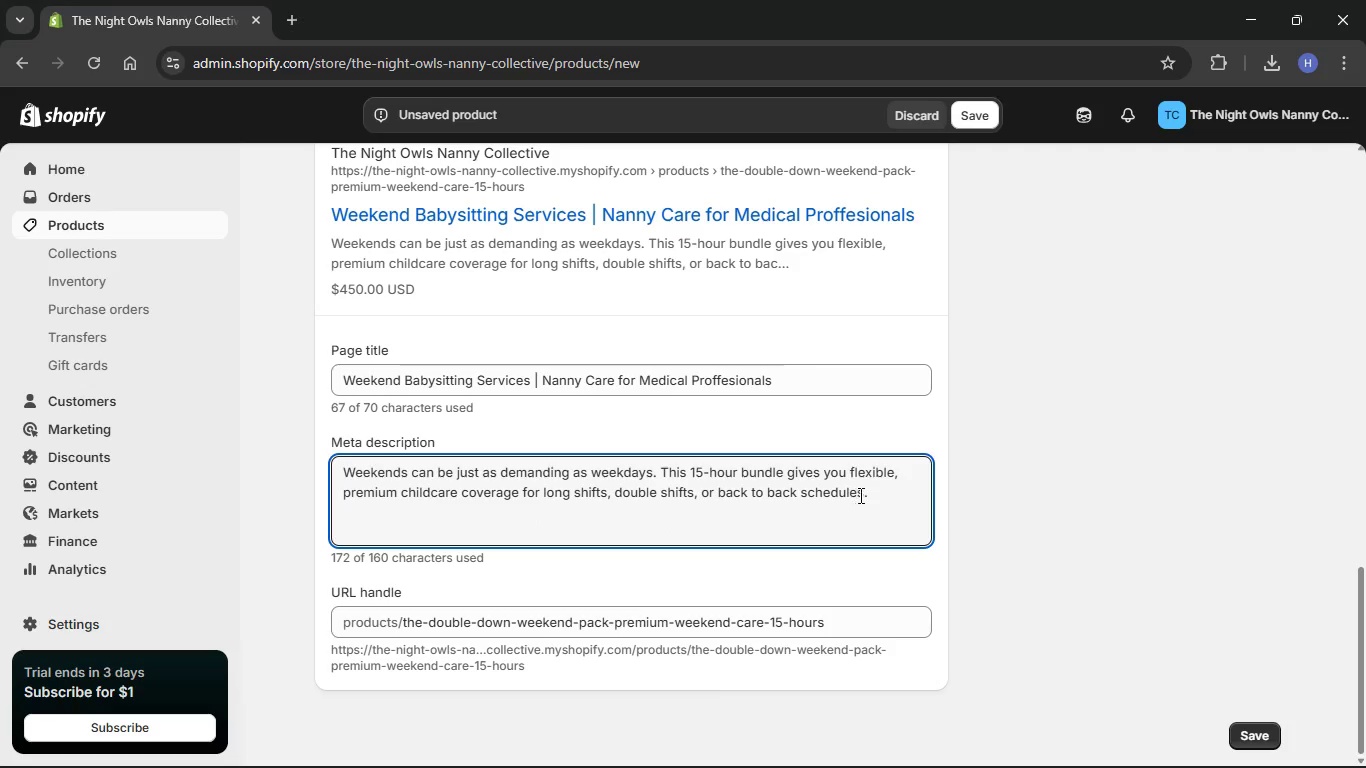 
left_click_drag(start_coordinate=[863, 495], to_coordinate=[354, 469])
 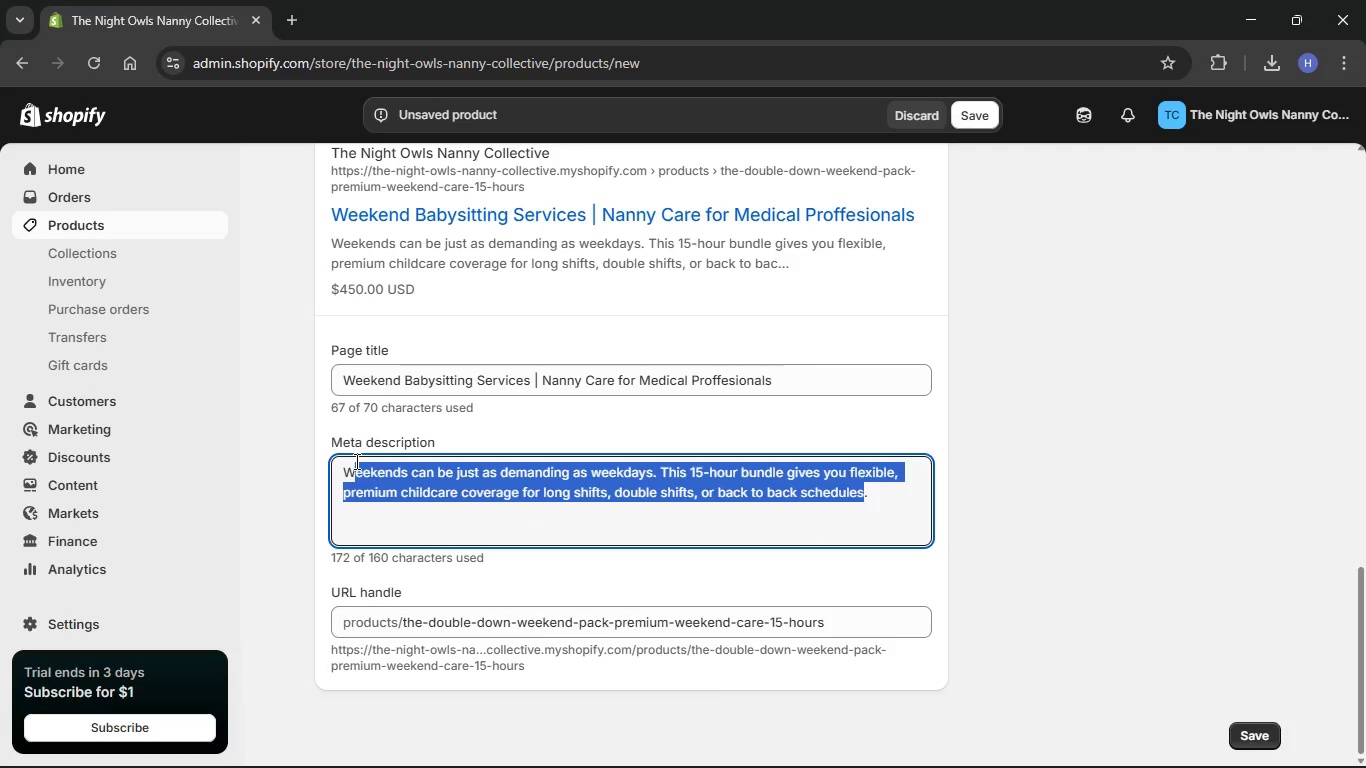 
key(Backspace)
key(Backspace)
type(Flexible )
 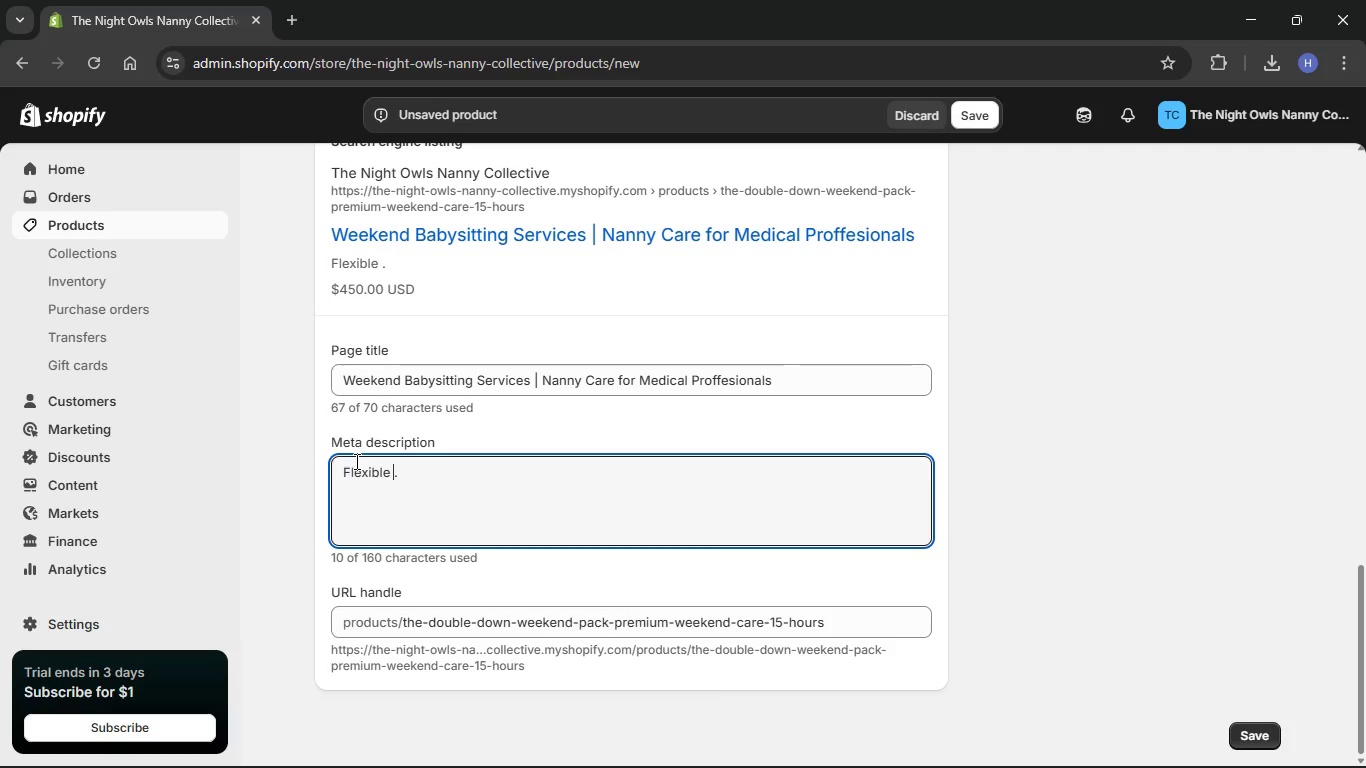 
wait(6.11)
 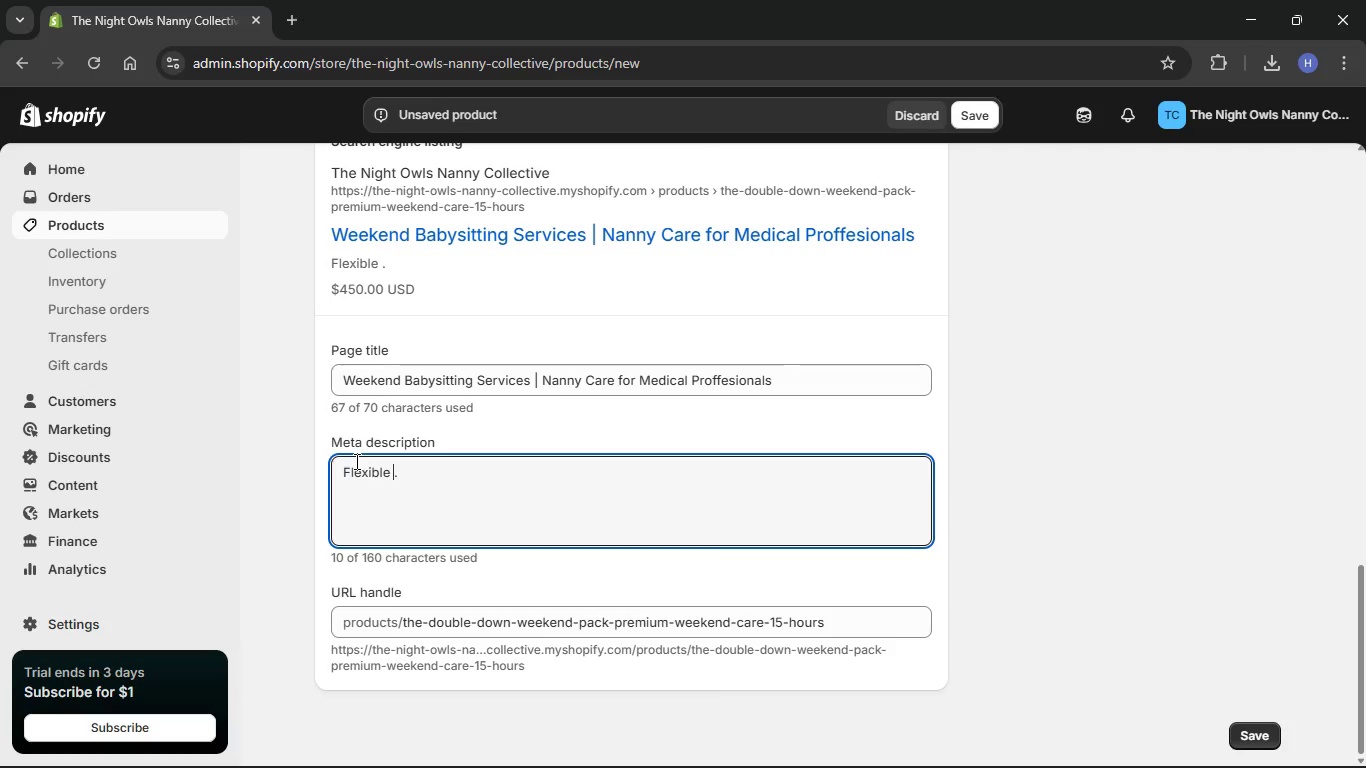 
type(Baby )
key(Backspace)
type(care and )
key(Backspace)
key(Backspace)
type(le chilld)
key(Backspace)
key(Backspace)
type(d care and babysitting services)
 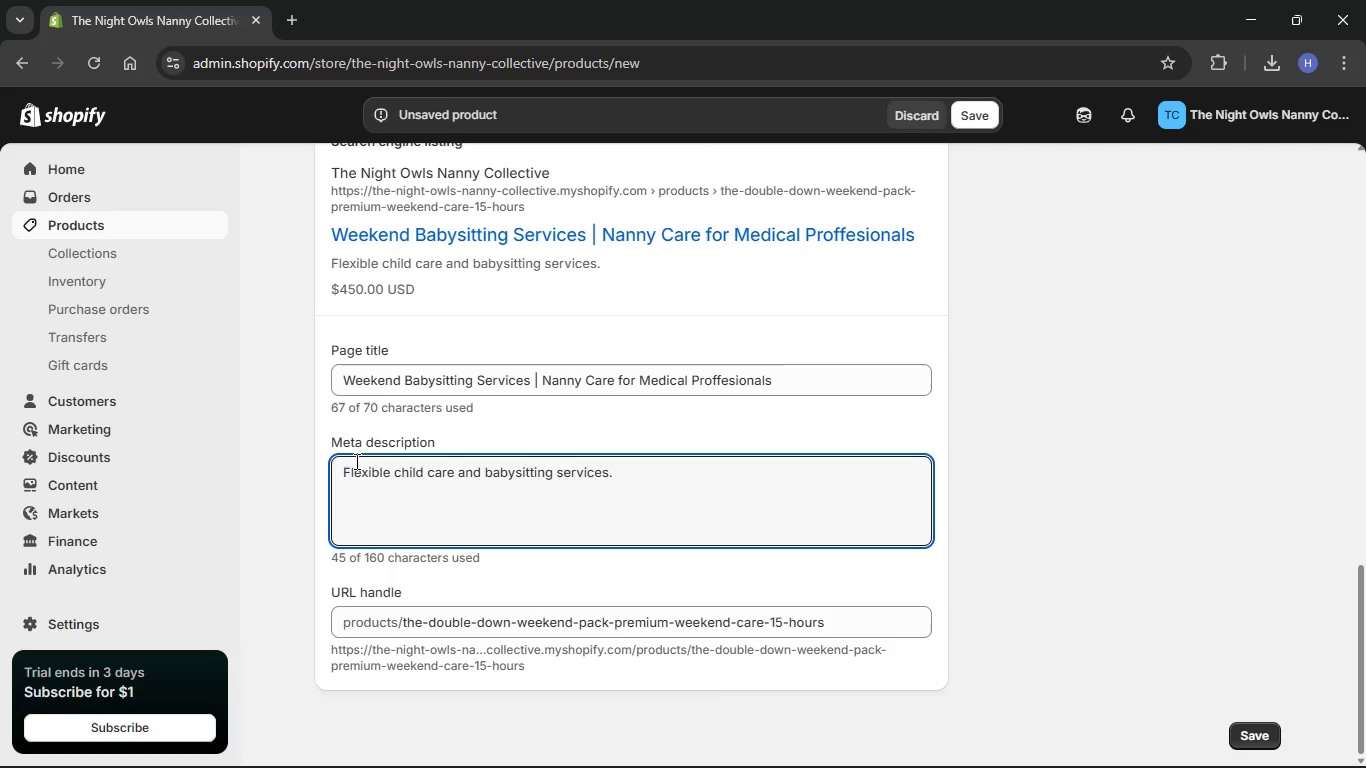 
left_click([830, 742])
 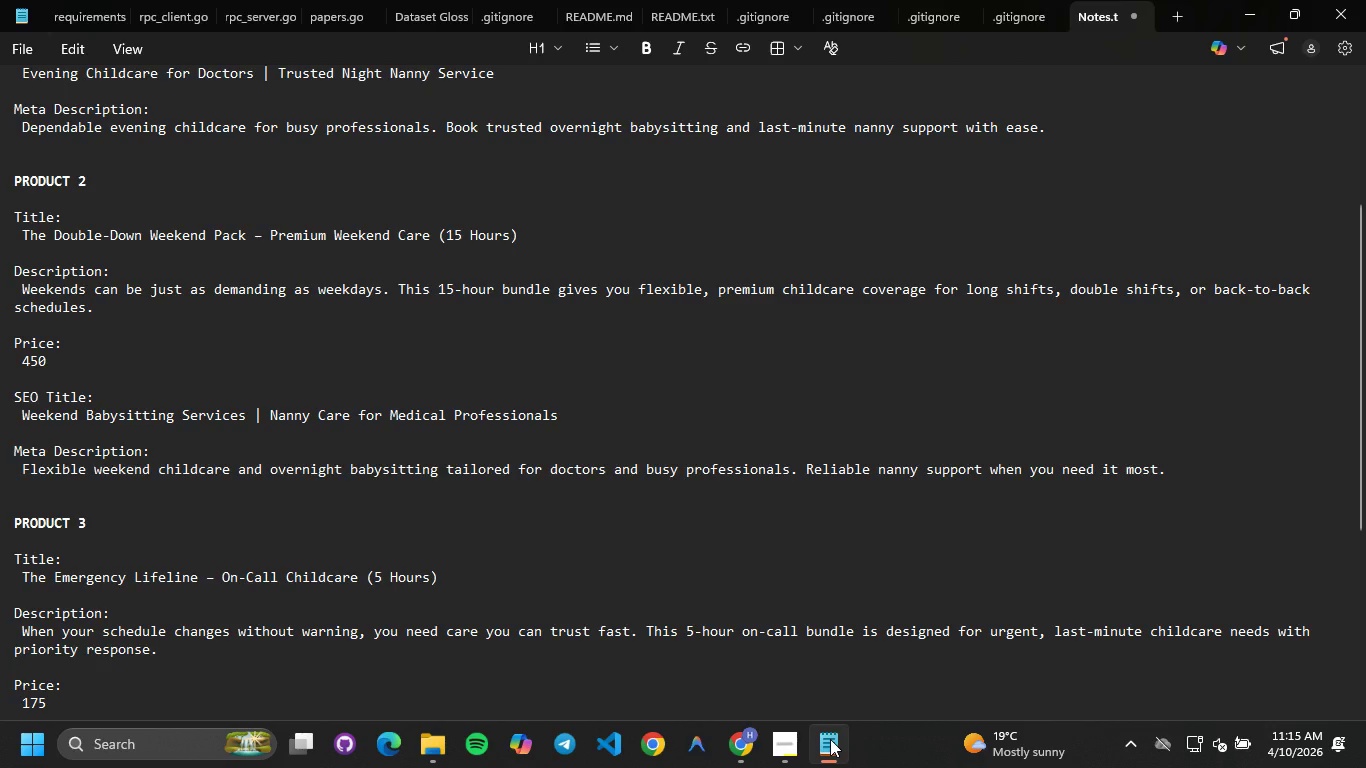 
wait(5.06)
 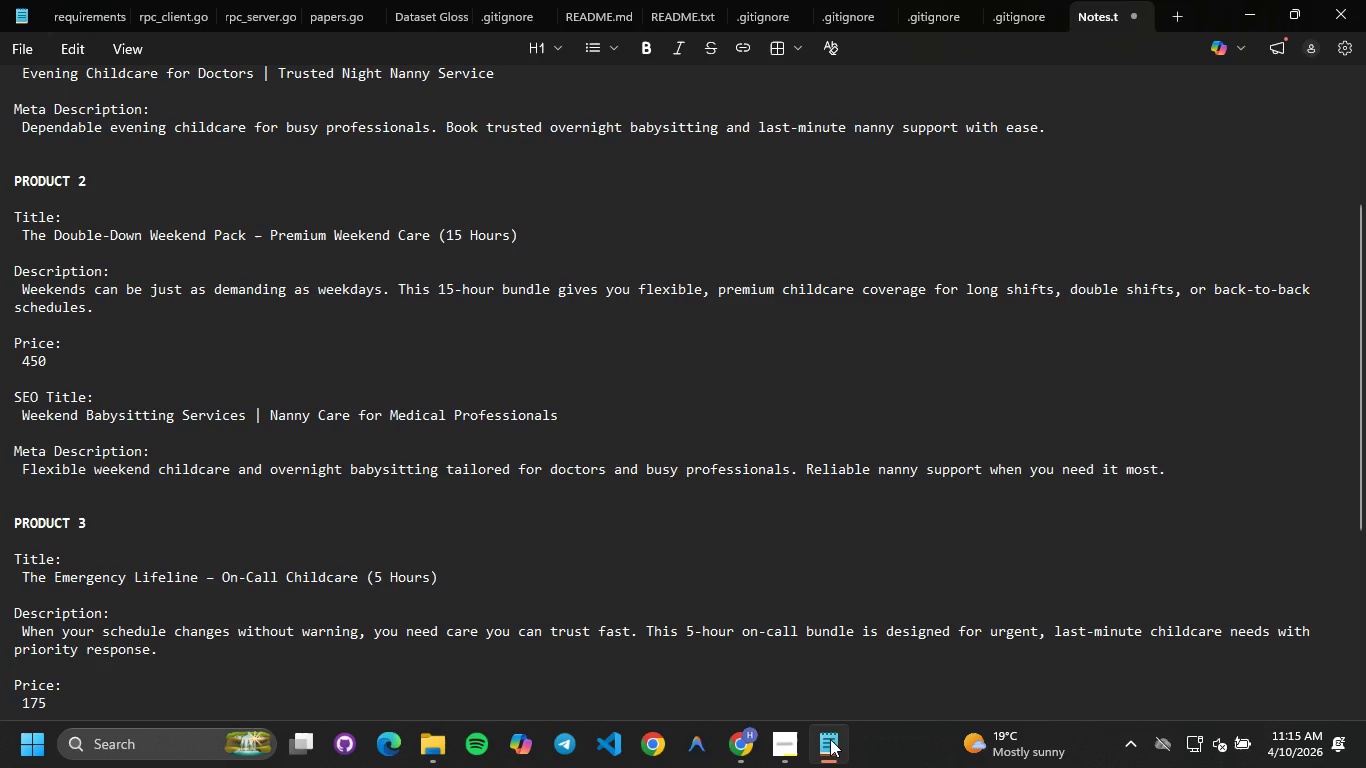 
left_click([830, 739])
 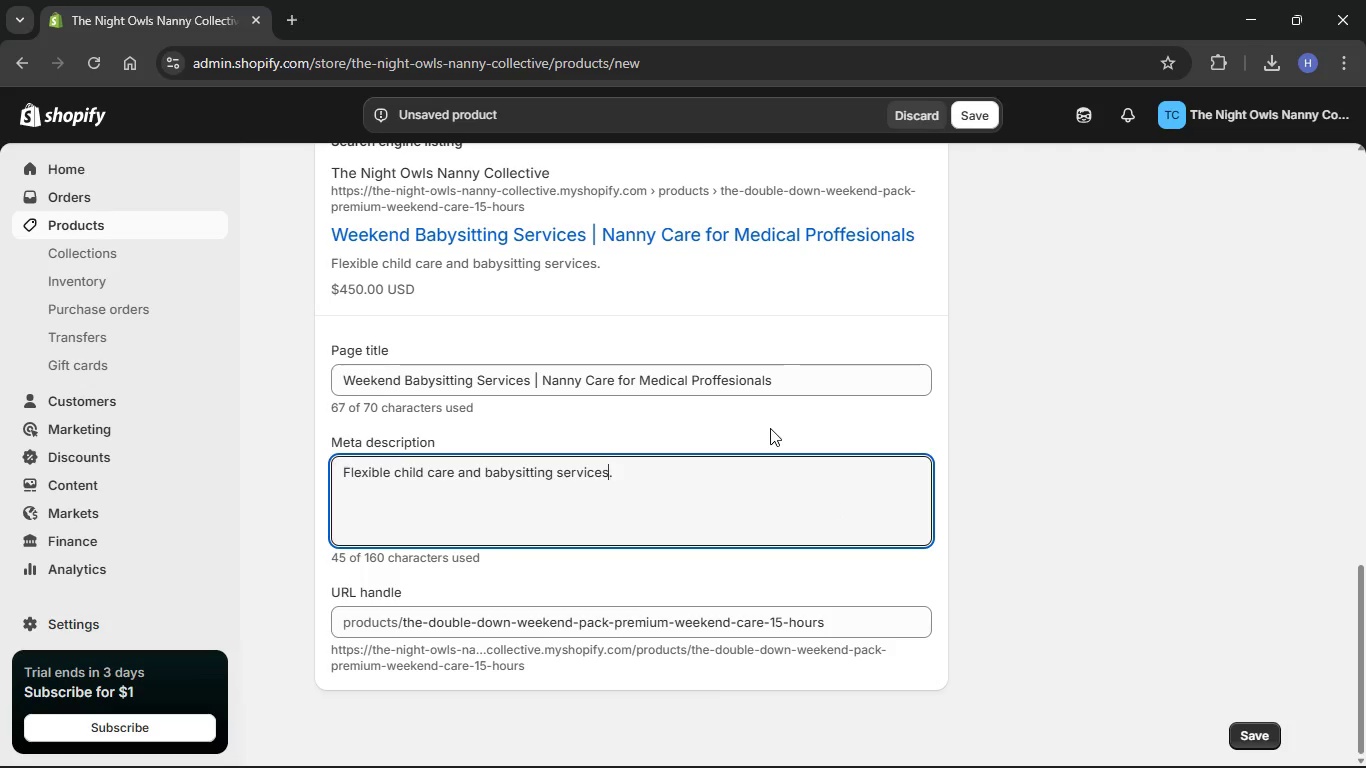 
key(ArrowRight)
 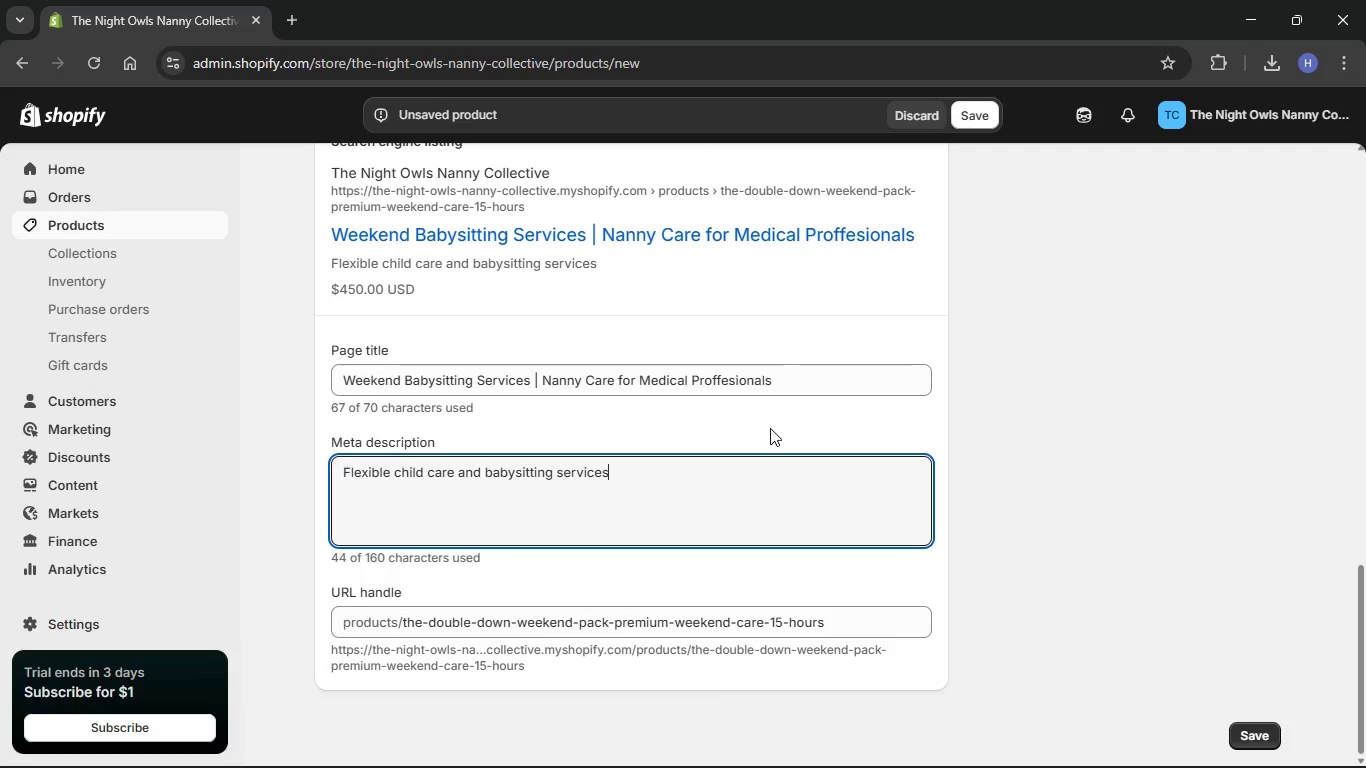 
hold_key(key=Backspace, duration=1.28)
 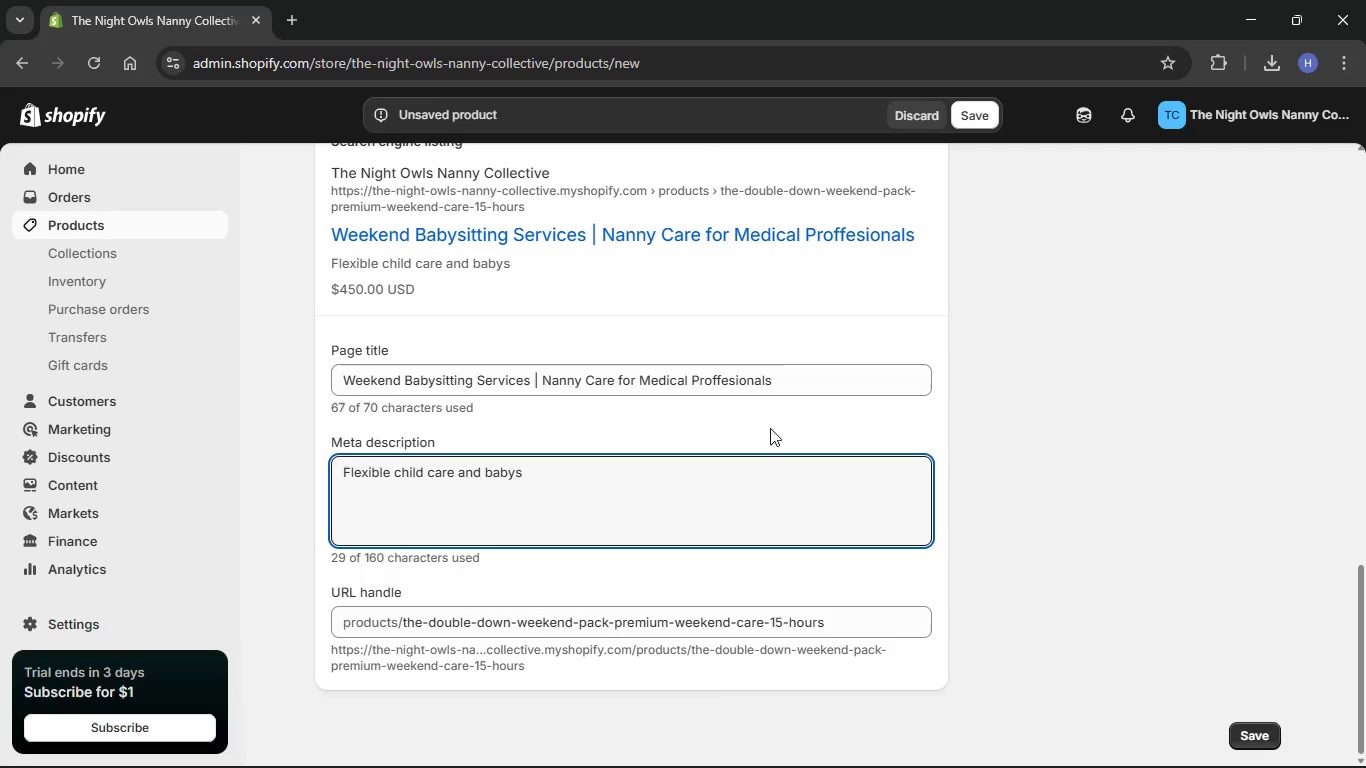 
key(Backspace)
key(Backspace)
key(Backspace)
key(Backspace)
key(Backspace)
key(Backspace)
key(Backspace)
key(Backspace)
key(Backspace)
key(Backspace)
type(weekend childcare and )
 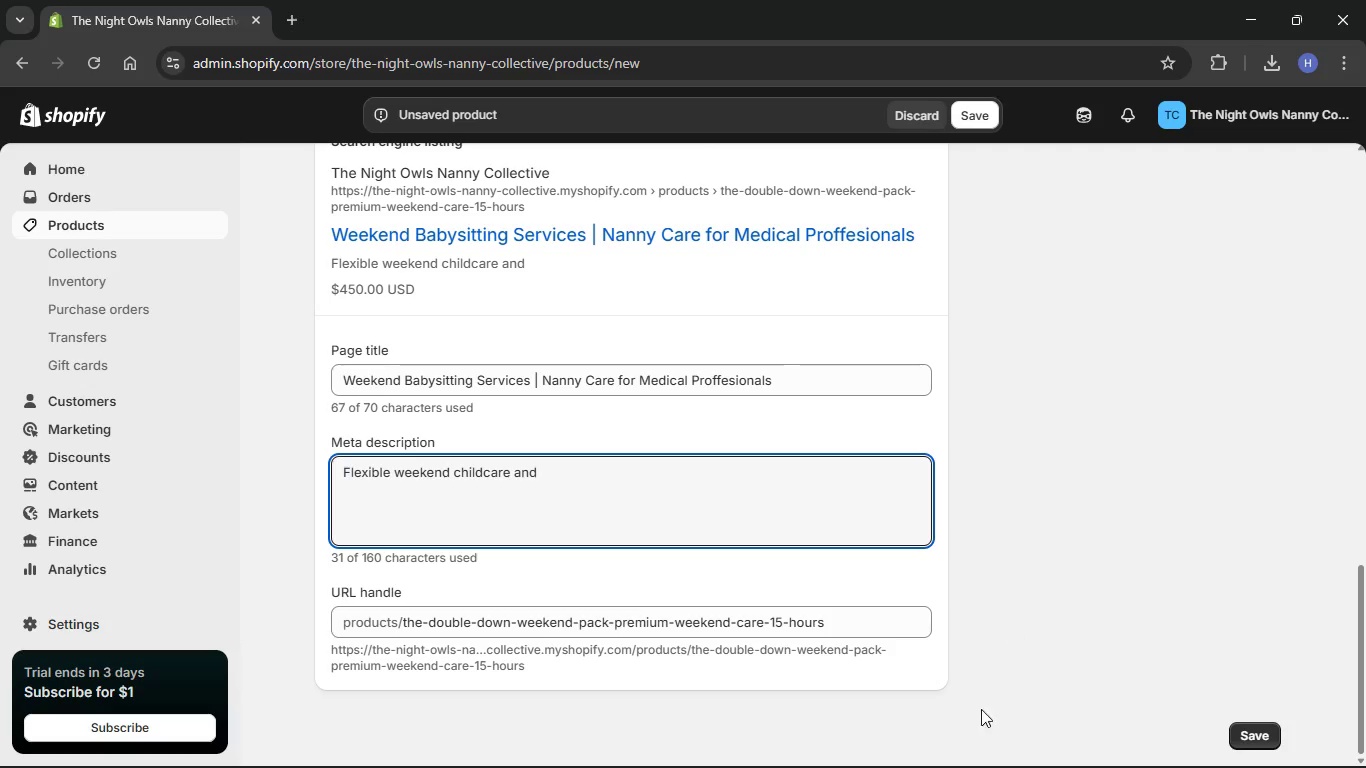 
left_click([839, 738])
 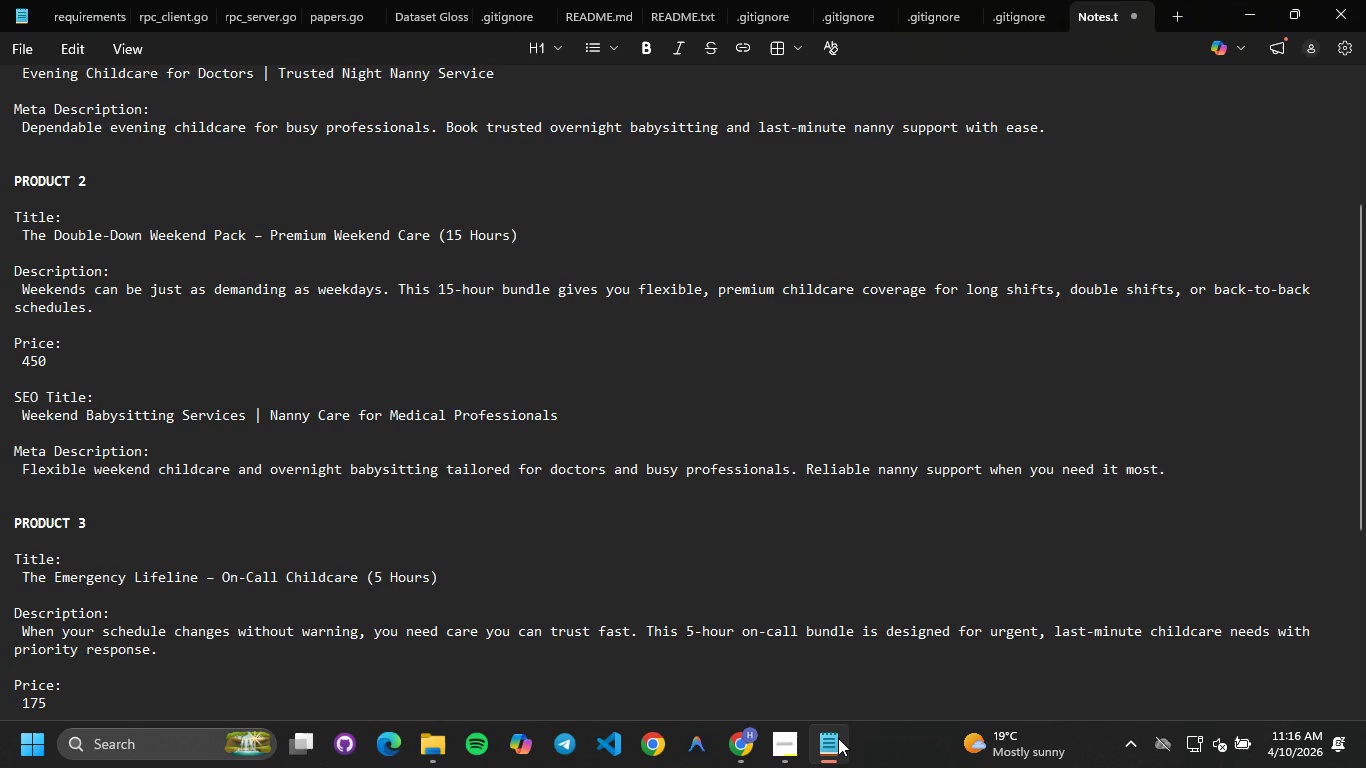 
left_click([838, 738])
 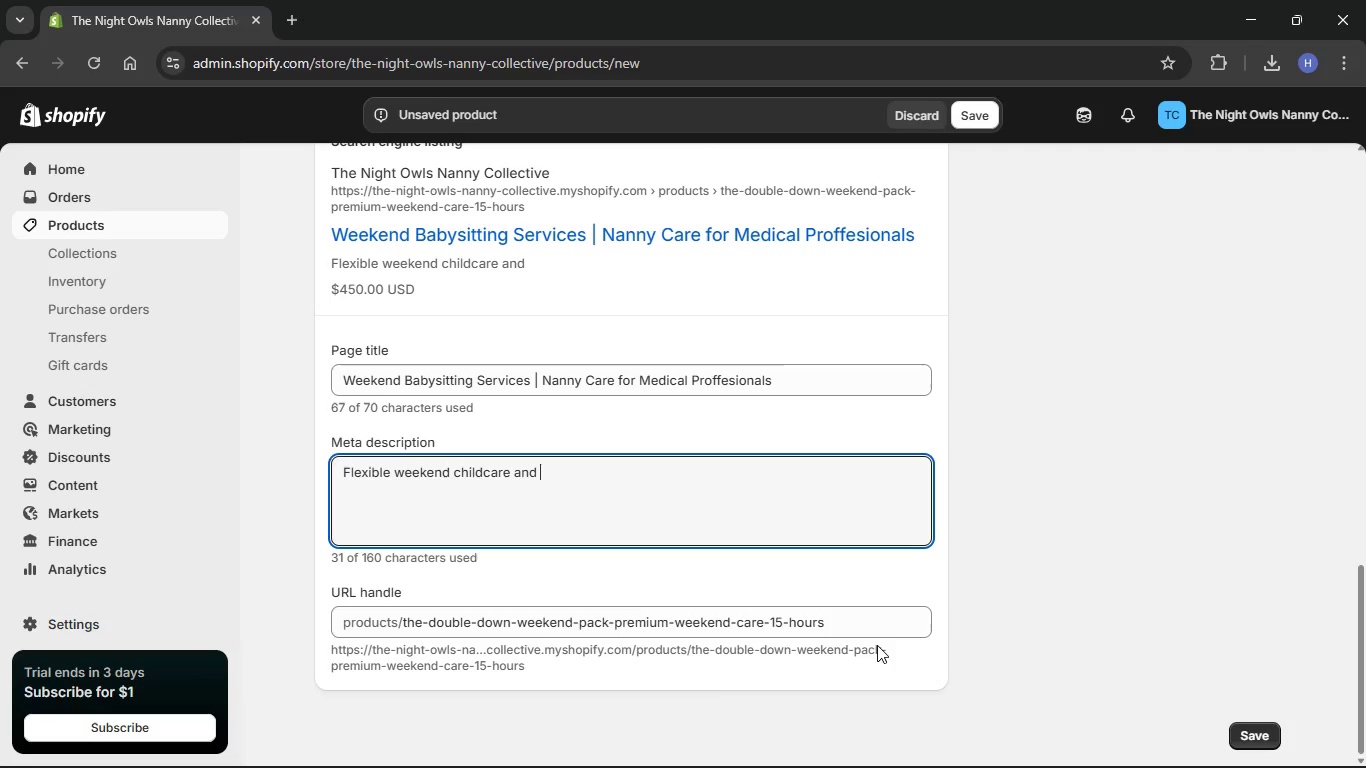 
type(overnight tailored babysti)
key(Backspace)
key(Backspace)
type(itting services)
 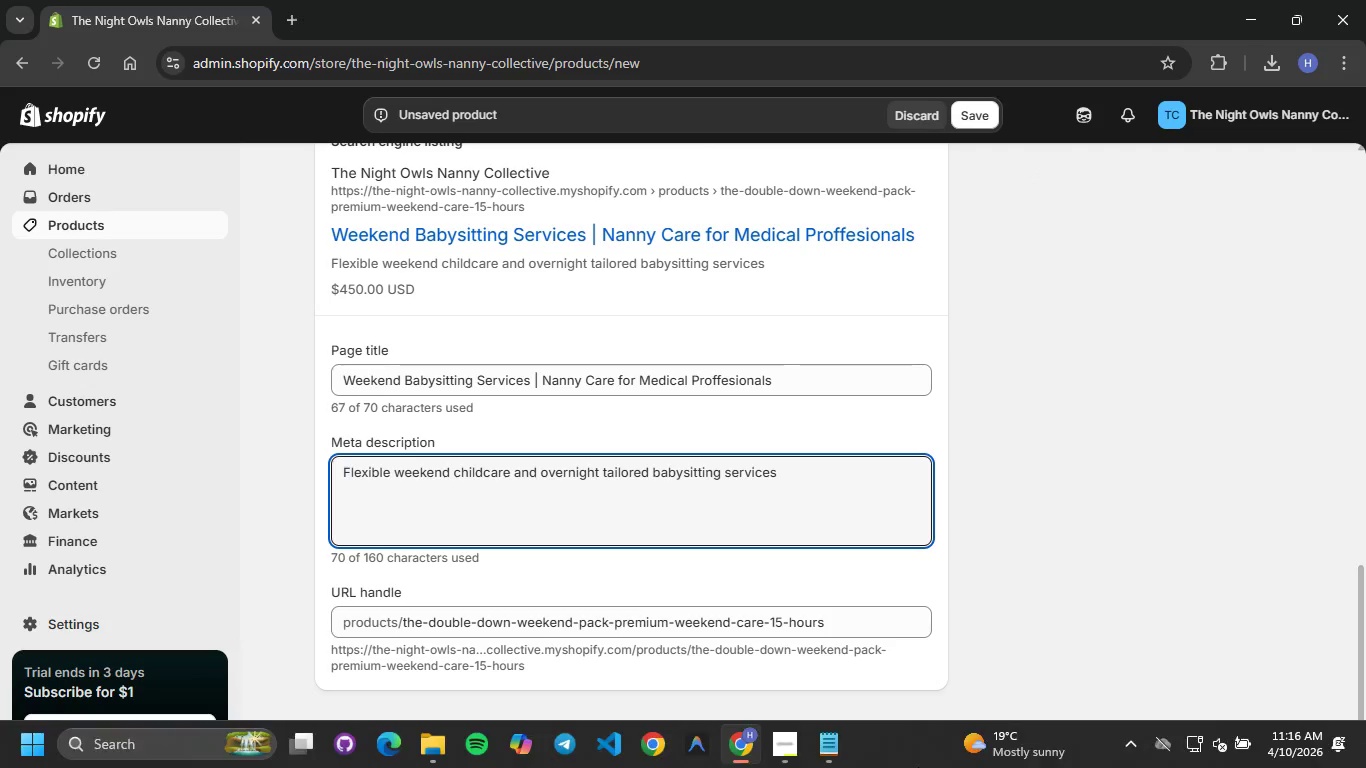 
left_click([834, 763])
 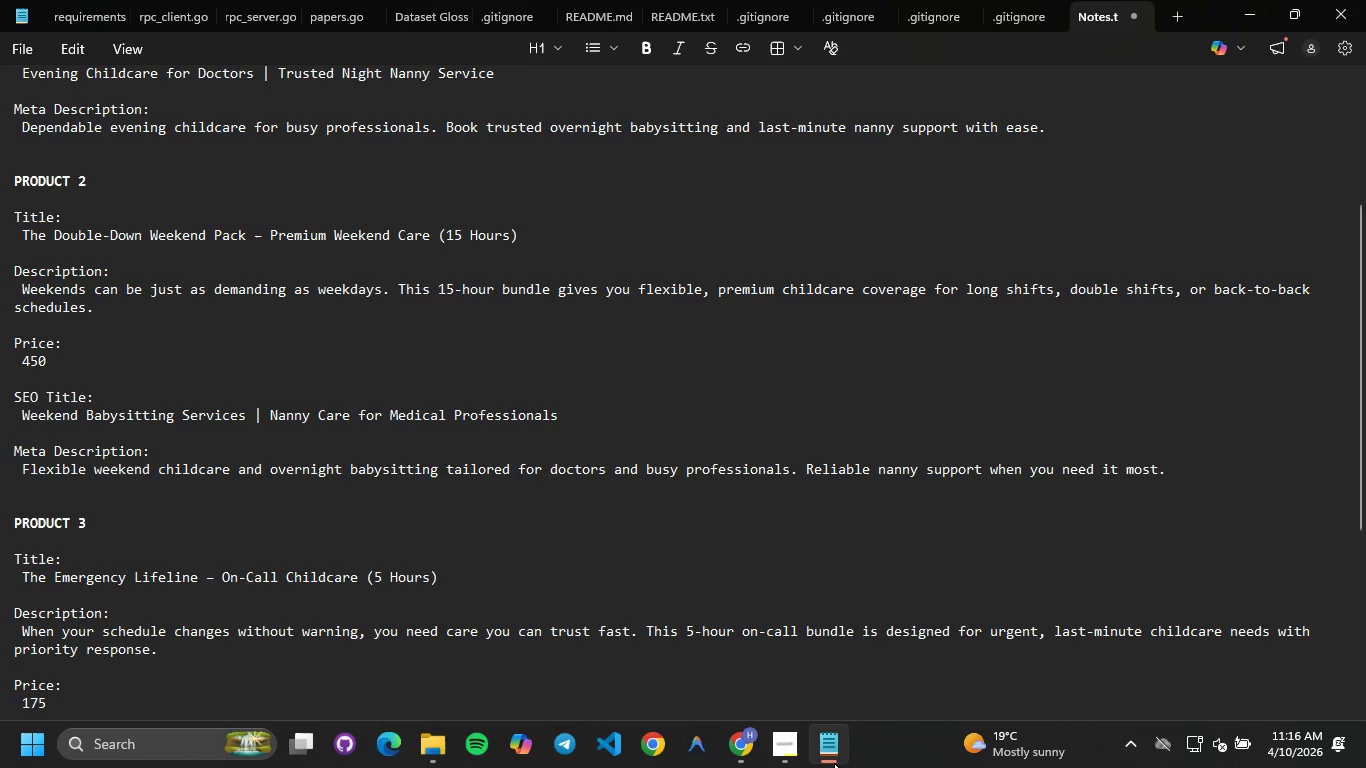 
wait(5.55)
 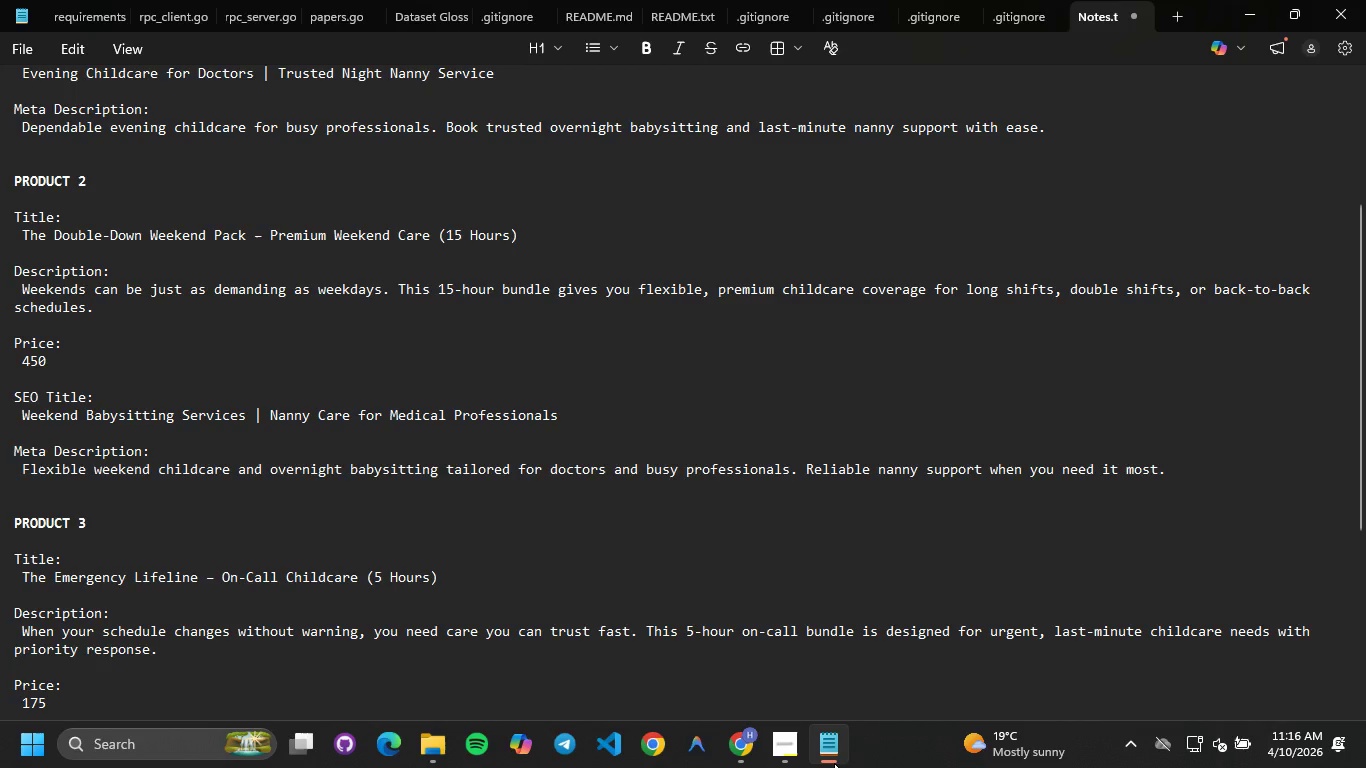 
left_click([834, 763])
 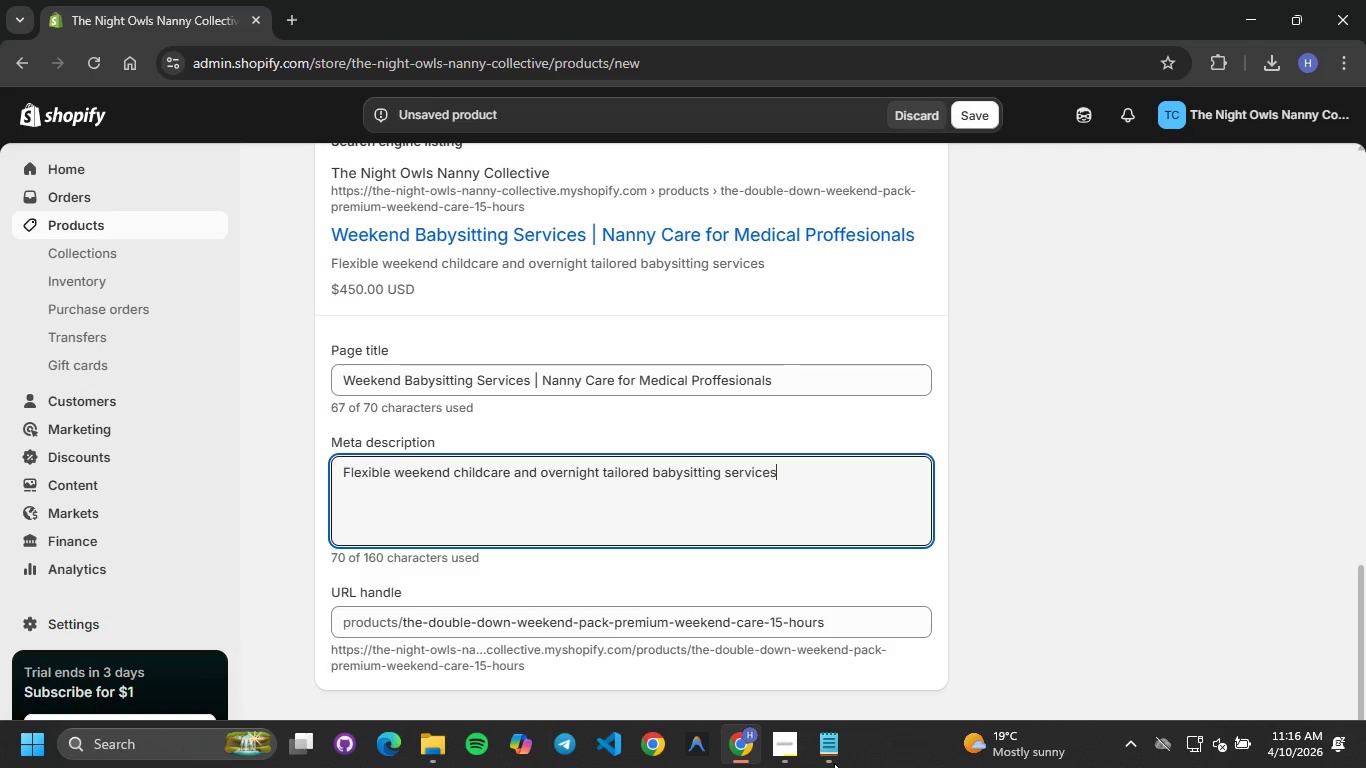 
left_click([834, 763])
 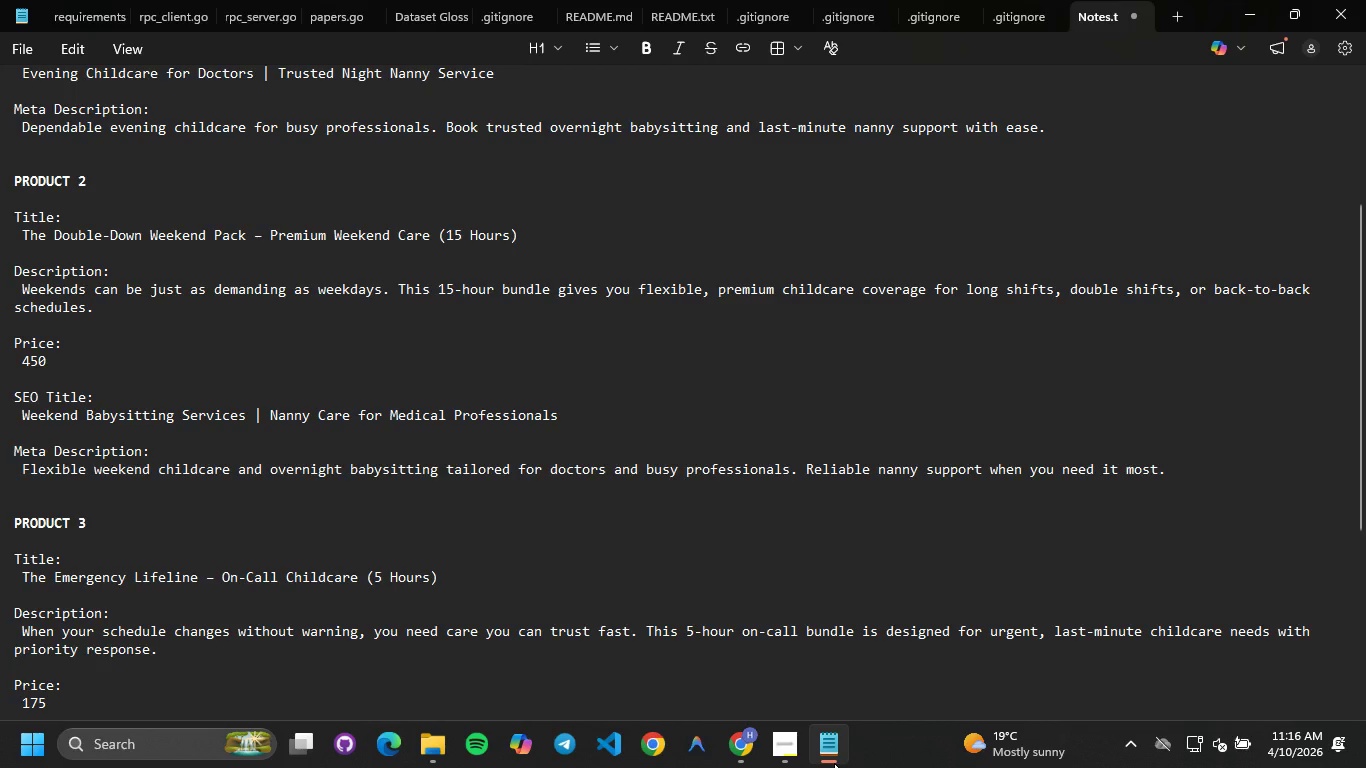 
wait(5.61)
 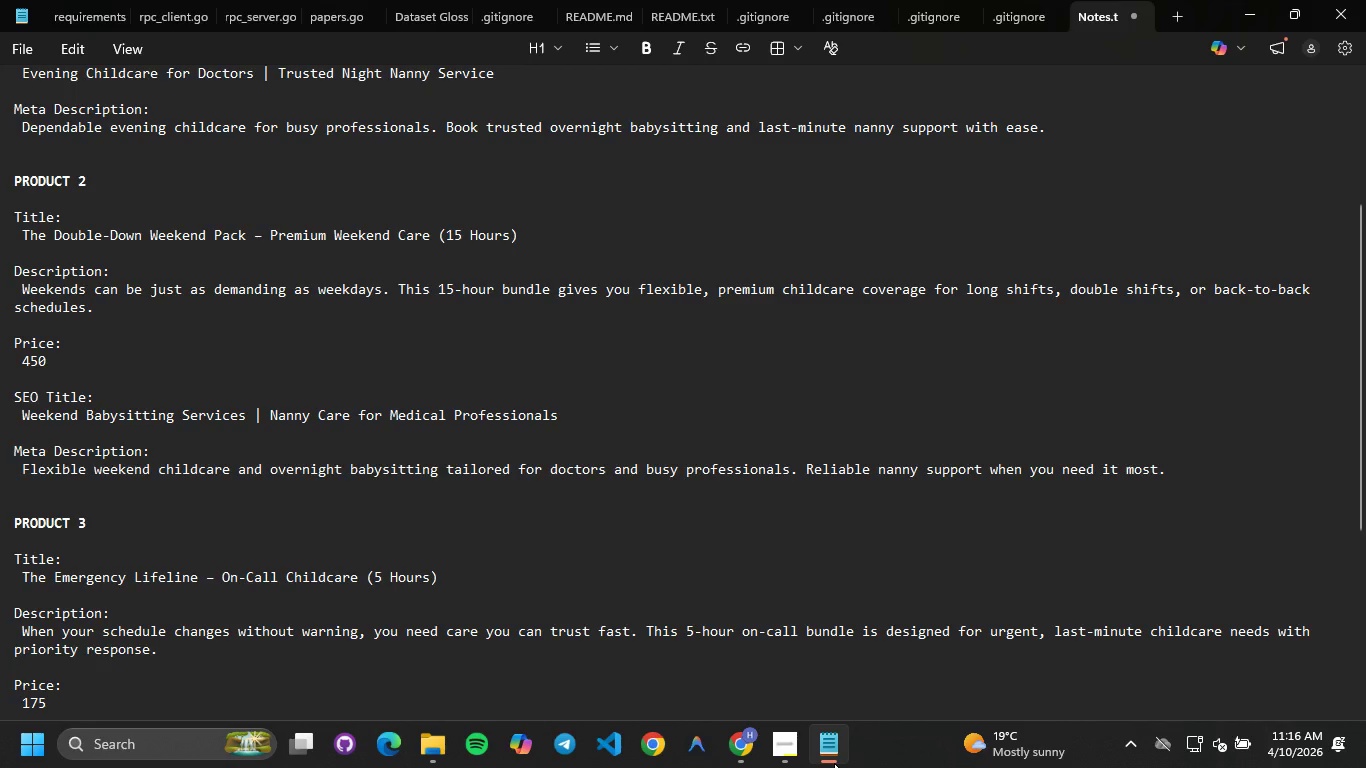 
left_click([834, 763])
 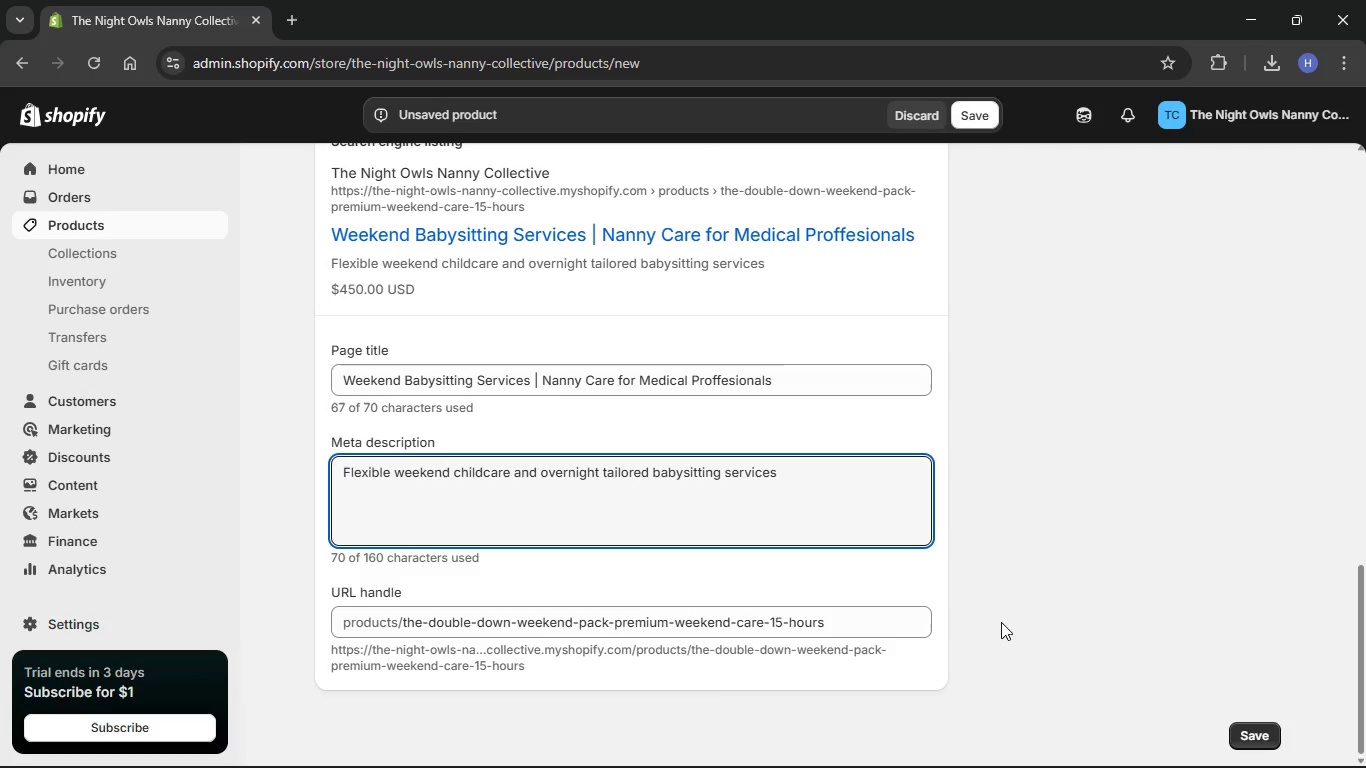 
hold_key(key=Backspace, duration=1.3)
 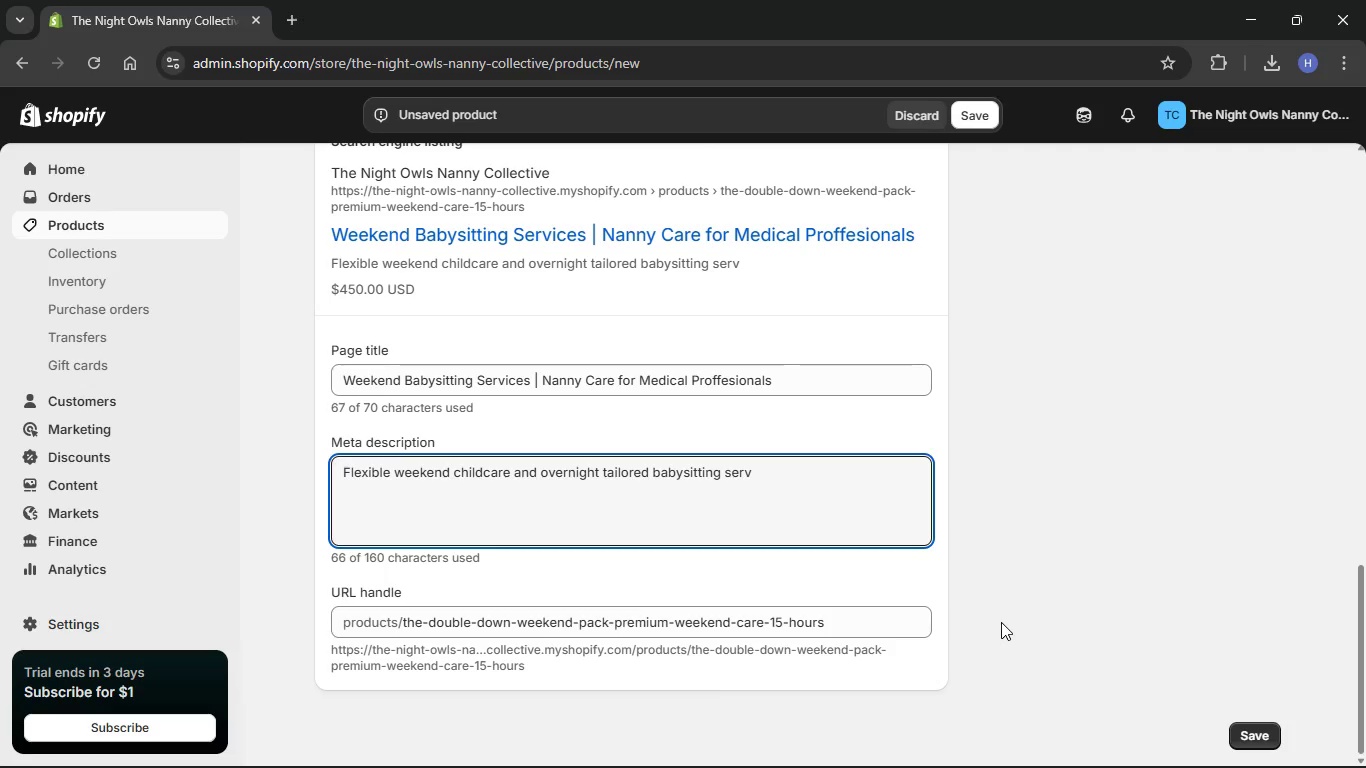 
key(Backspace)
key(Backspace)
key(Backspace)
key(Backspace)
key(Backspace)
type(ht babysitting tailored for doctors and )
 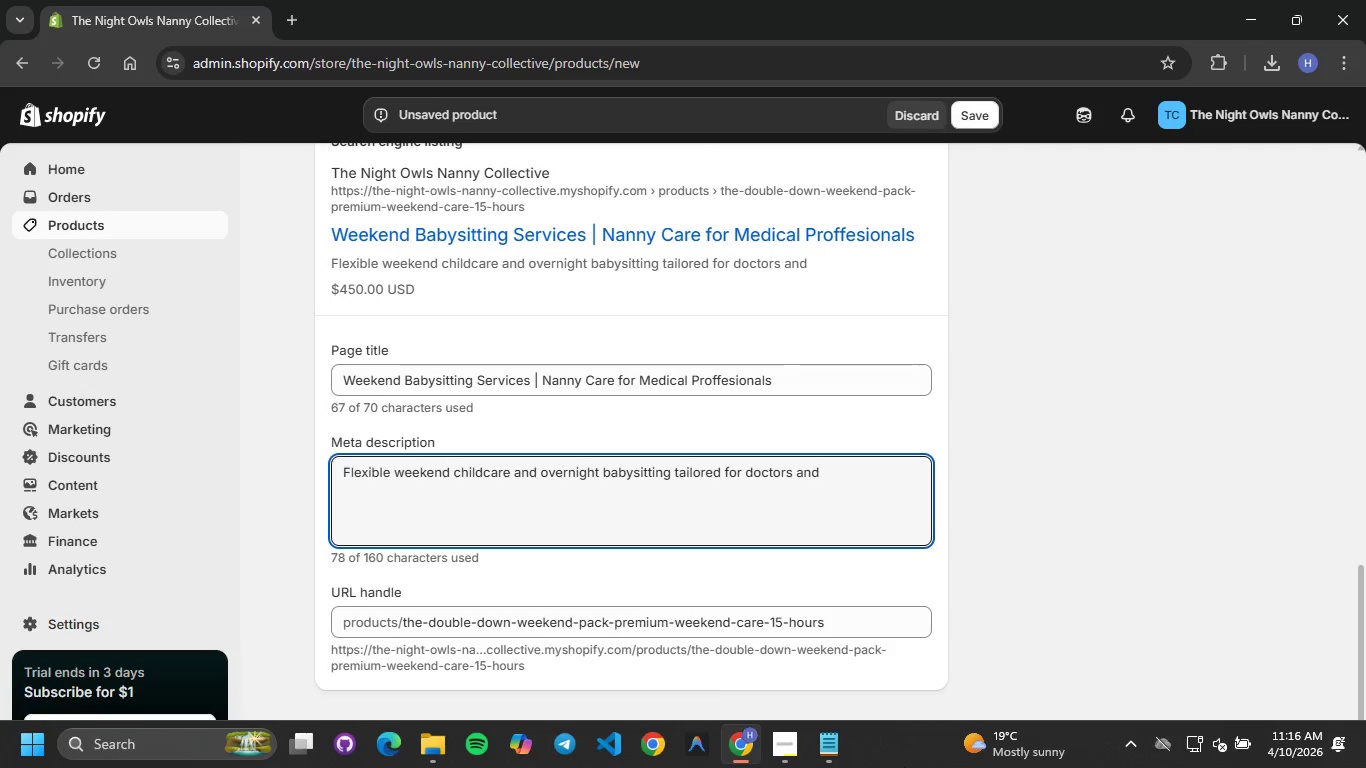 
wait(8.98)
 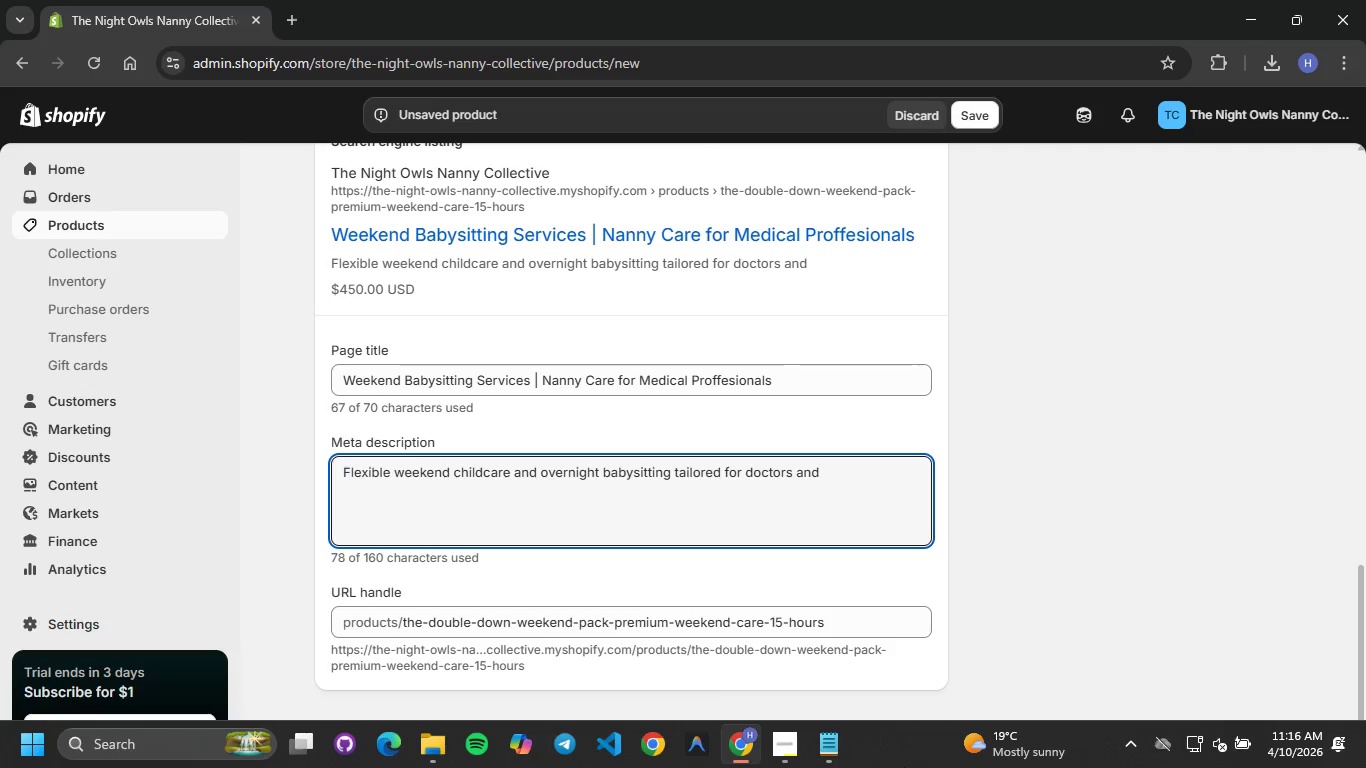 
type(busy proffesionals)
 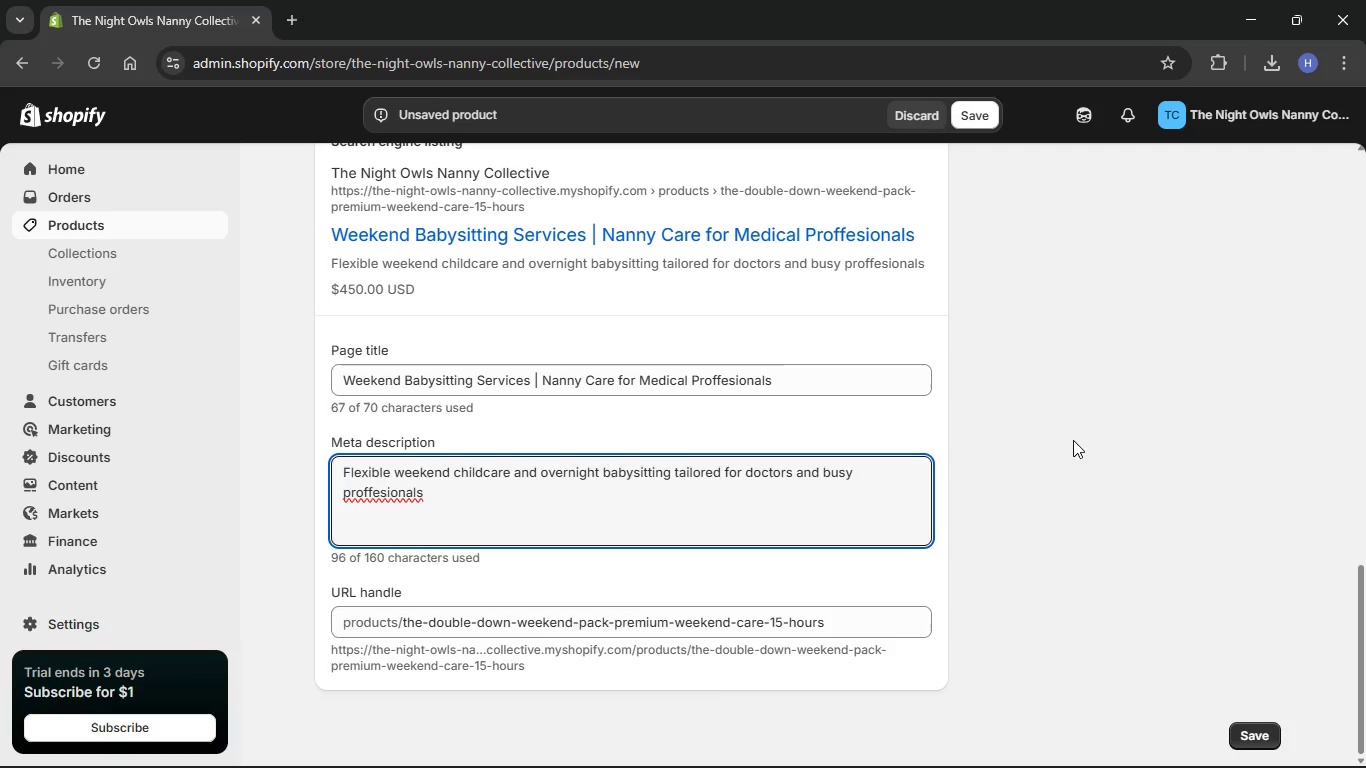 
wait(8.7)
 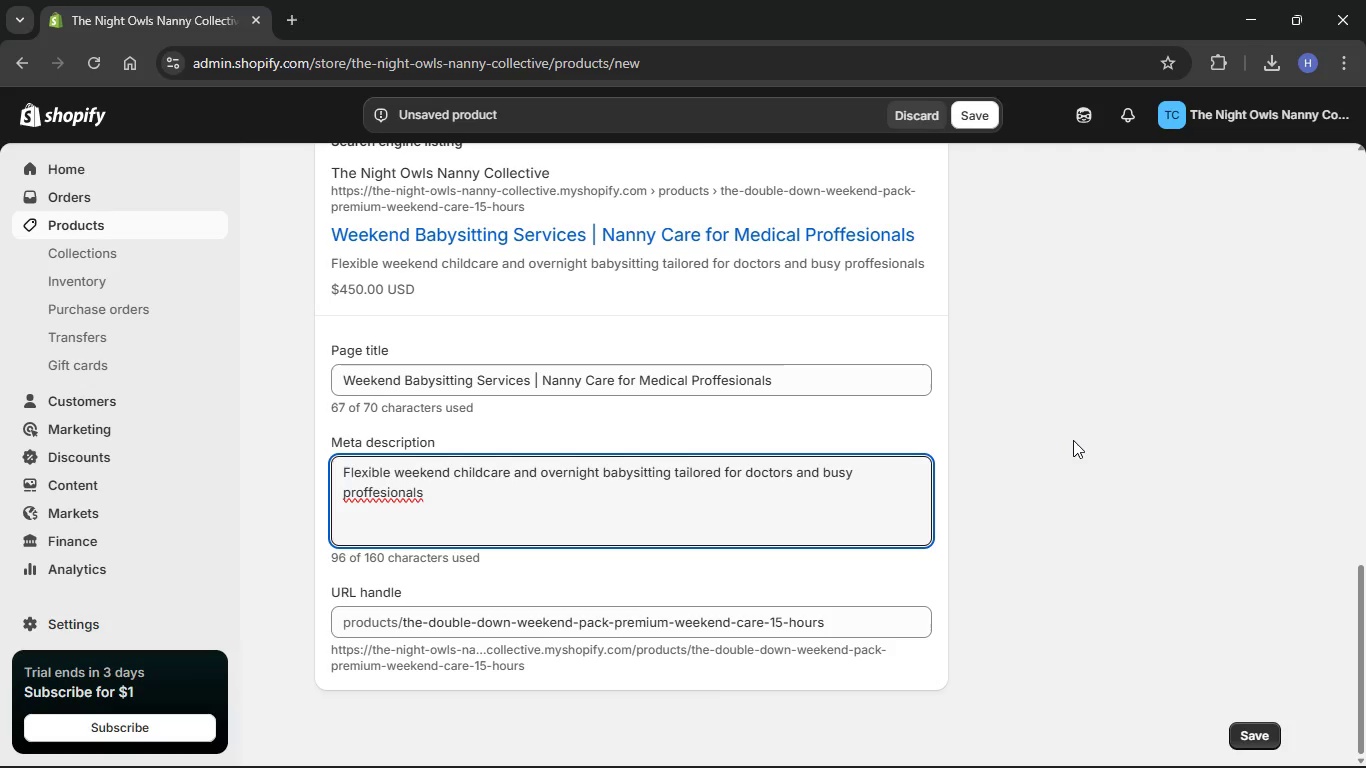 
hold_key(key=Backspace, duration=0.77)
 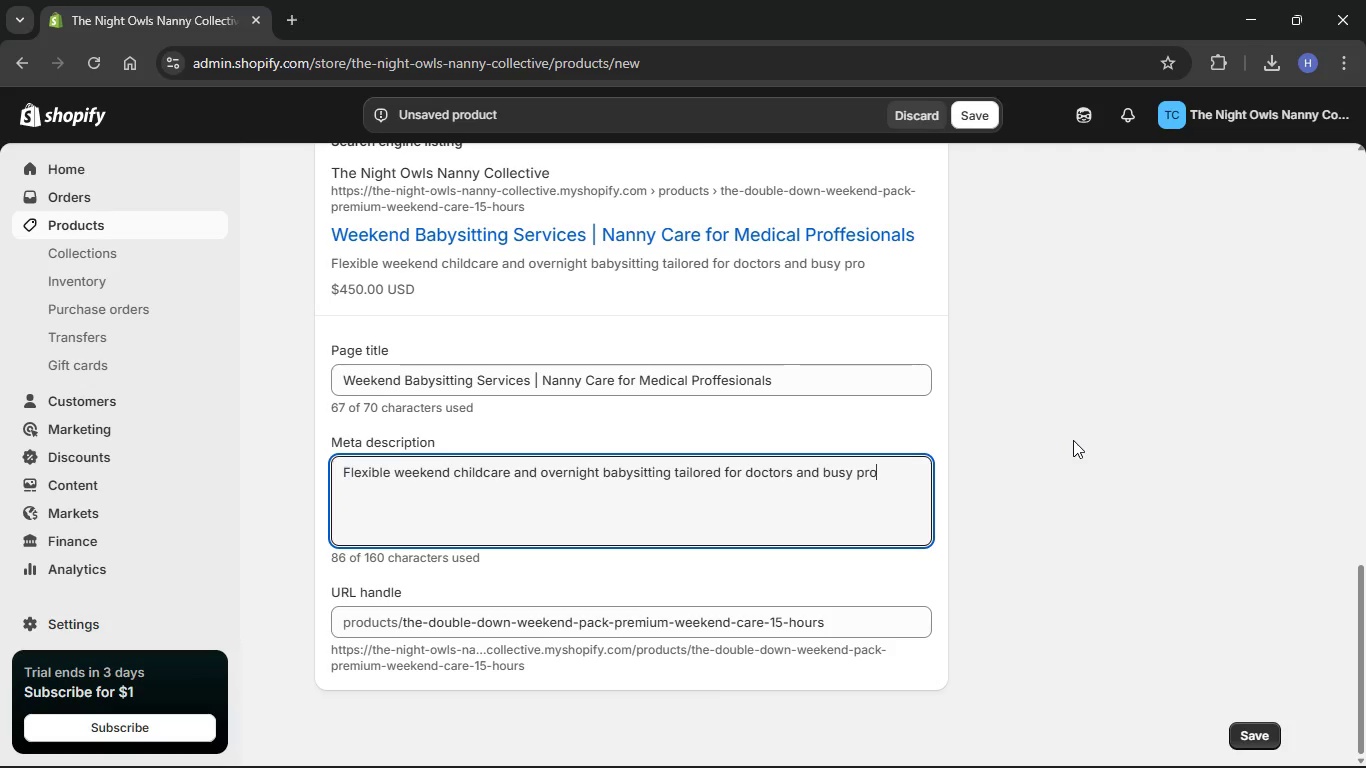 
type(ffesionals)
 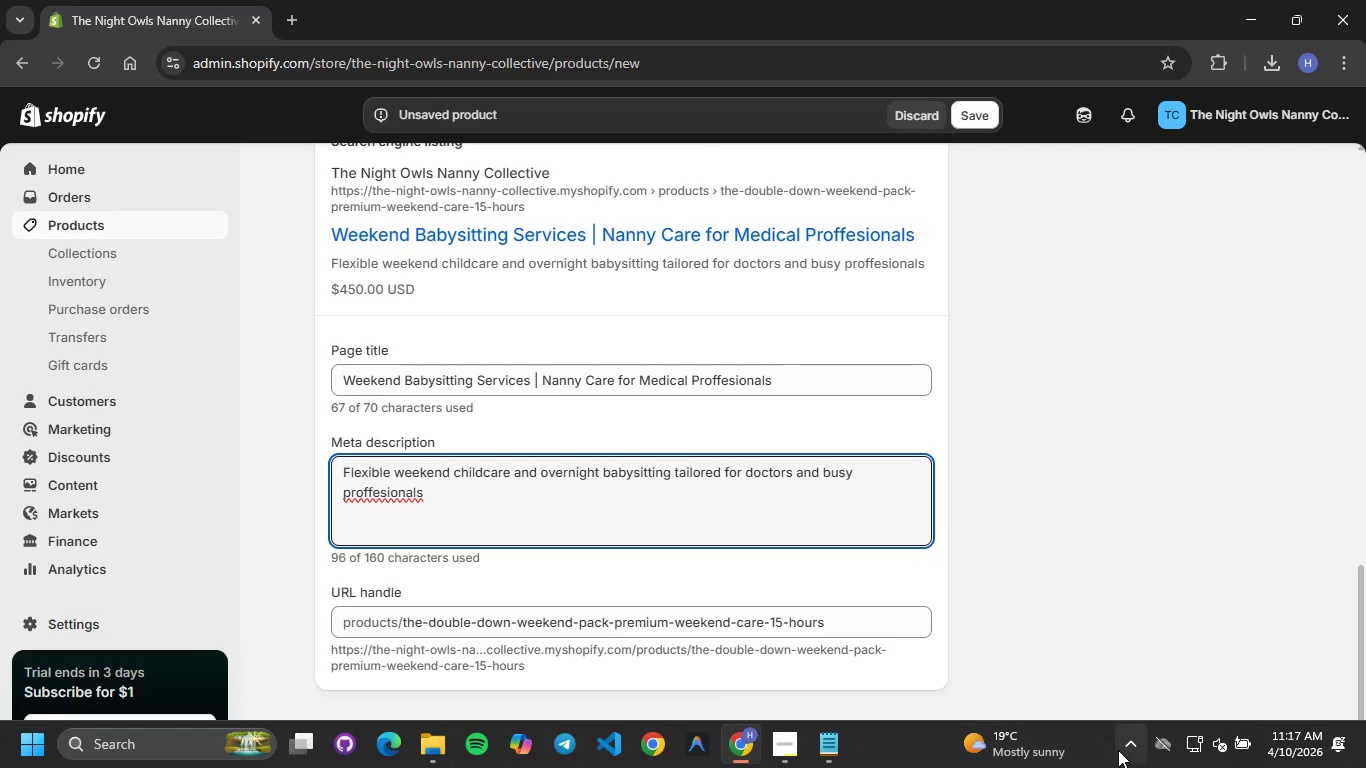 
wait(5.52)
 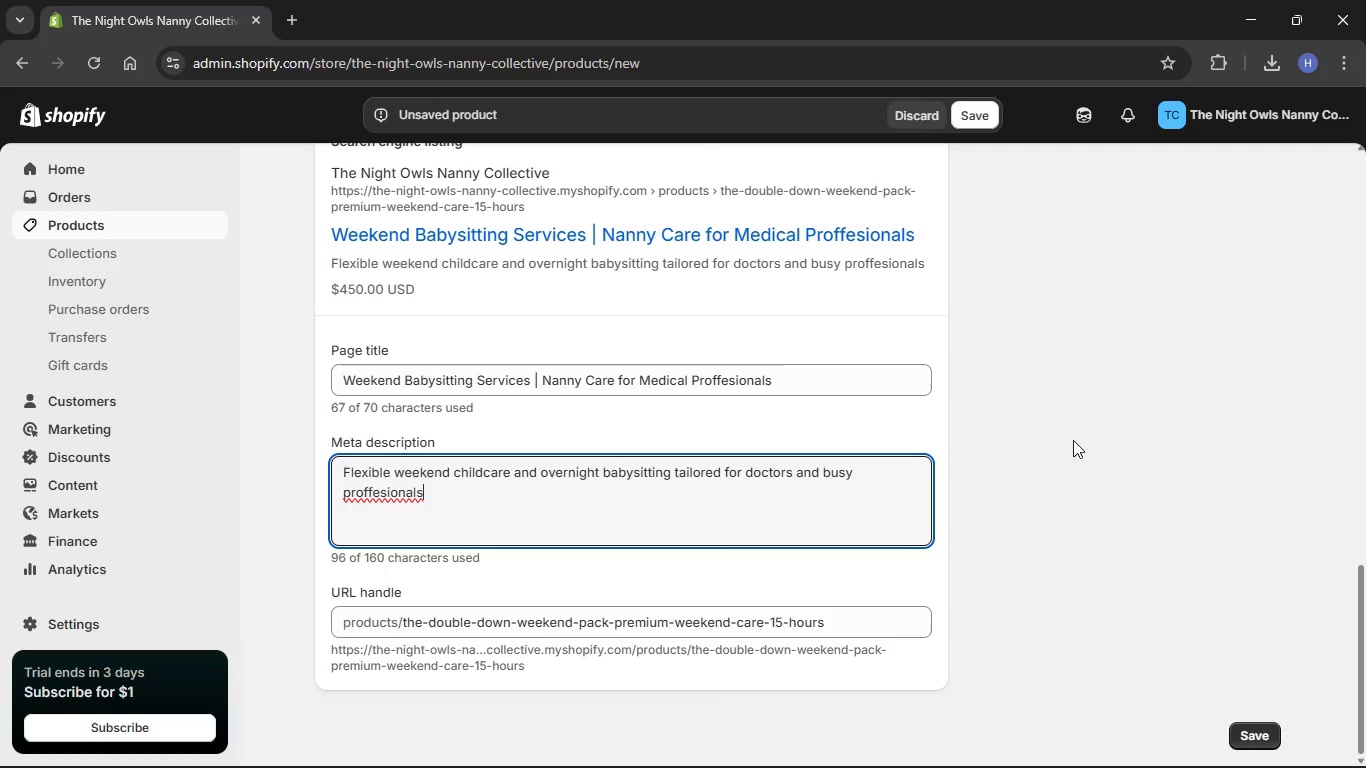 
left_click([835, 739])
 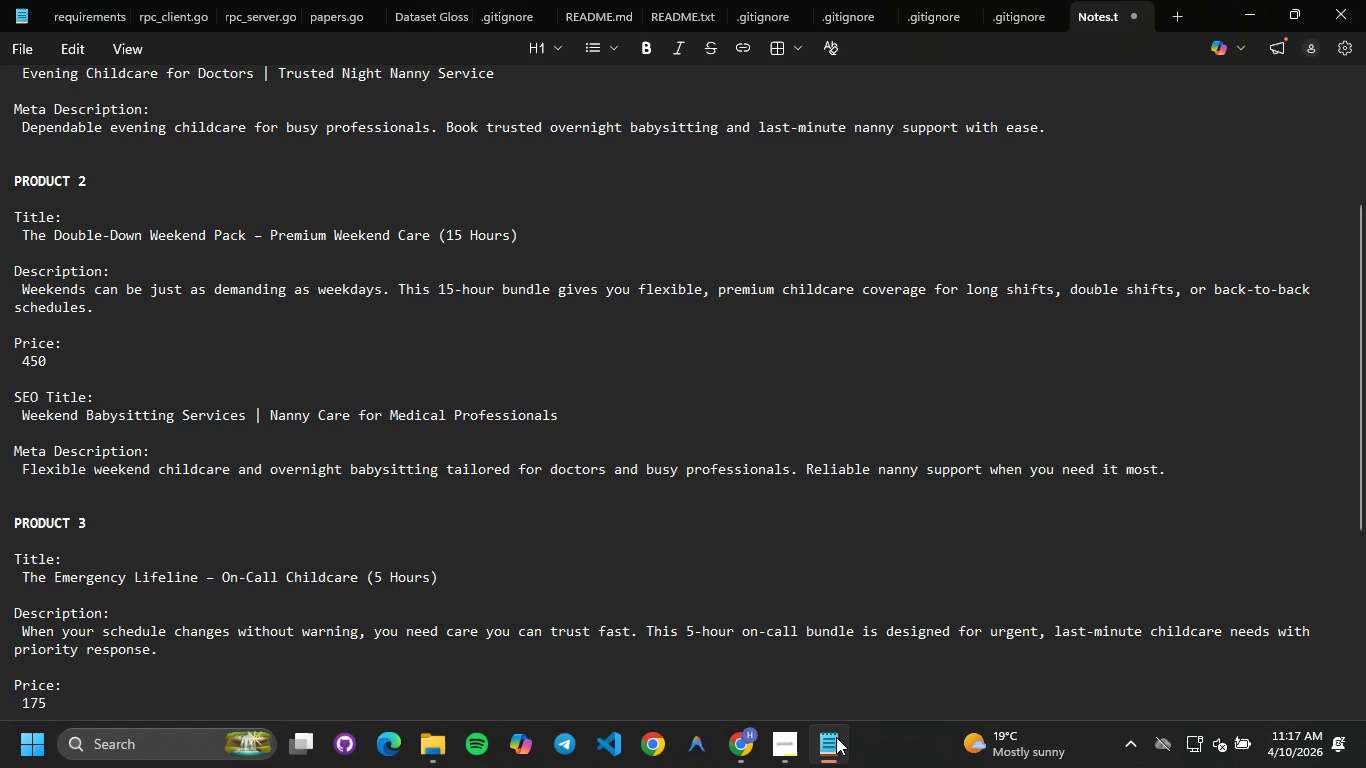 
wait(7.59)
 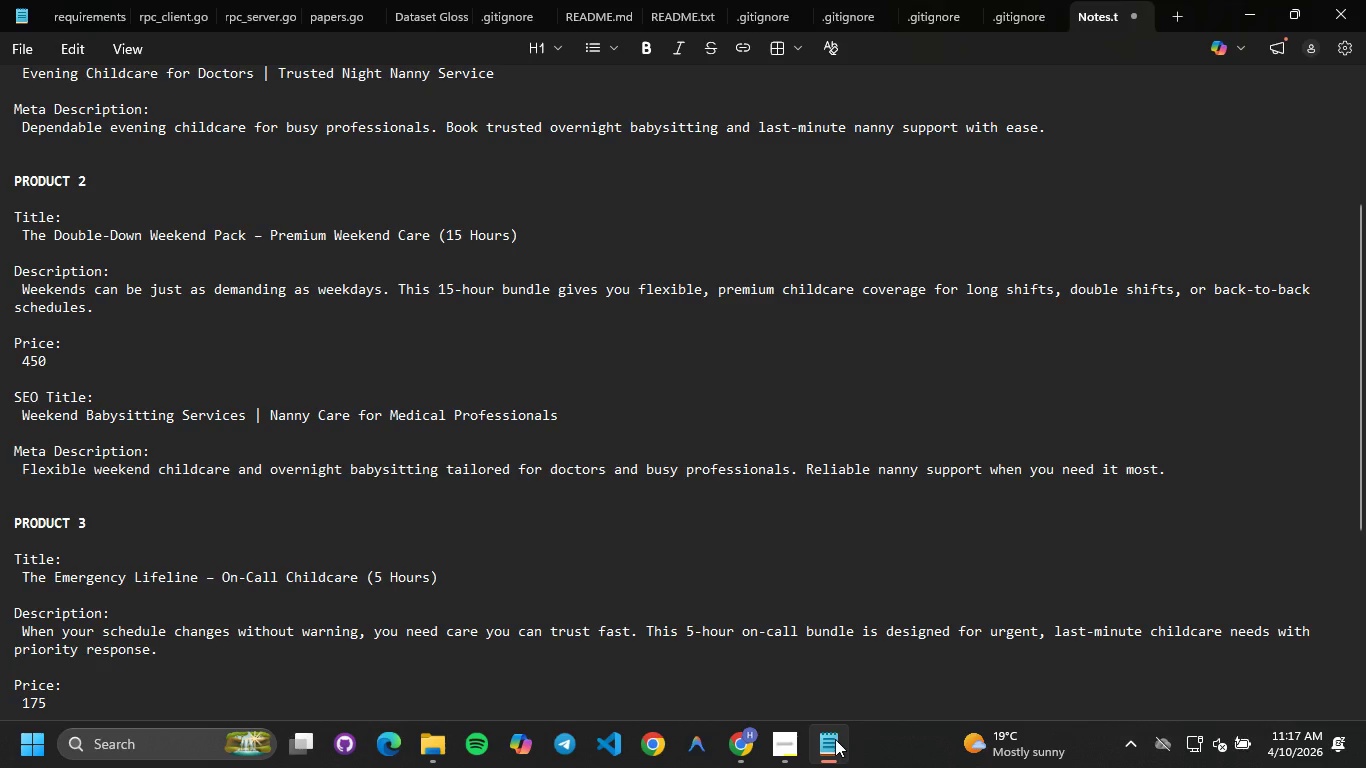 
left_click([836, 734])
 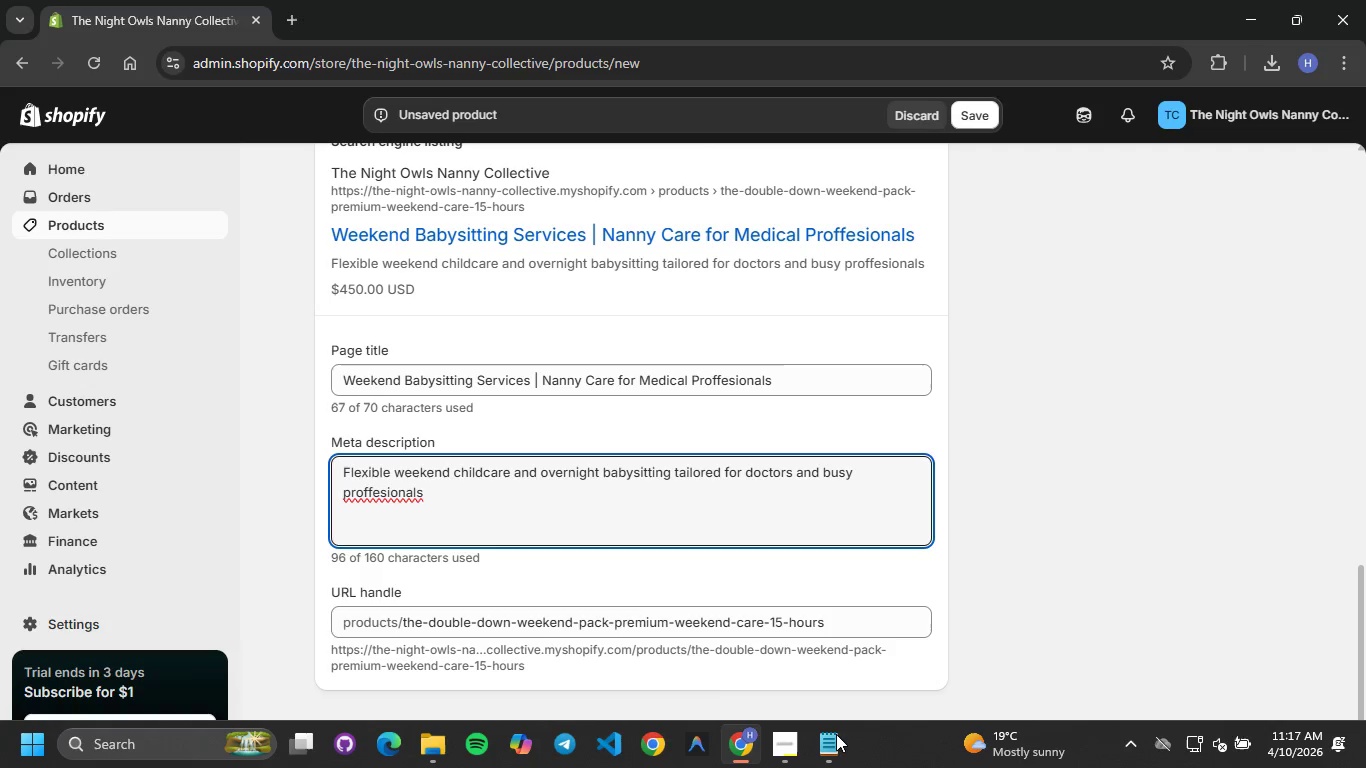 
left_click([836, 734])
 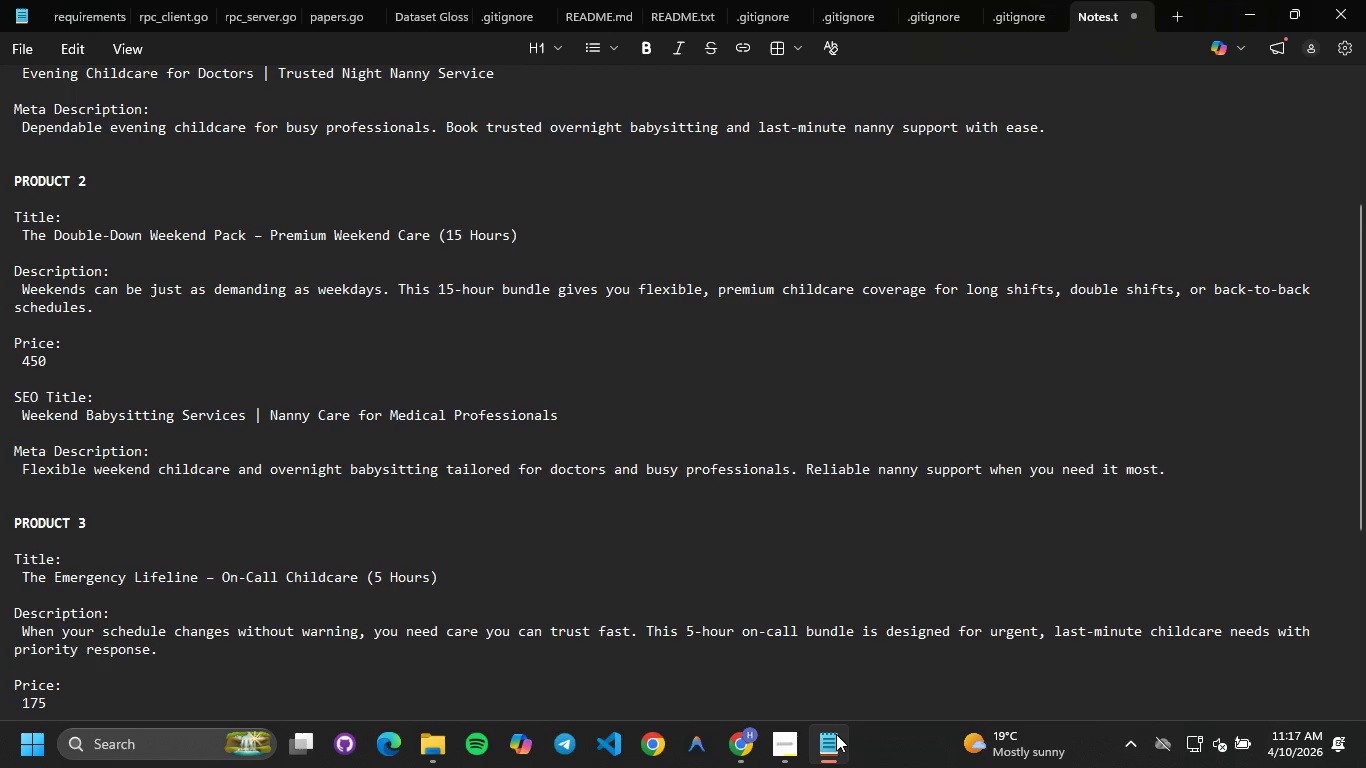 
left_click([836, 734])
 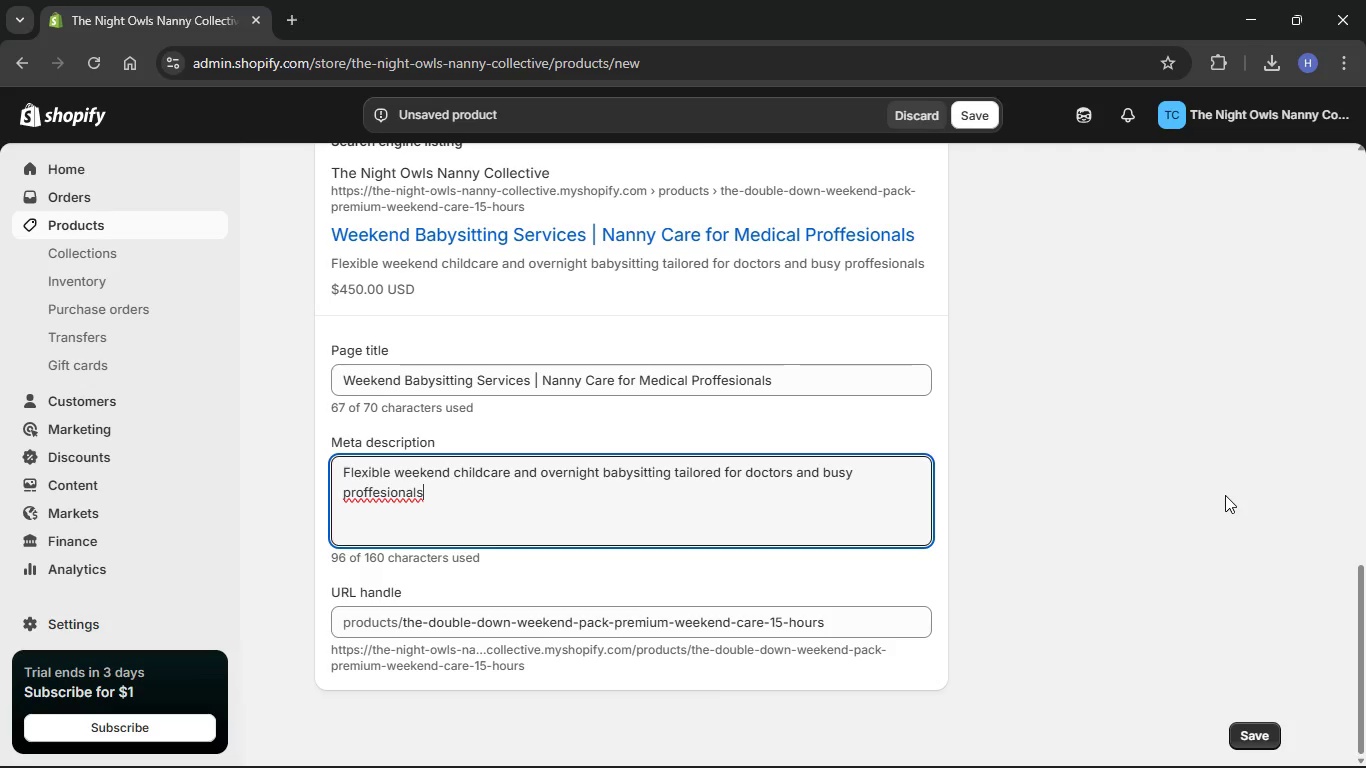 
hold_key(key=Backspace, duration=0.73)
 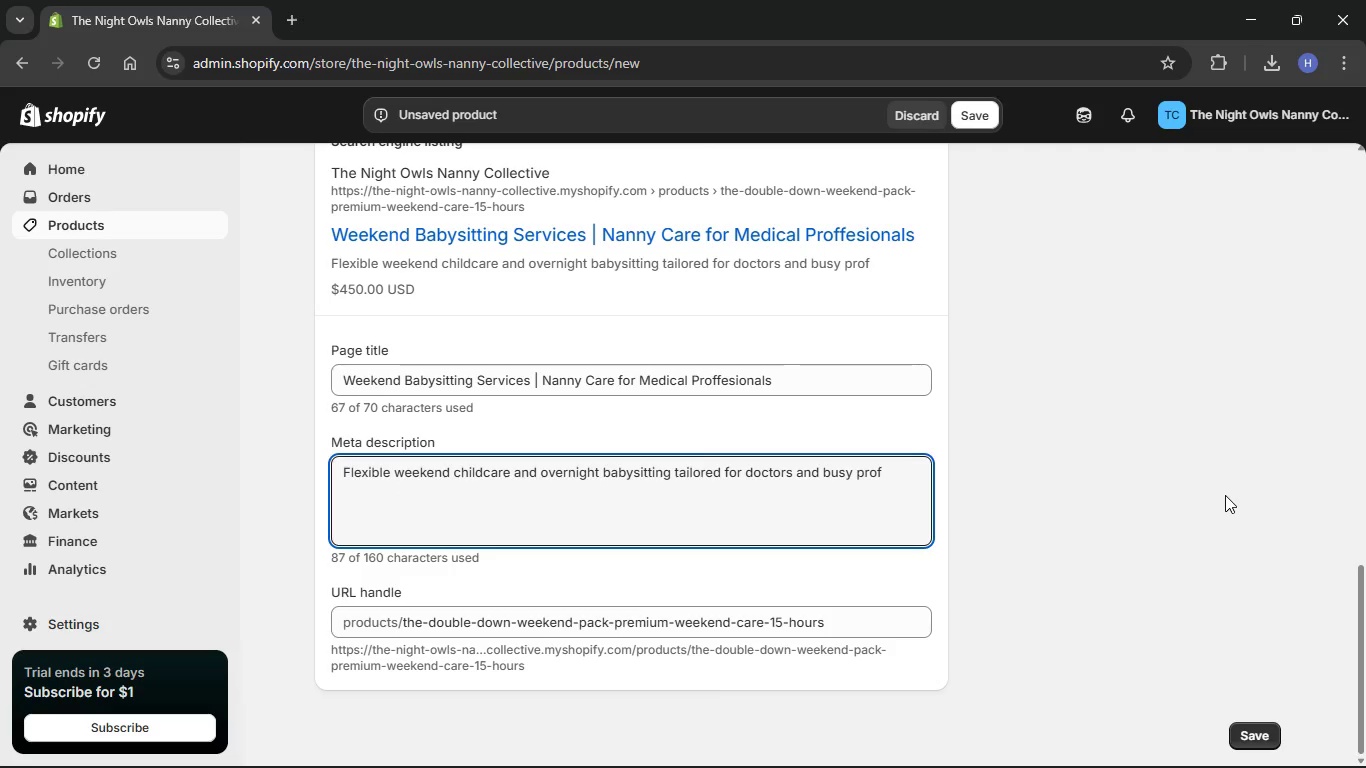 
type(essionals. Reliable for)
 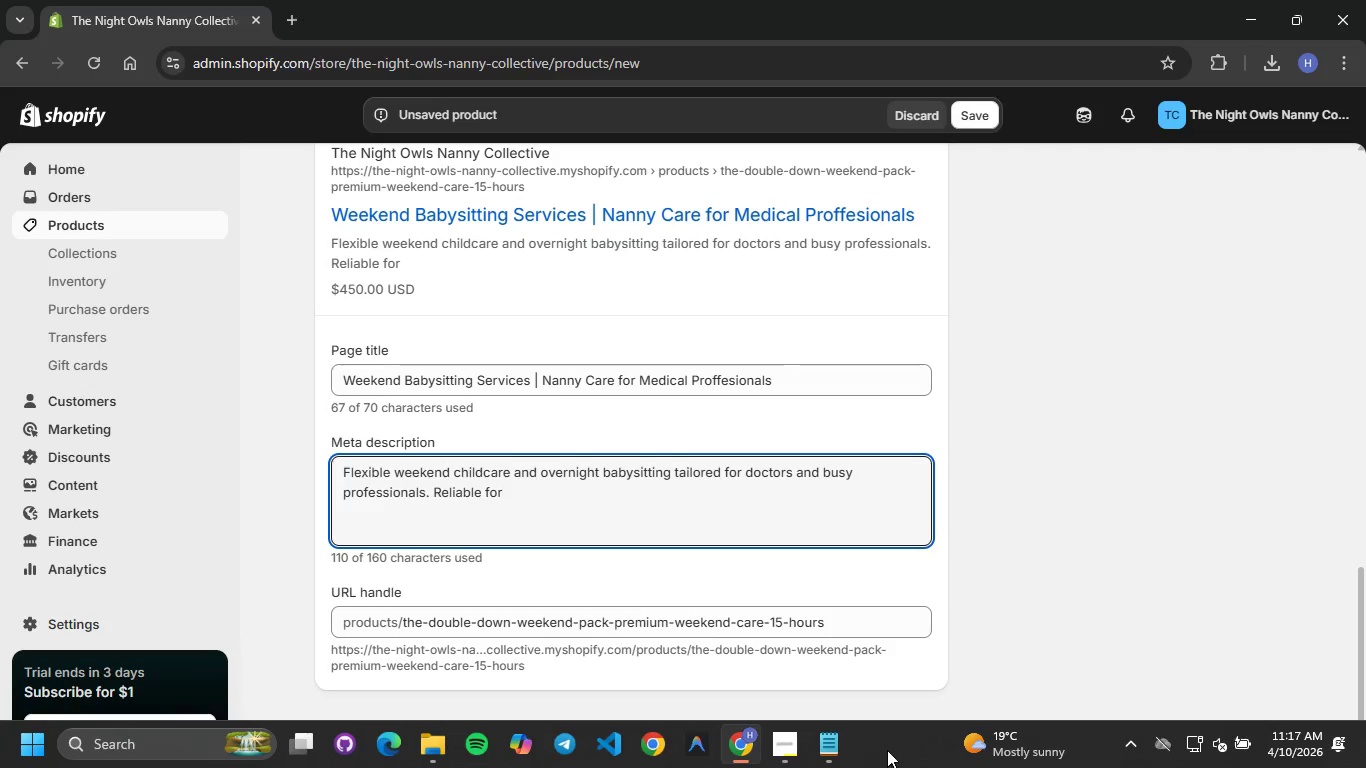 
left_click([825, 752])
 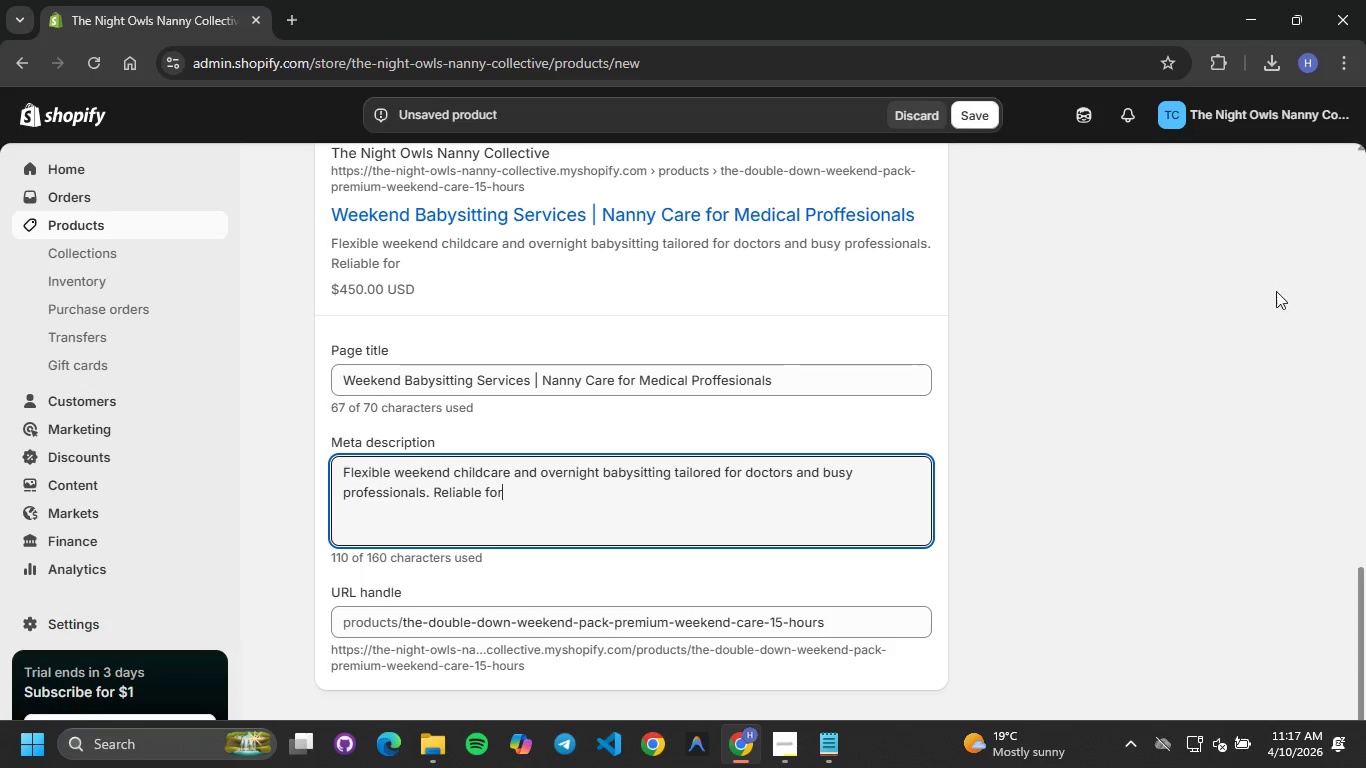 
key(Backspace)
key(Backspace)
key(Backspace)
type(nanny support when you need it the most.)
 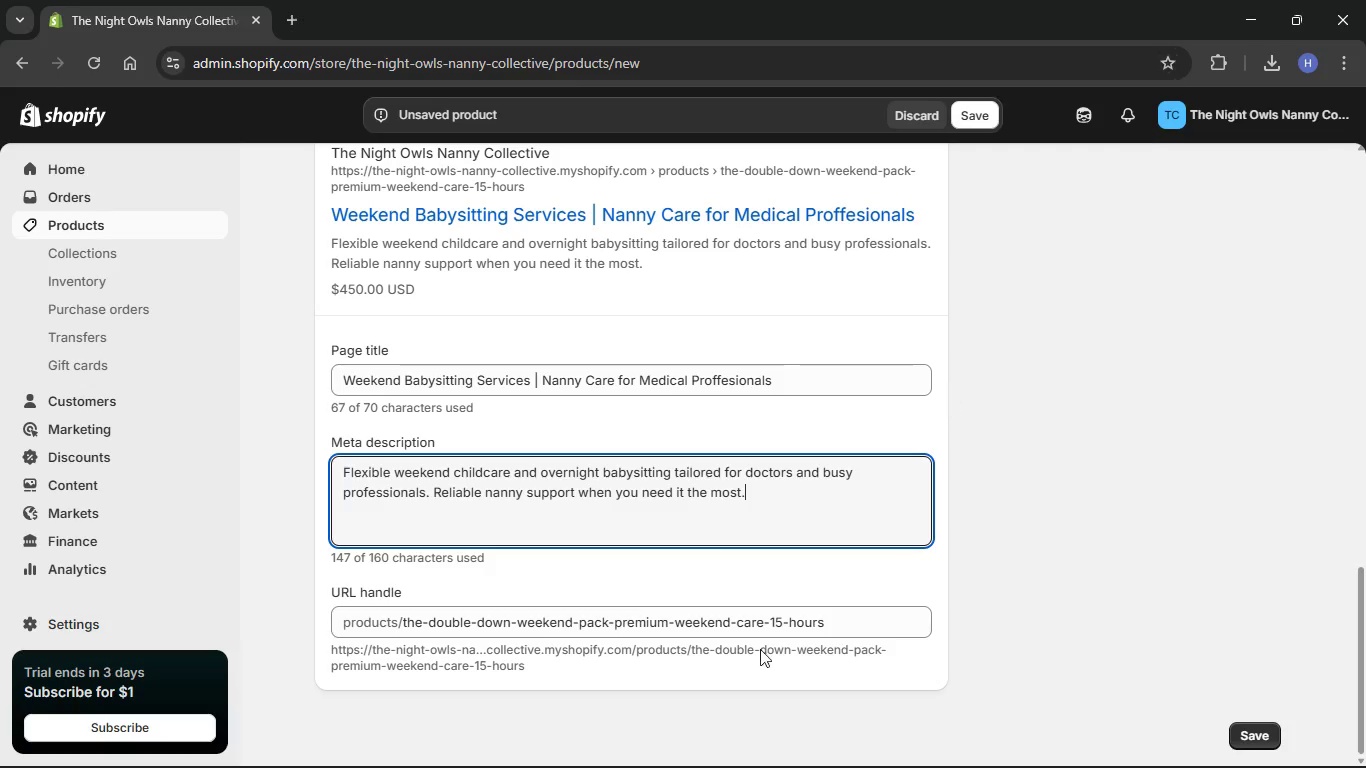 
left_click([816, 750])
 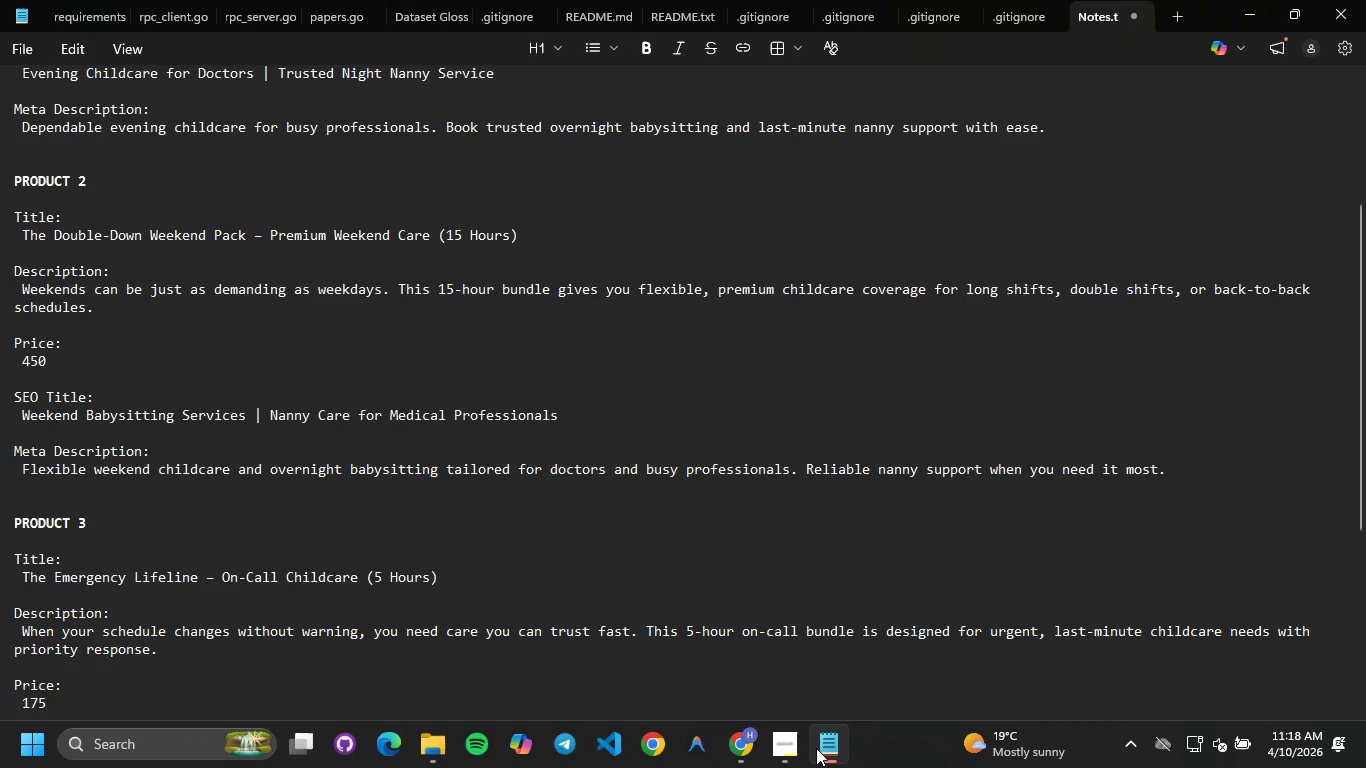 
wait(7.95)
 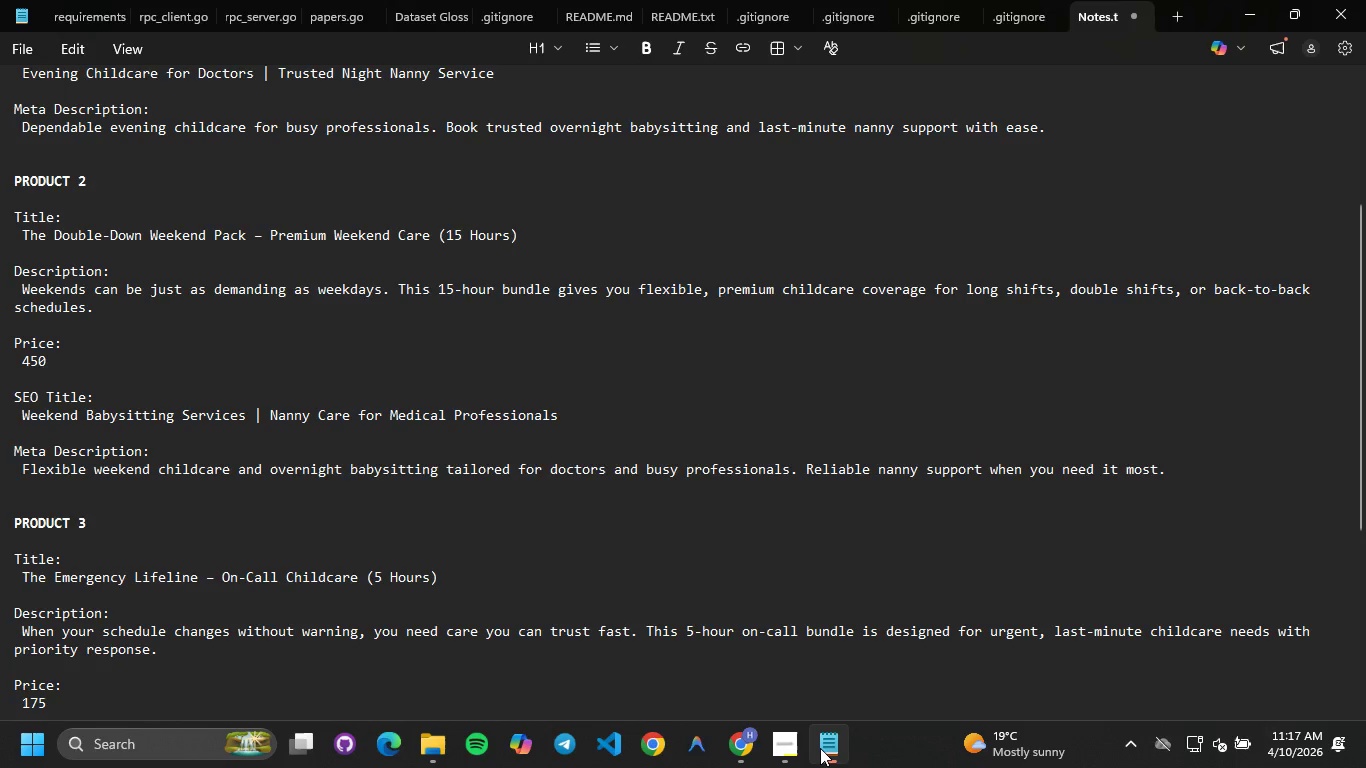 
scroll: coordinate [1094, 80], scroll_direction: down, amount: 5.0
 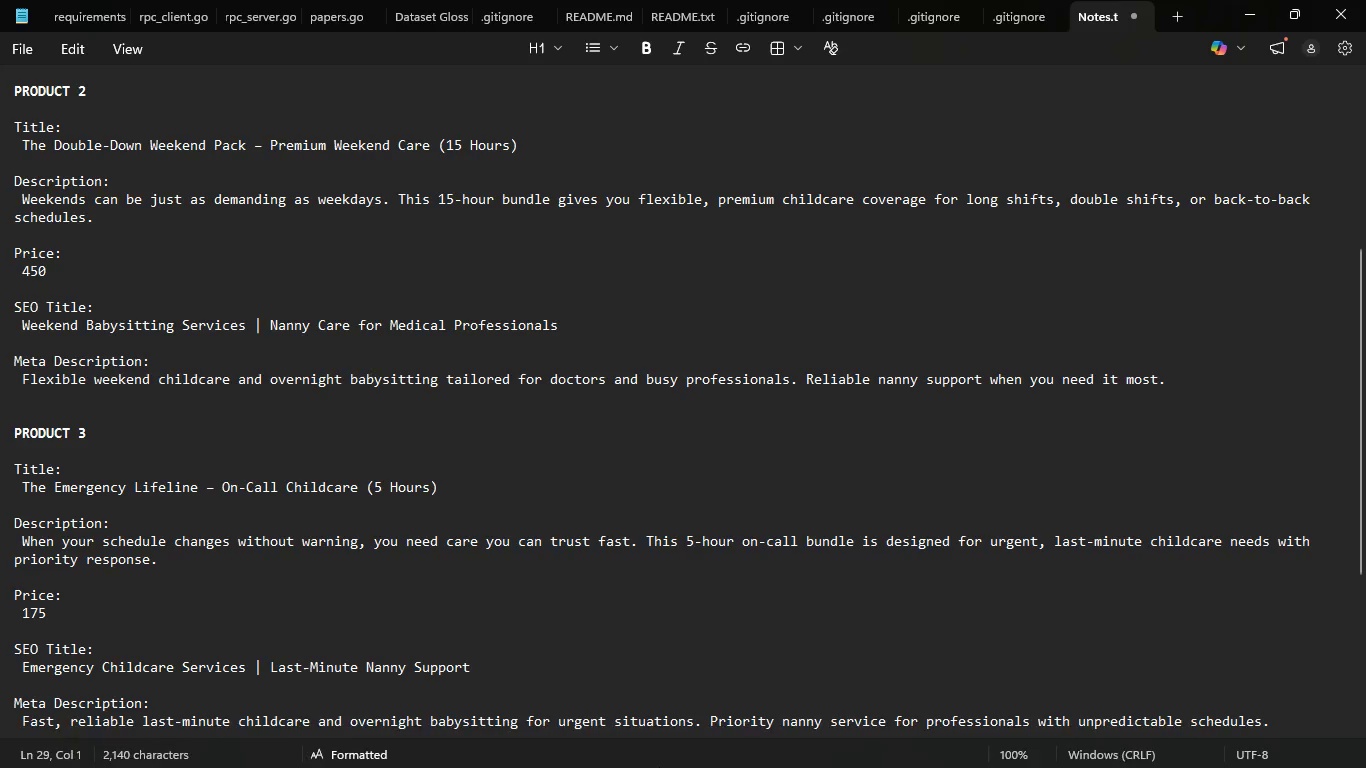 
mouse_move([767, 736])
 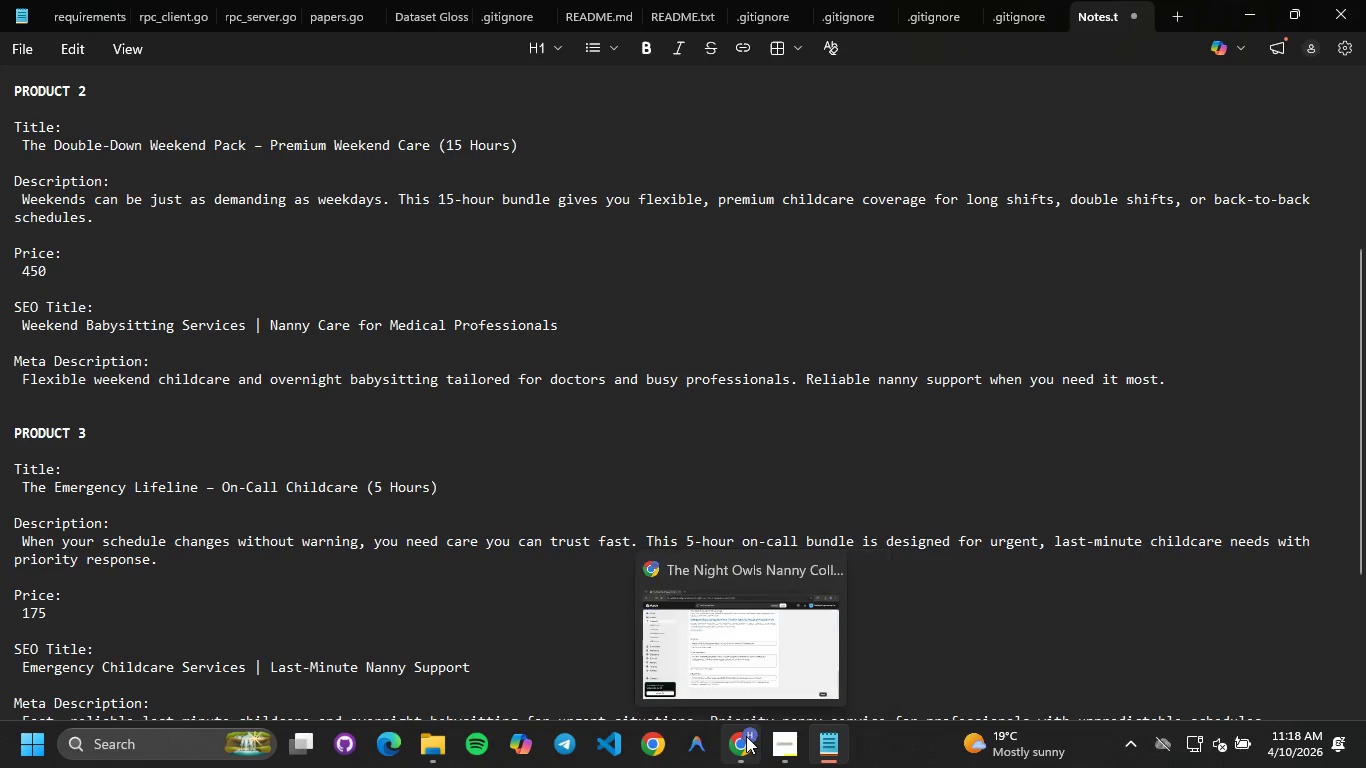 
left_click([746, 736])
 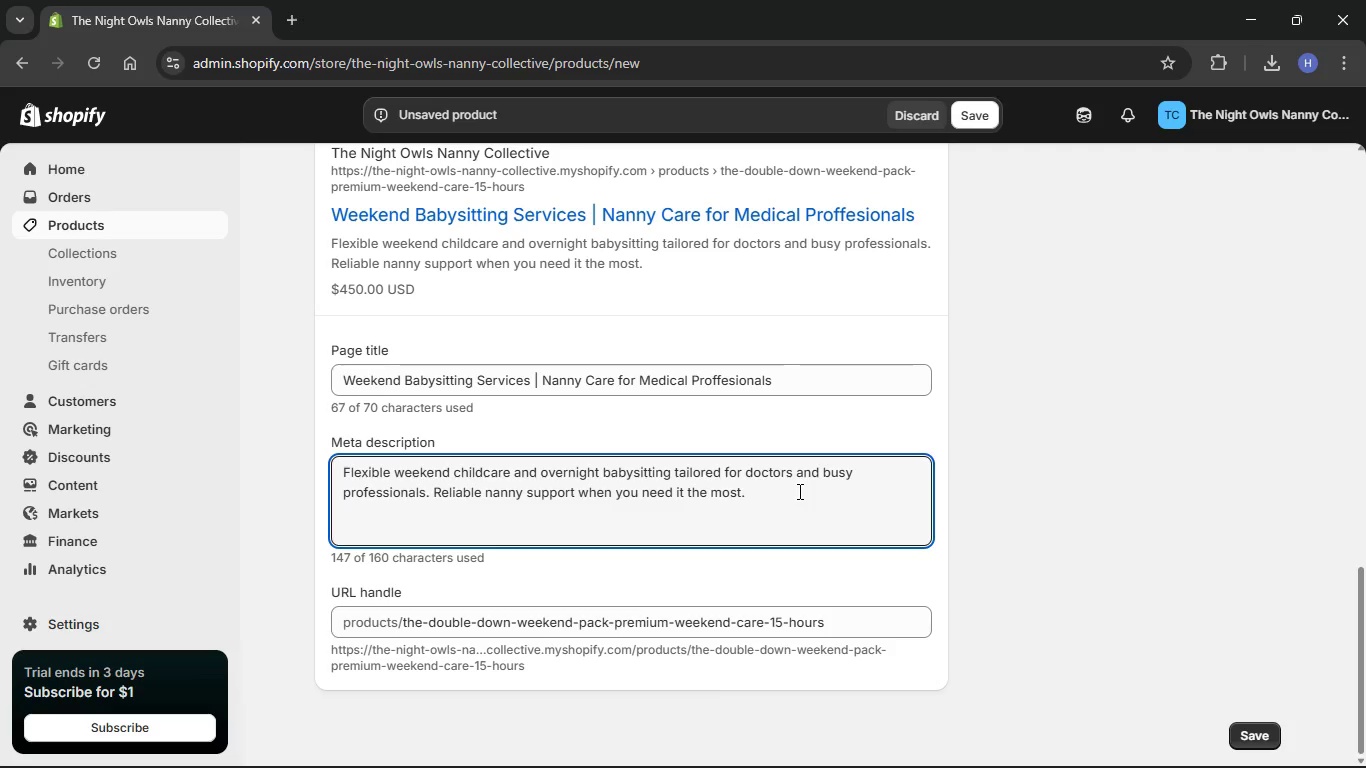 
key(Backspace)
key(Backspace)
key(Backspace)
key(Backspace)
key(Backspace)
key(Backspace)
key(Backspace)
key(Backspace)
key(Backspace)
type(most.)
 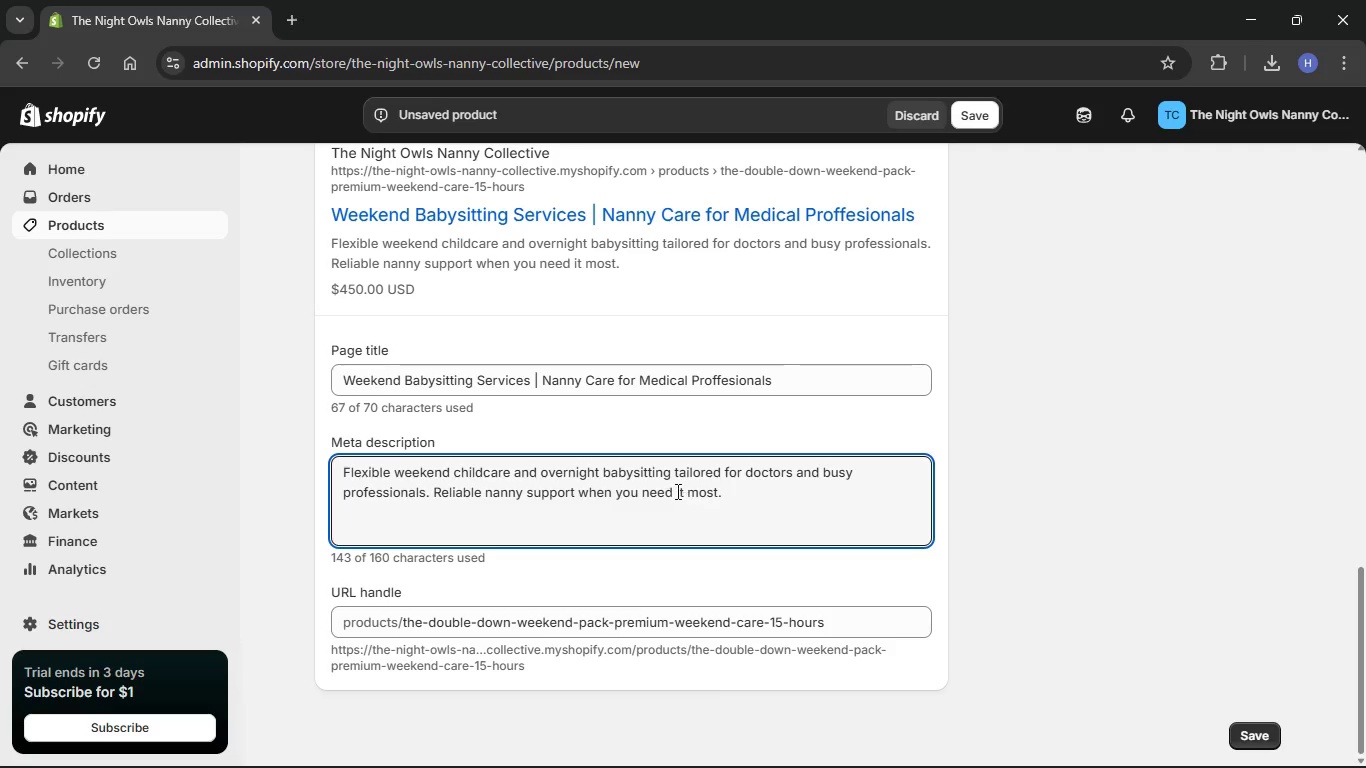 
scroll: coordinate [707, 519], scroll_direction: down, amount: 4.0
 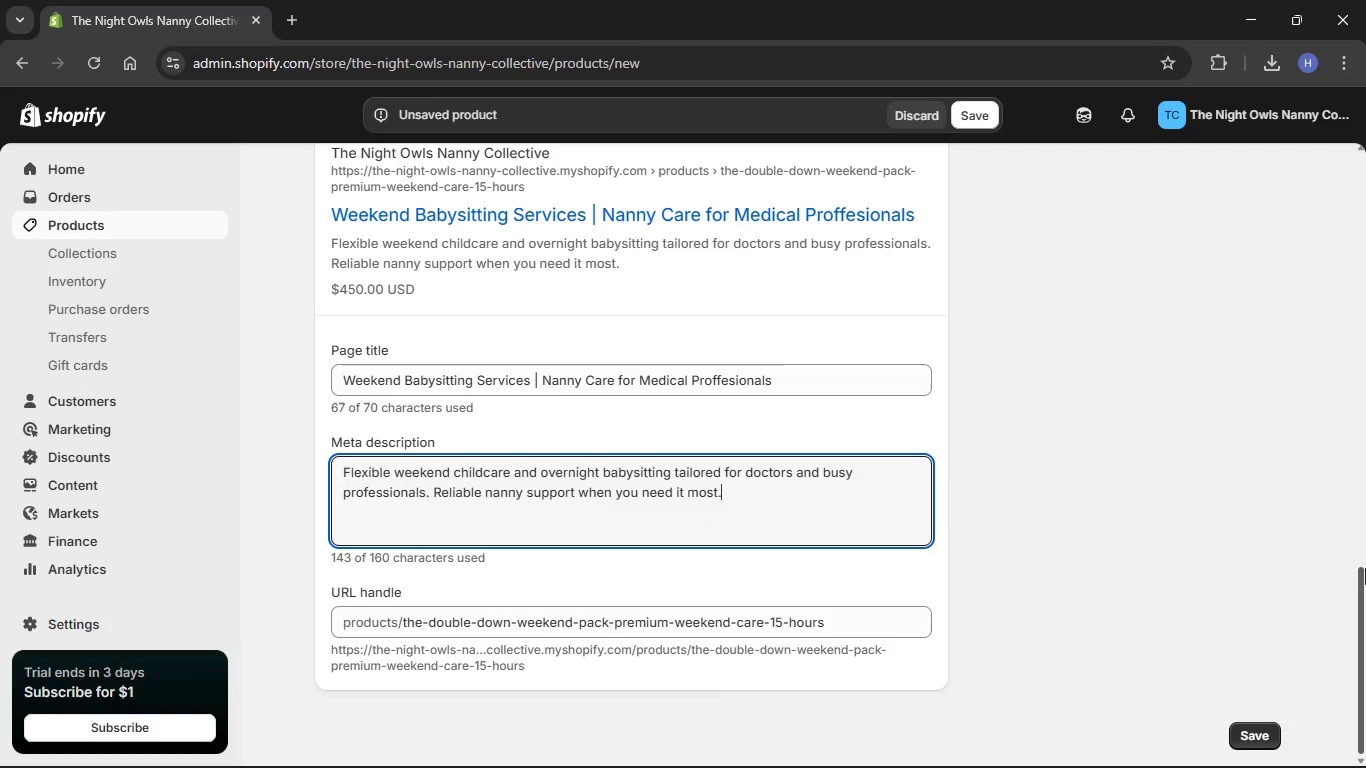 
left_click_drag(start_coordinate=[1365, 593], to_coordinate=[1365, 572])
 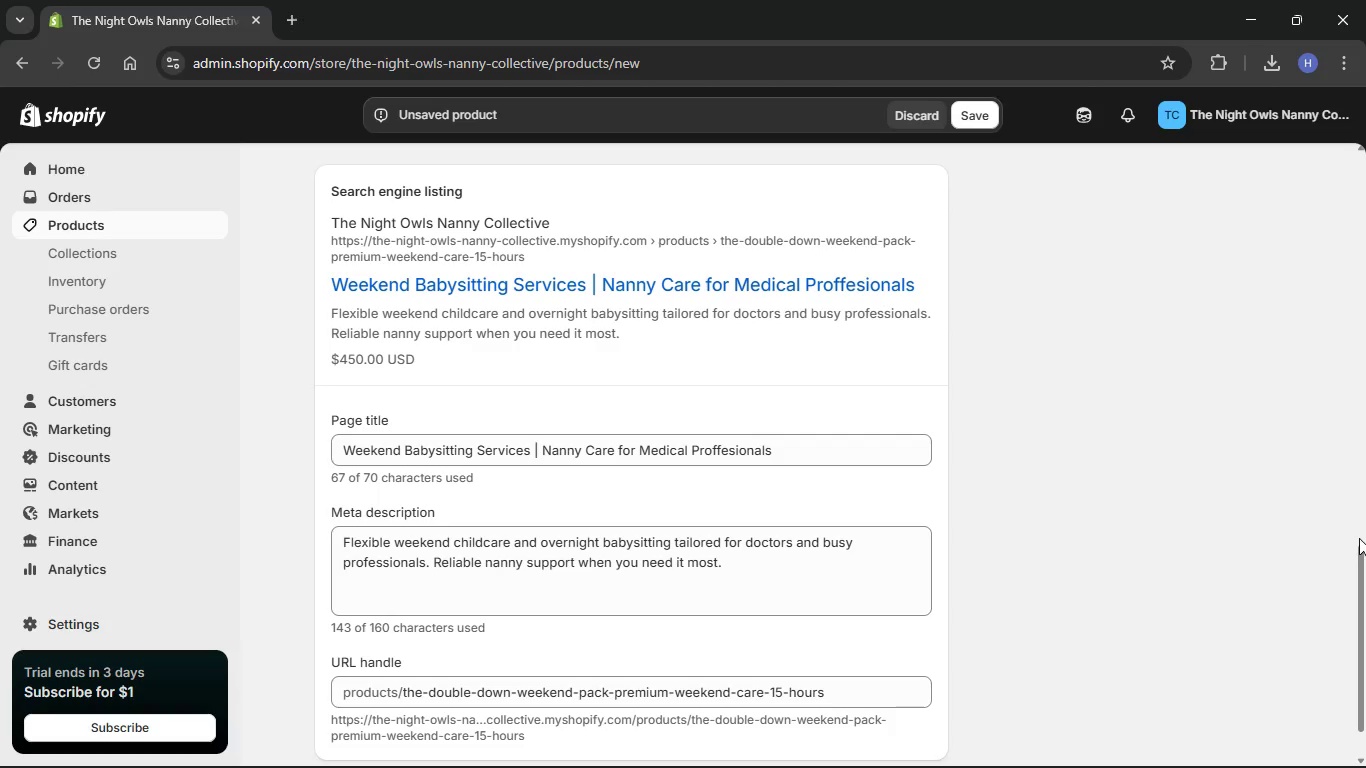 
left_click_drag(start_coordinate=[1359, 564], to_coordinate=[1365, 598])
 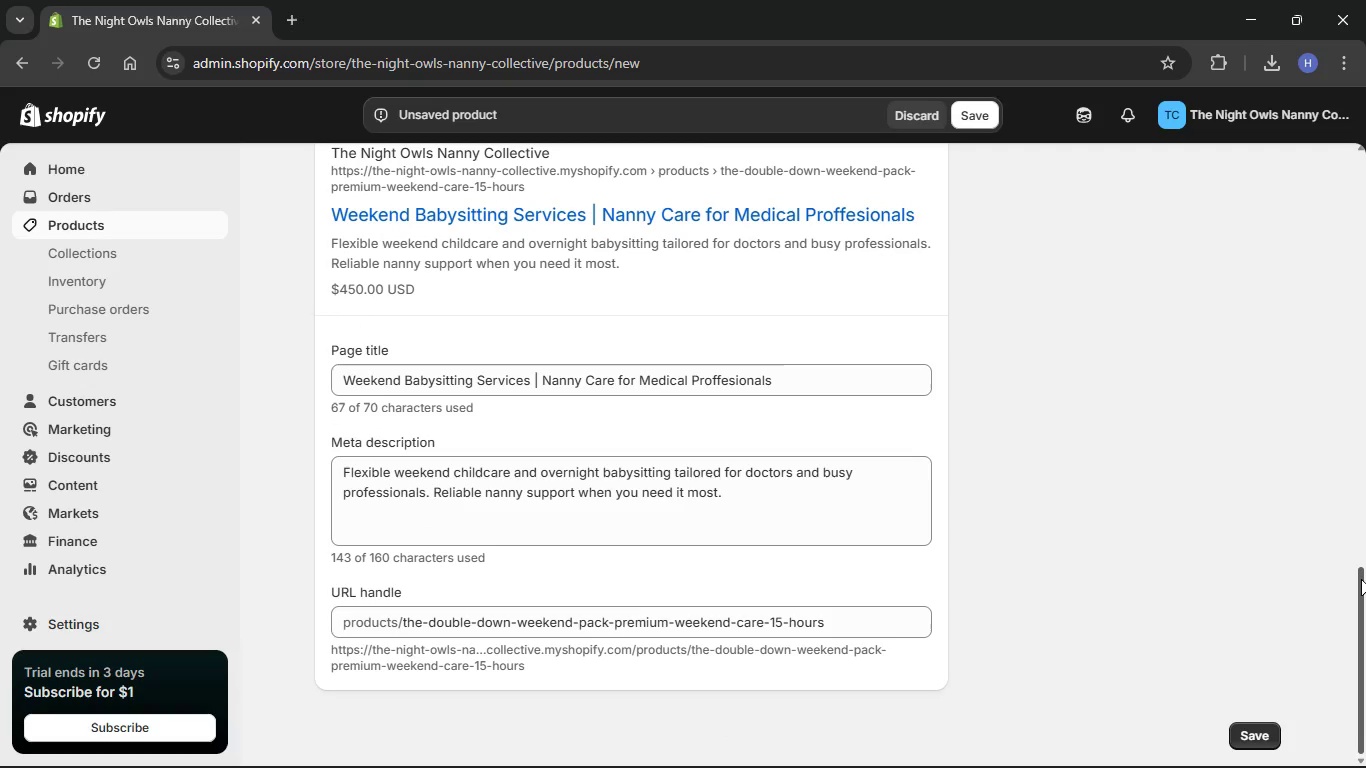 
left_click_drag(start_coordinate=[1361, 579], to_coordinate=[1365, 758])
 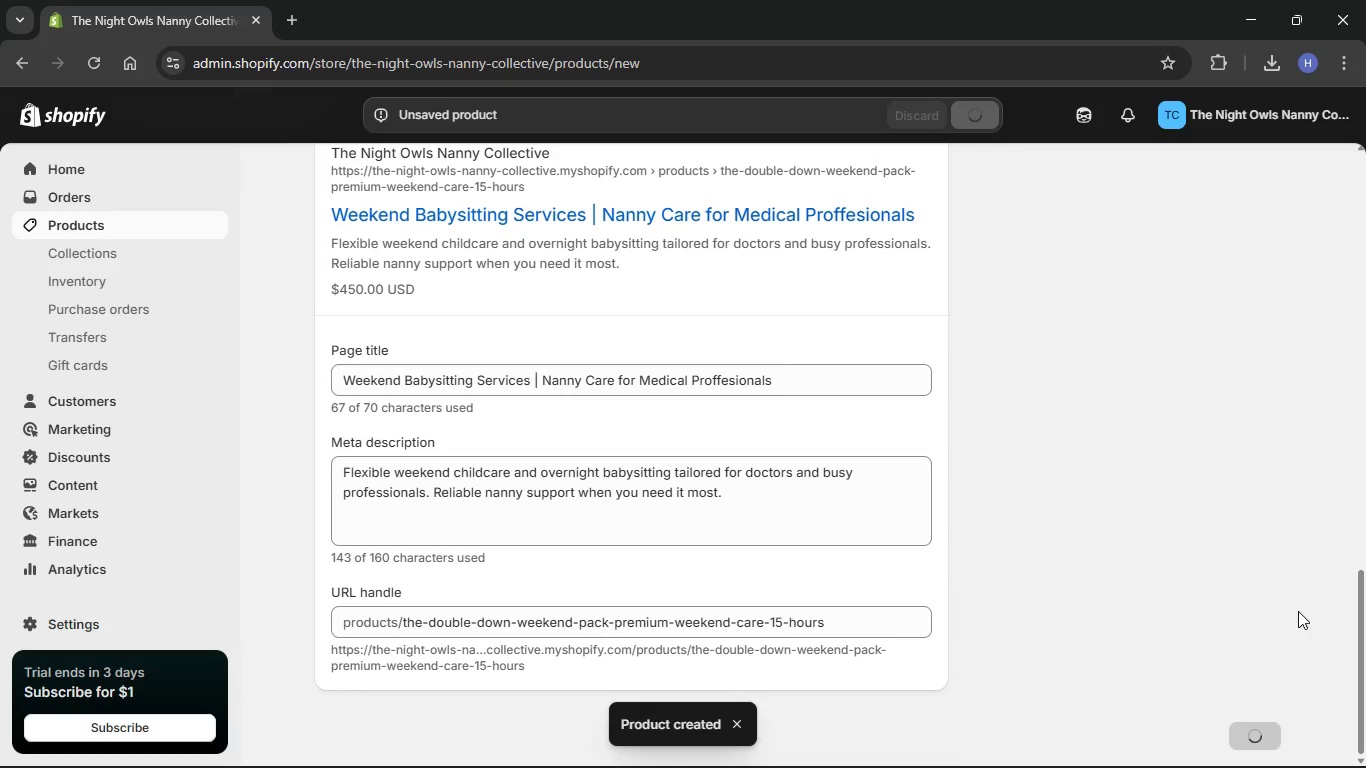 
wait(9.62)
 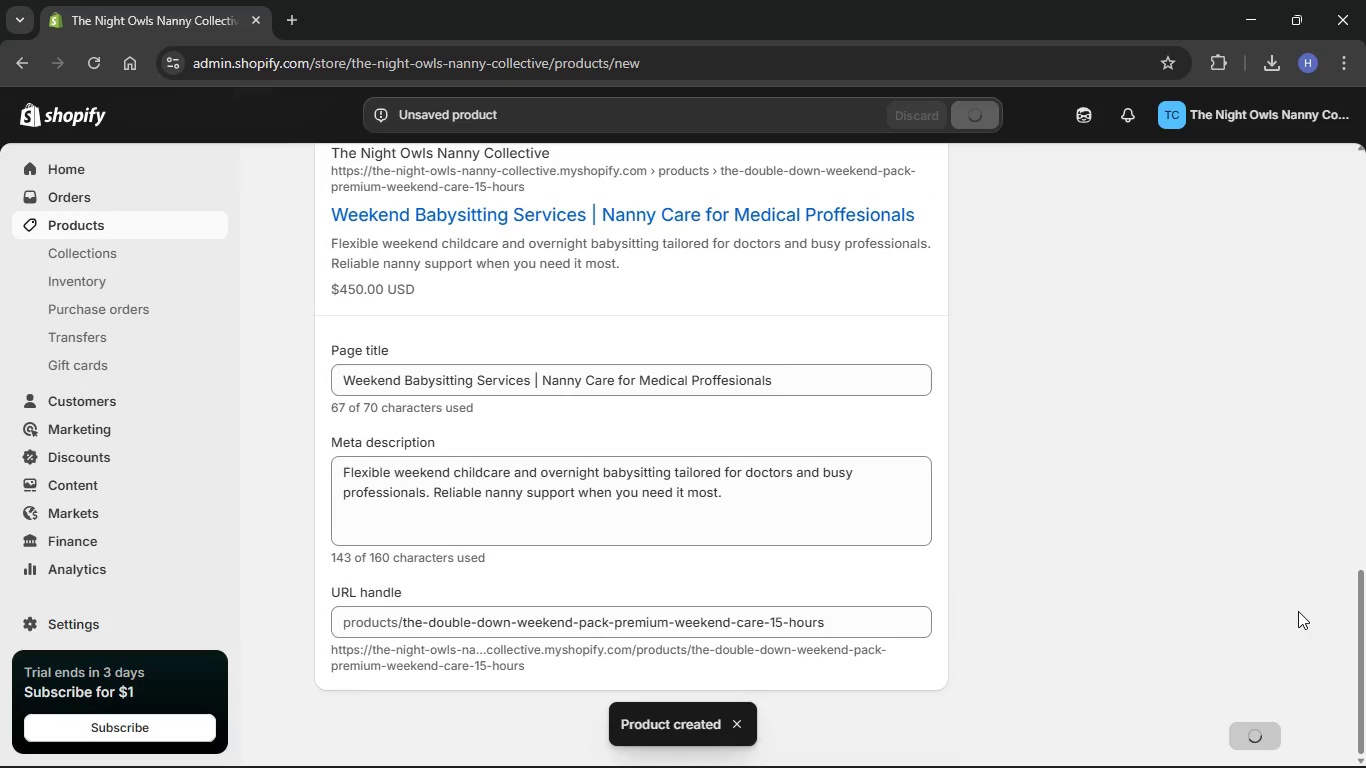 
scroll: coordinate [1310, 468], scroll_direction: down, amount: 10.0
 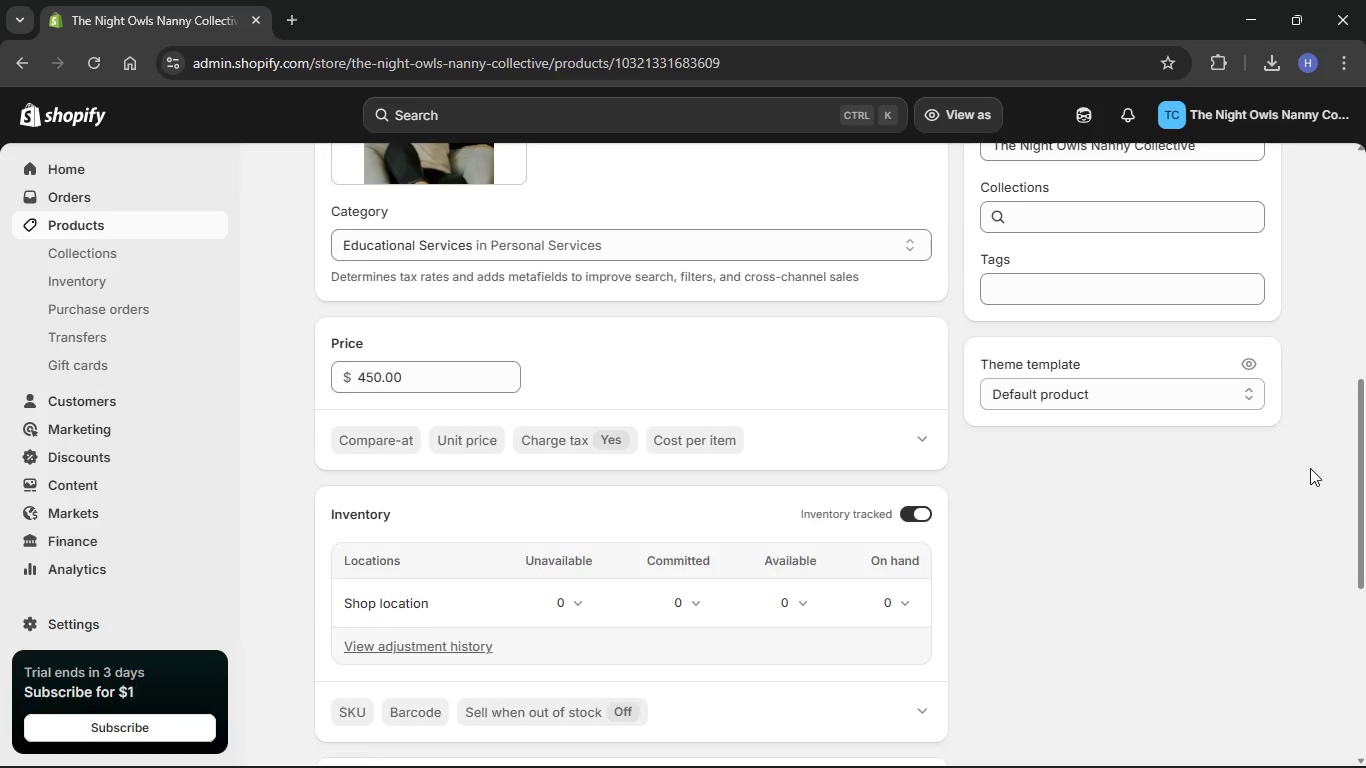 
scroll: coordinate [1310, 468], scroll_direction: up, amount: 37.0
 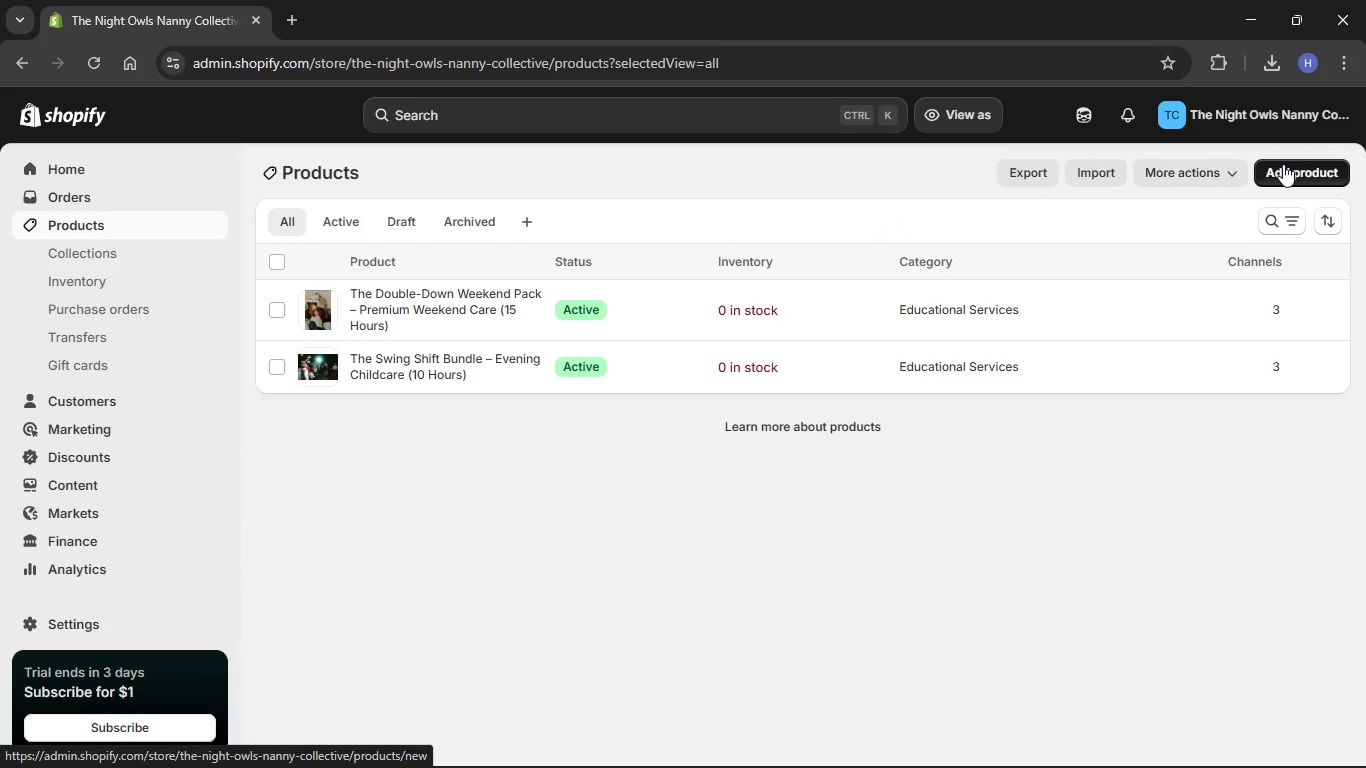 
wait(11.1)
 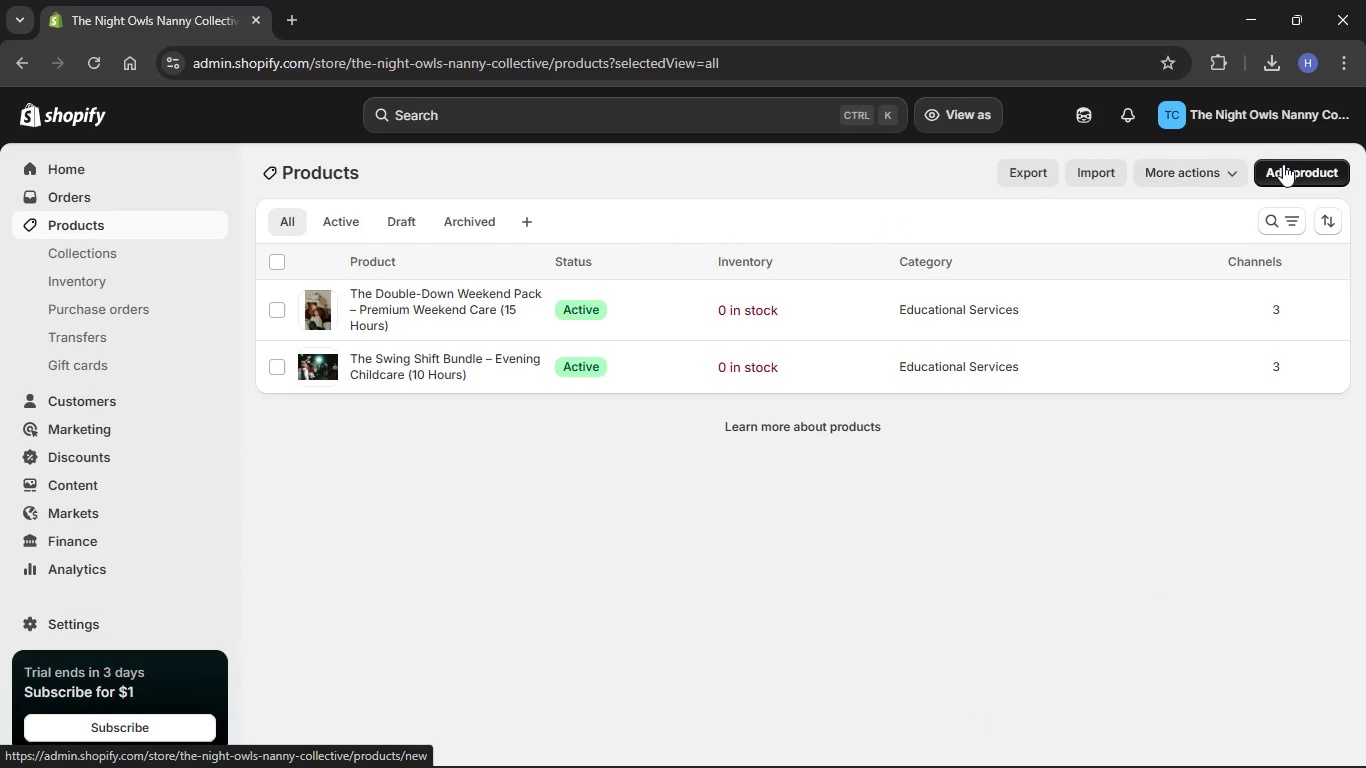 
left_click([816, 736])
 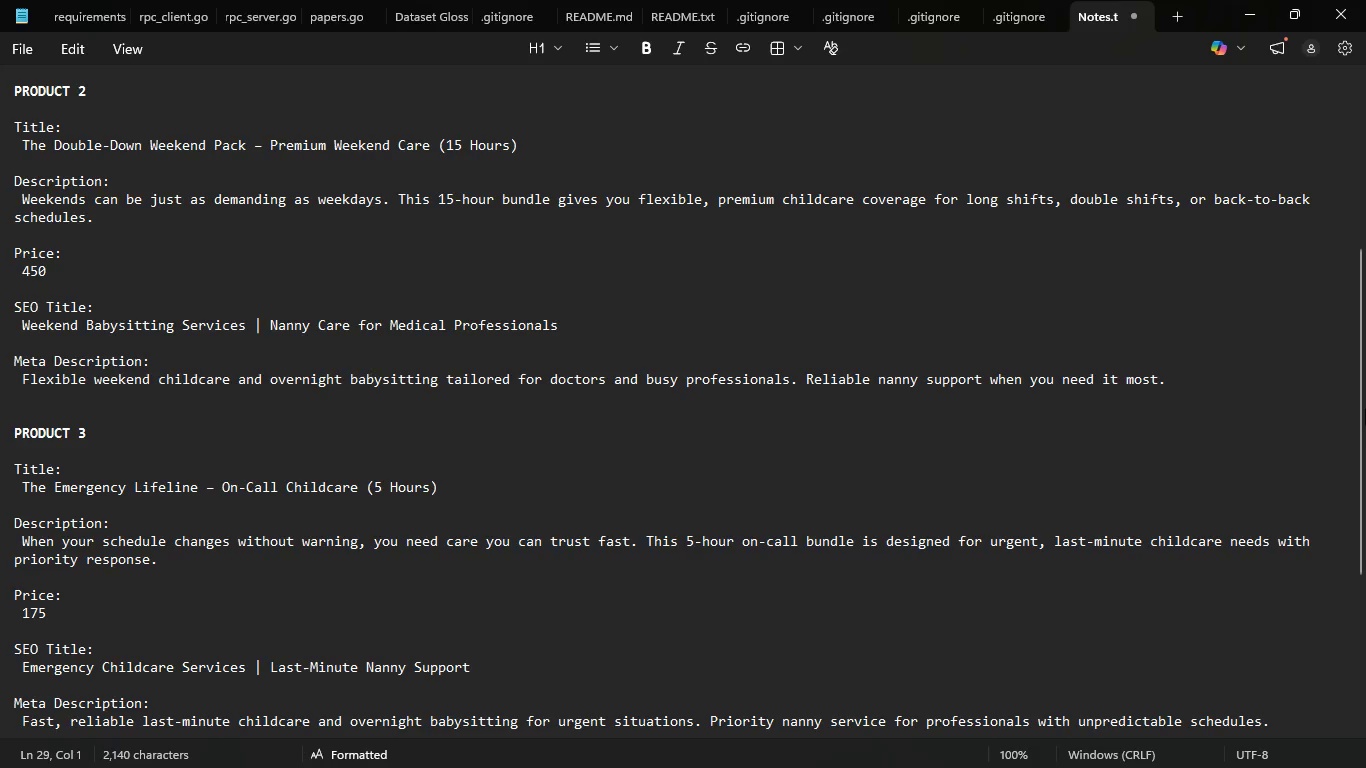 
left_click_drag(start_coordinate=[1357, 409], to_coordinate=[1365, 478])
 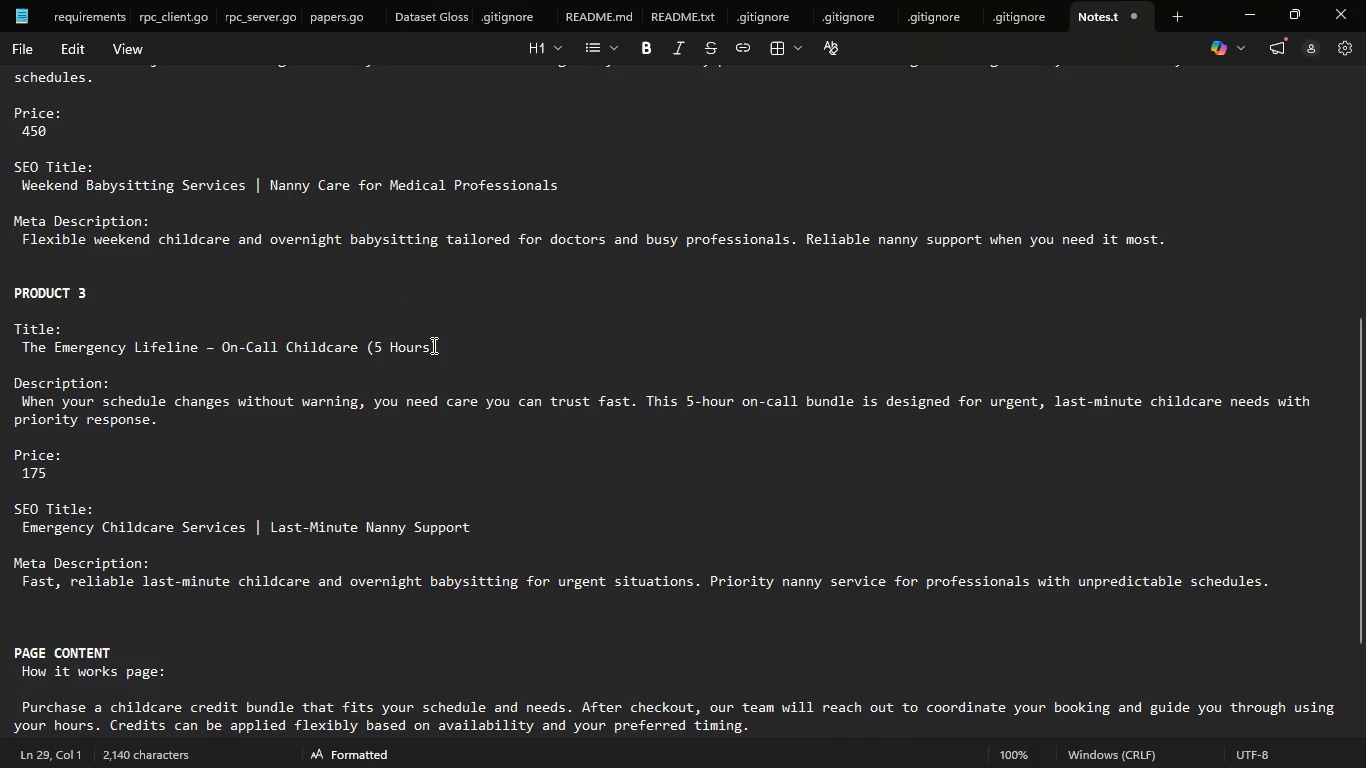 
left_click_drag(start_coordinate=[437, 347], to_coordinate=[21, 348])
 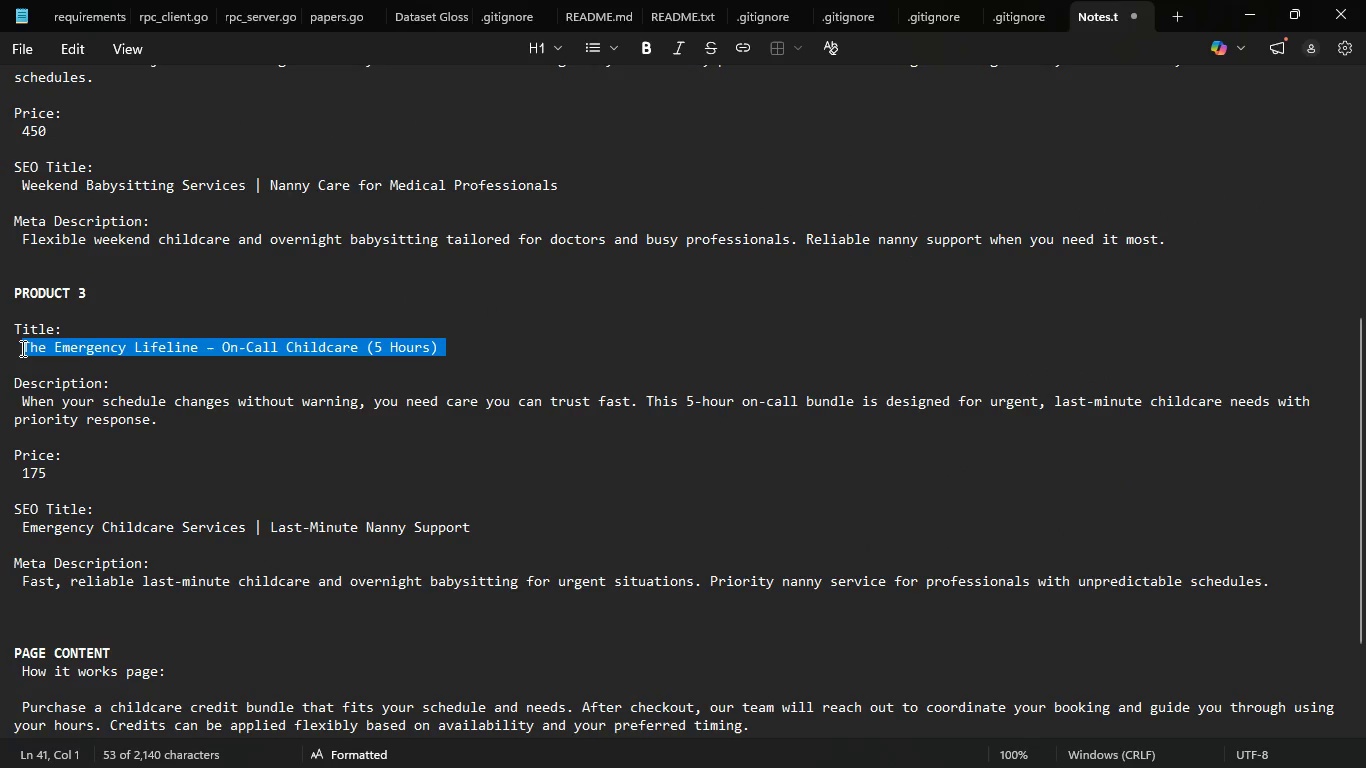 
key(Control+C)
 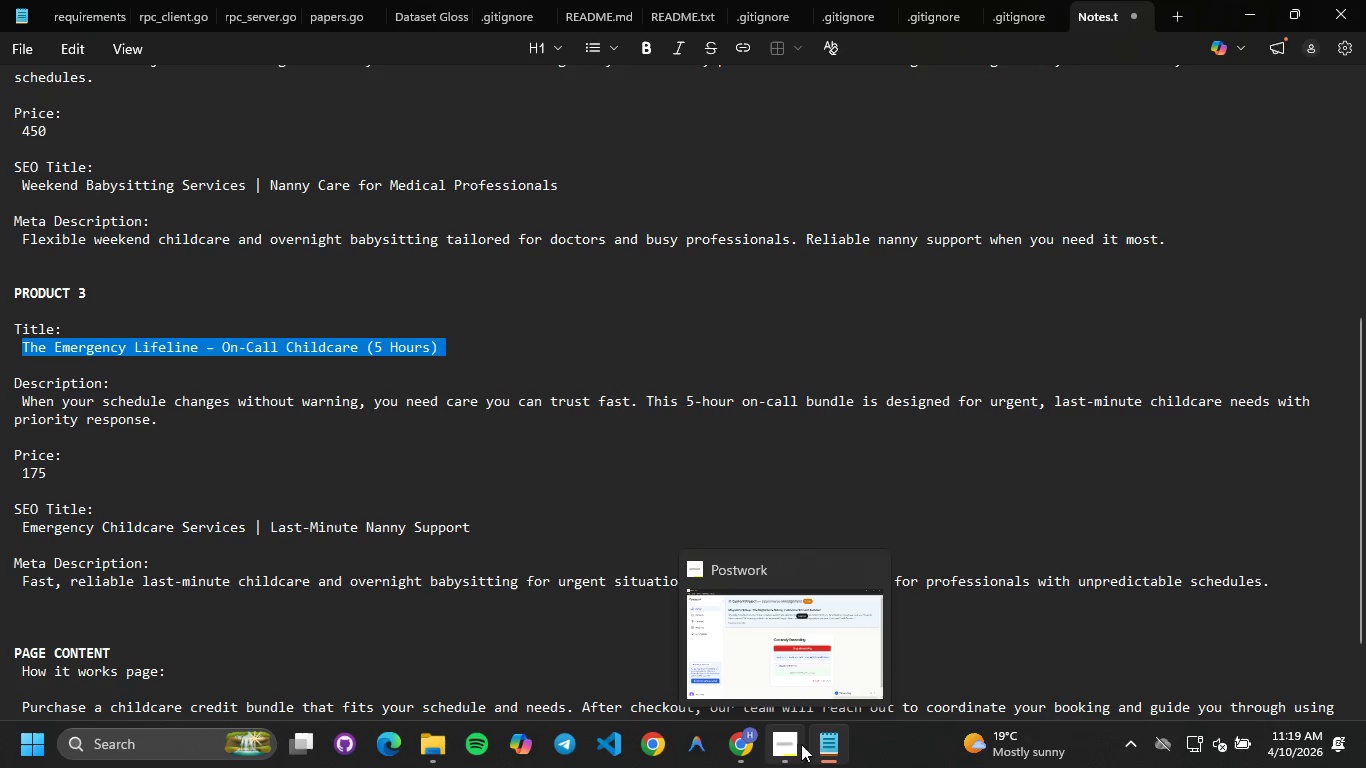 
left_click([542, 361])
 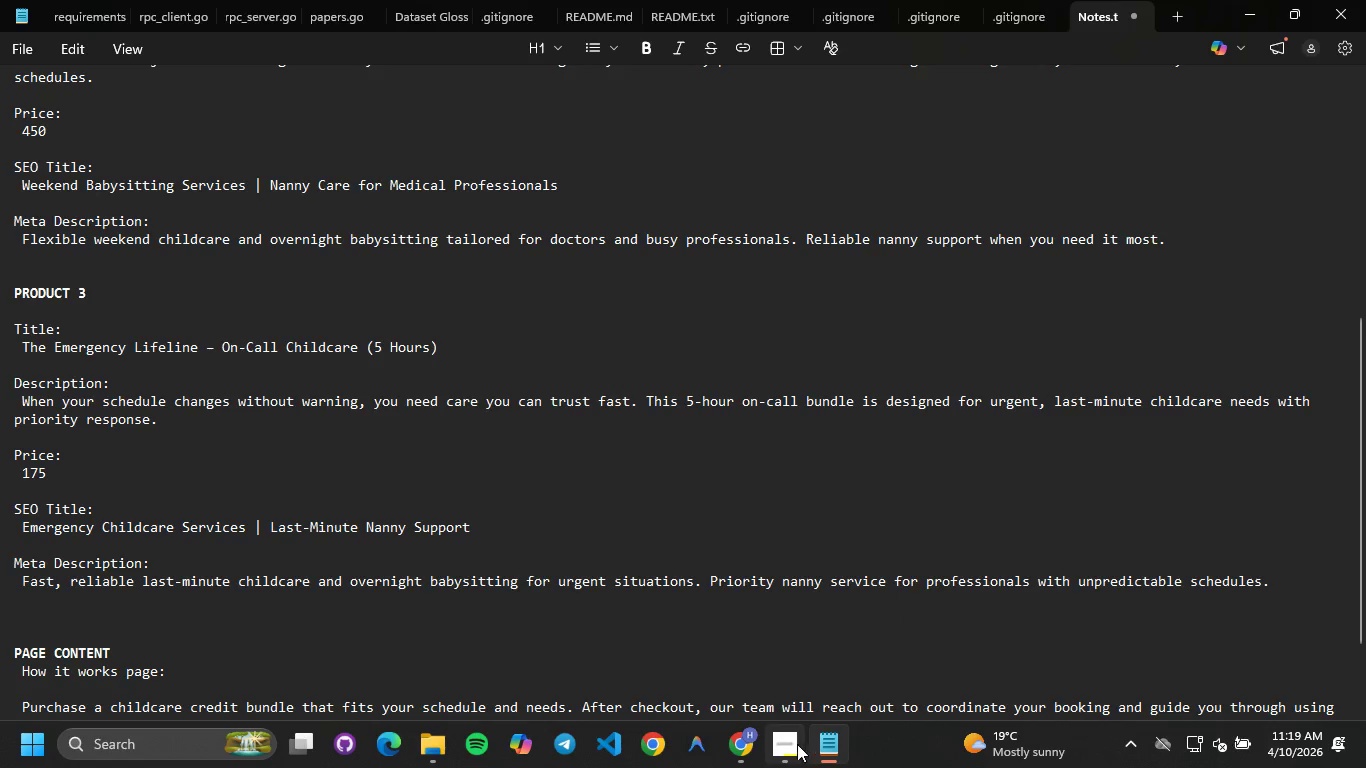 
left_click([742, 735])
 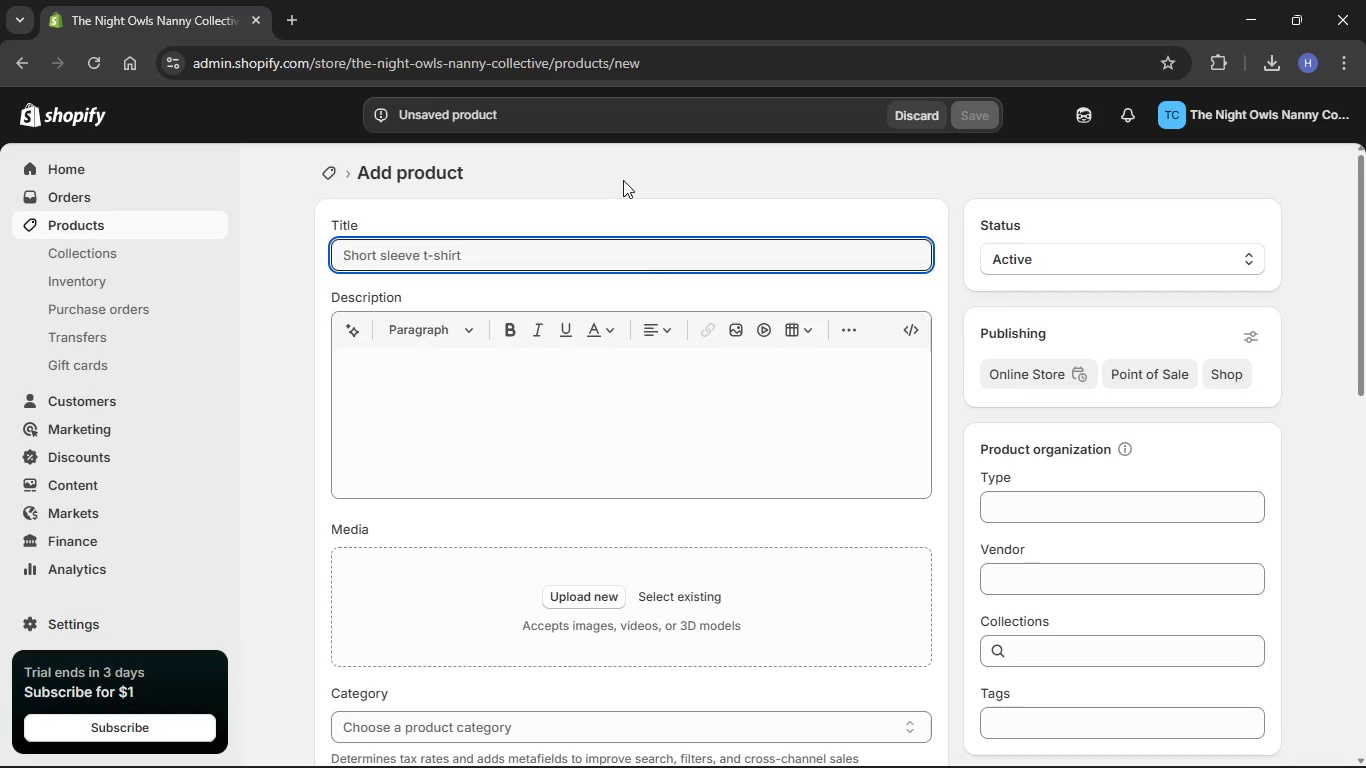 
type(The Emergency Lifeline )
key(Backspace)
type(- )
 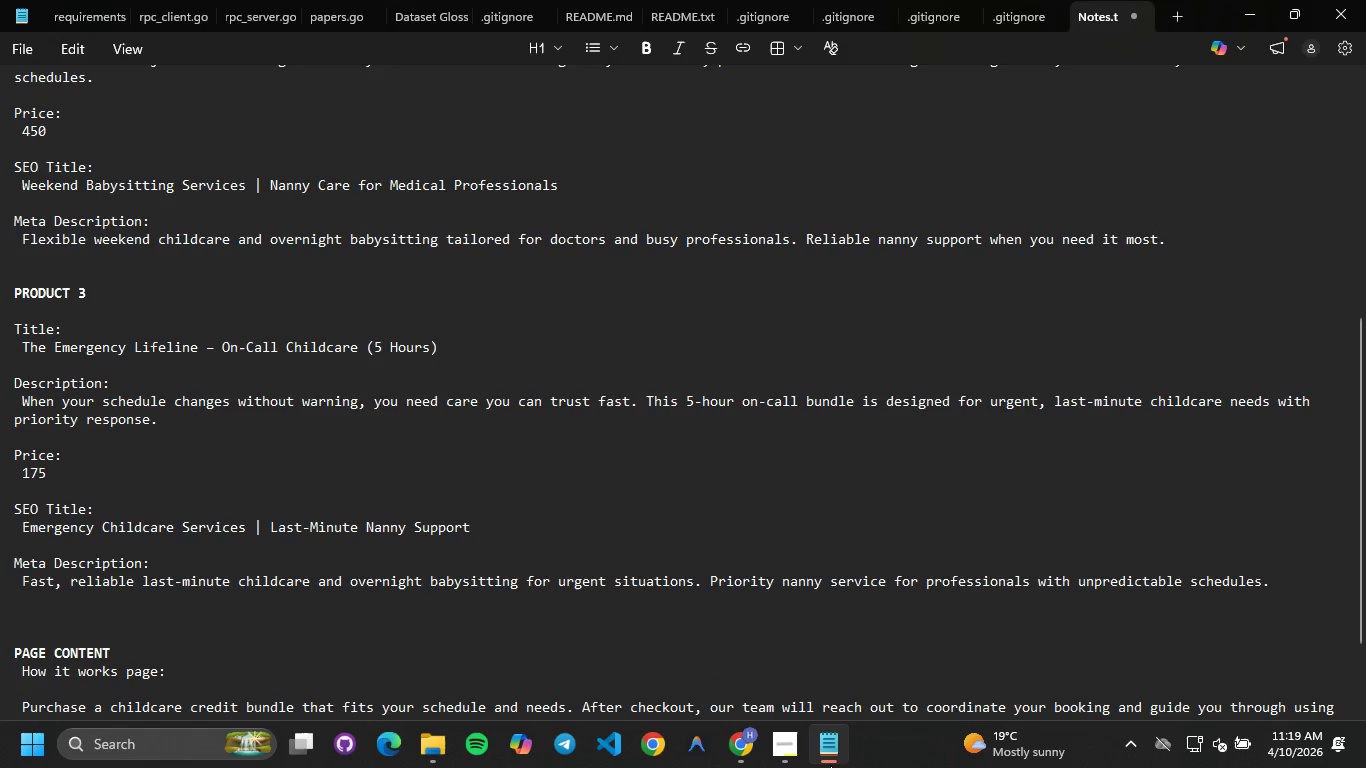 
wait(7.16)
 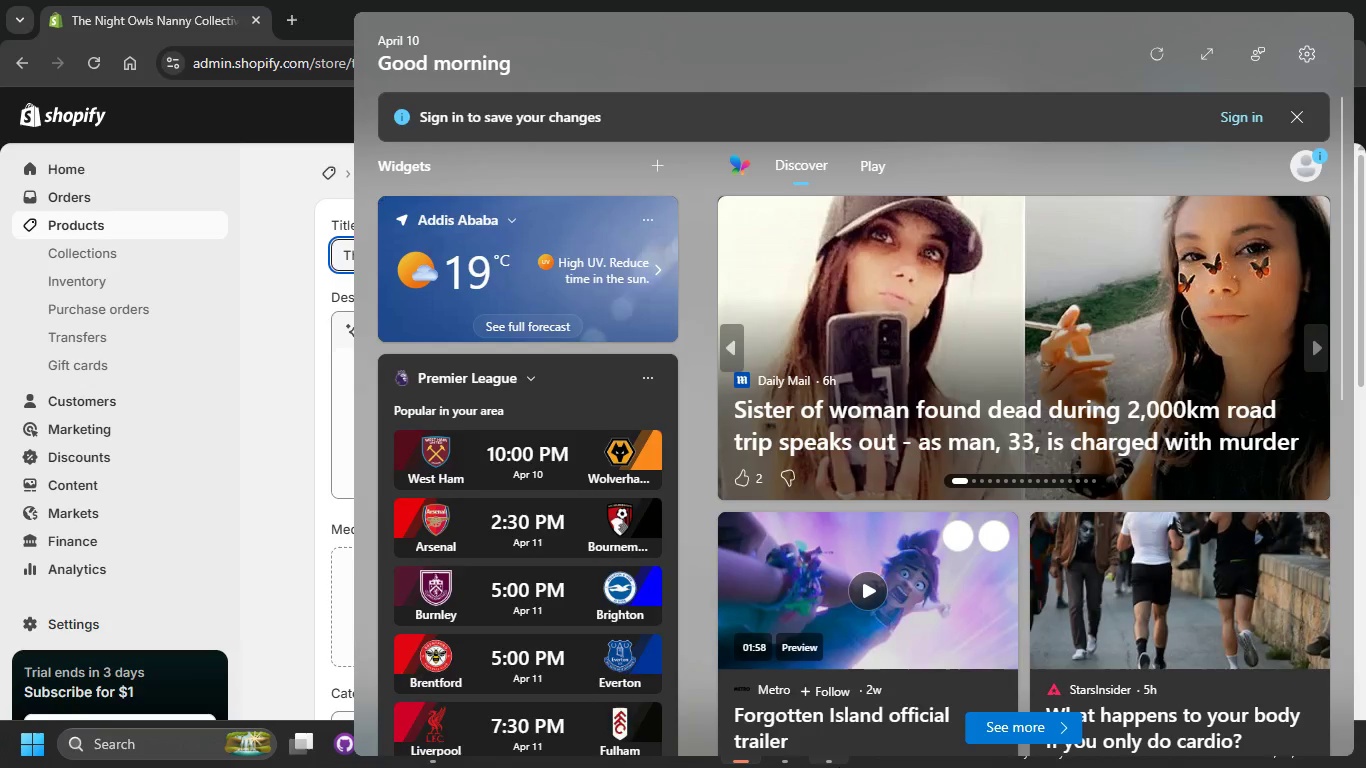 
left_click([830, 765])
 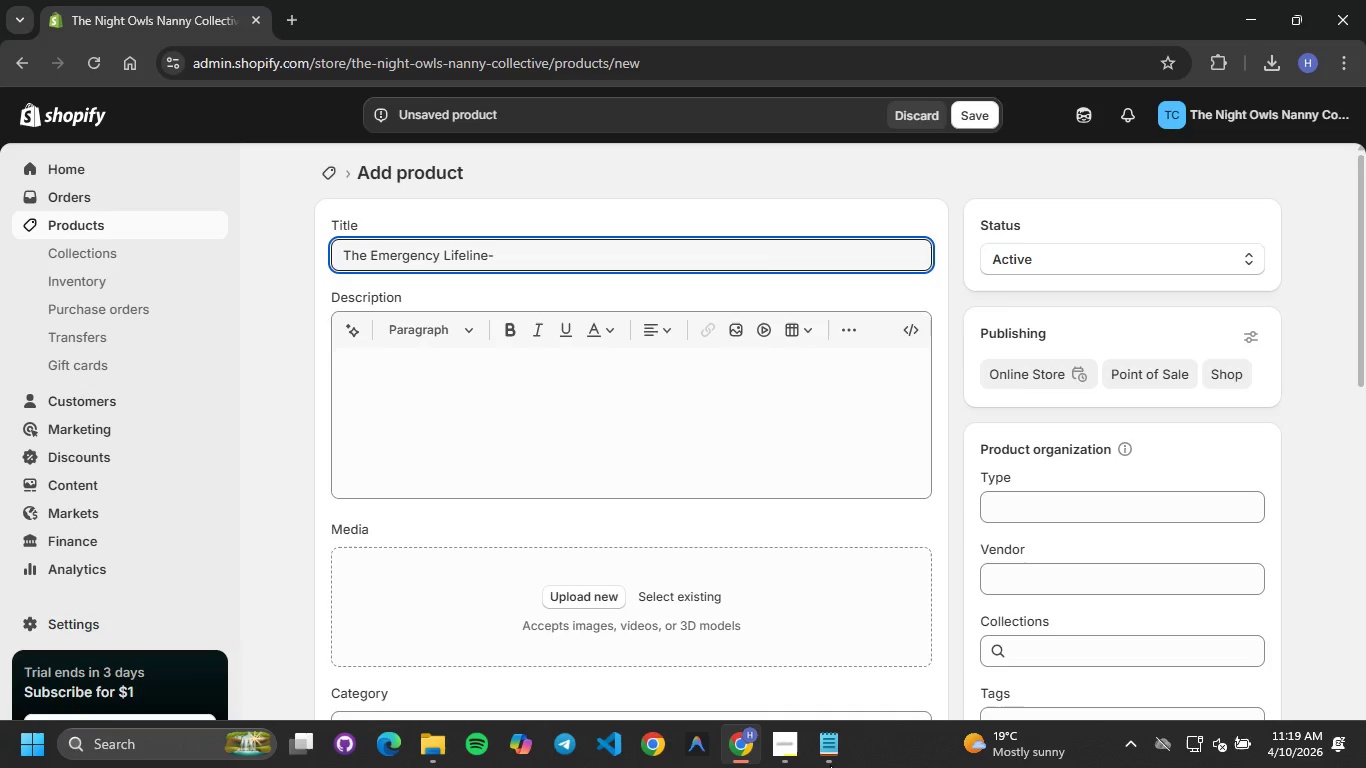 
left_click([830, 765])
 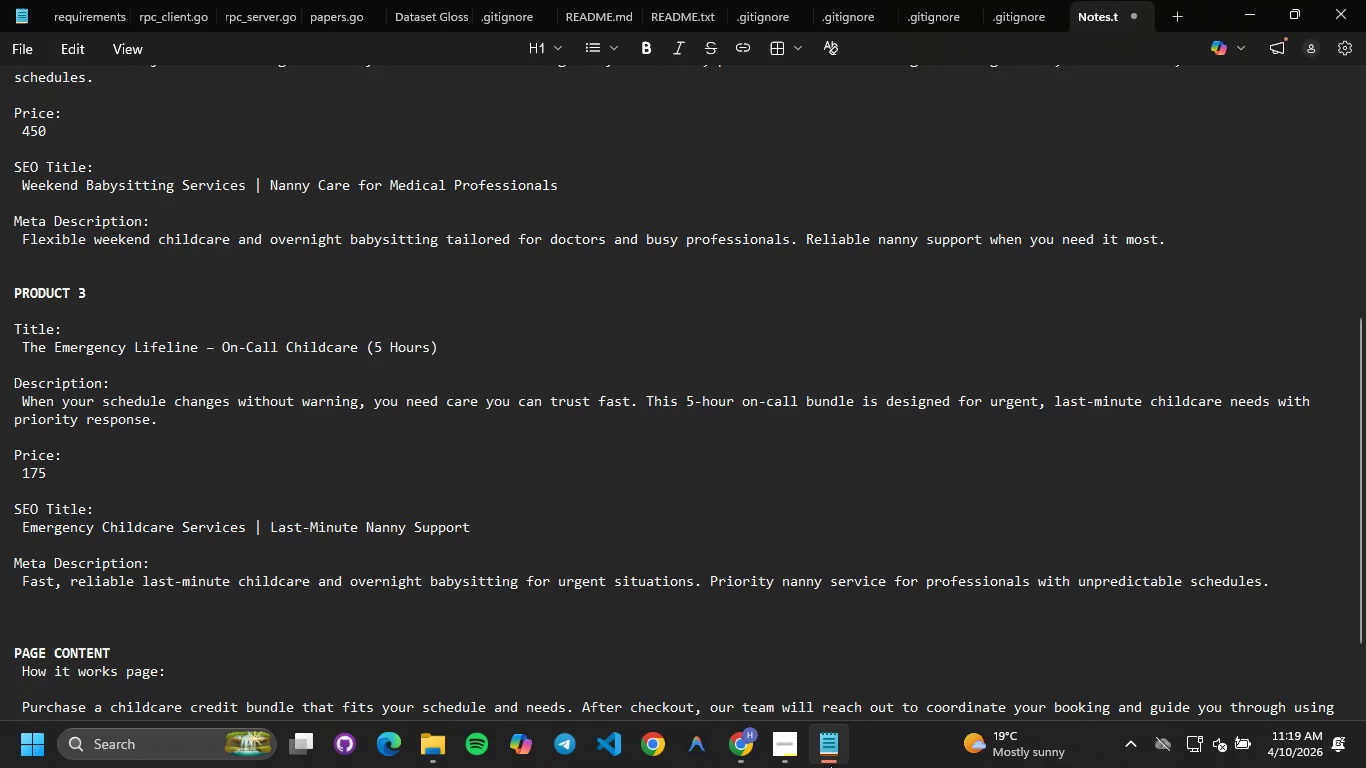 
left_click([830, 765])
 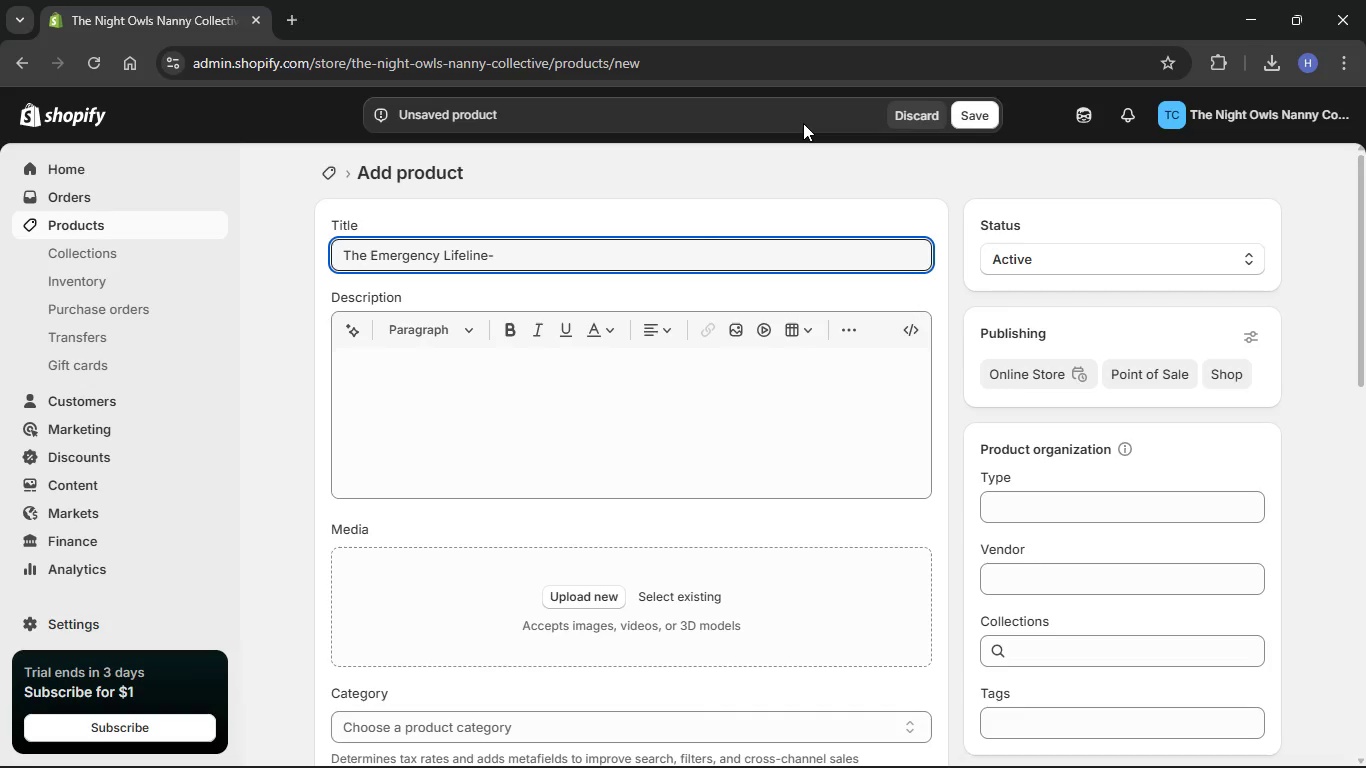 
key(Backspace)
key(Backspace)
type( - On-Call Childcare(5 hours))
 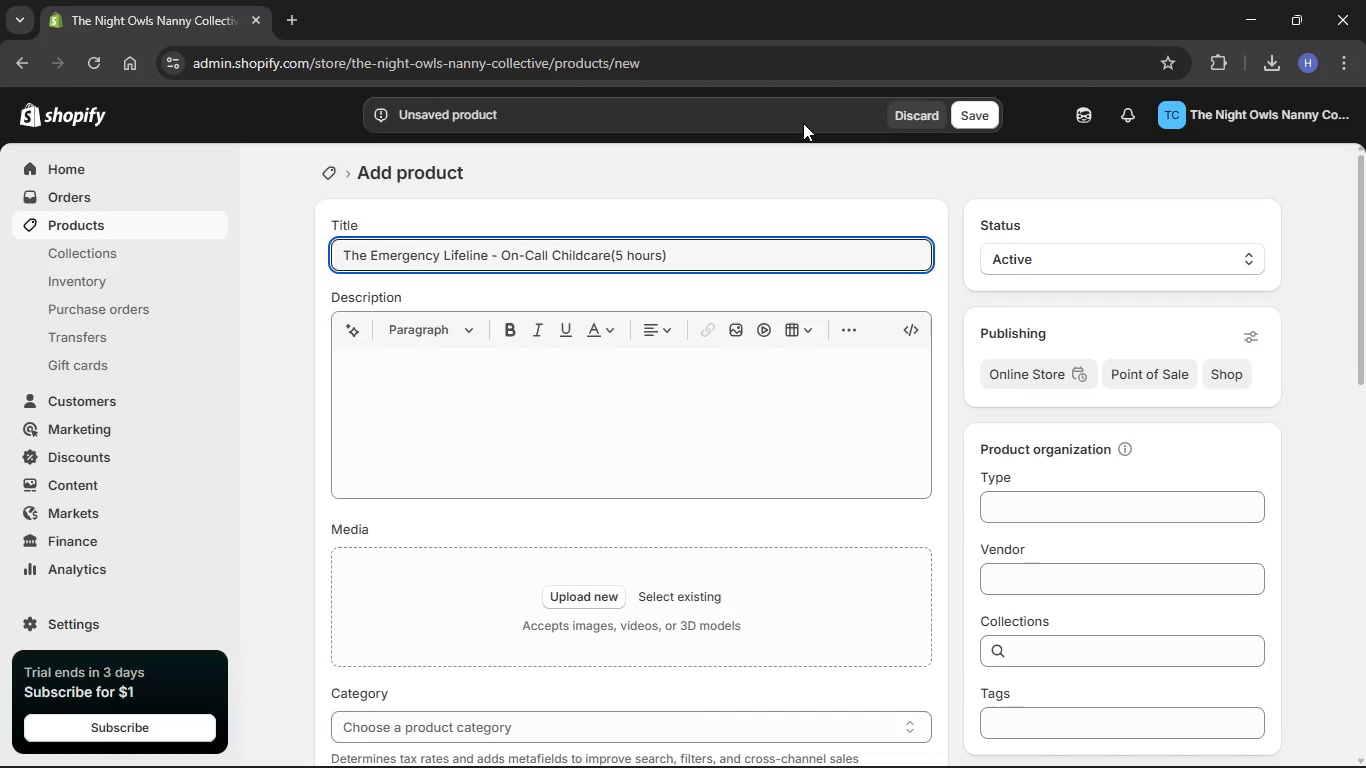 
left_click([829, 762])
 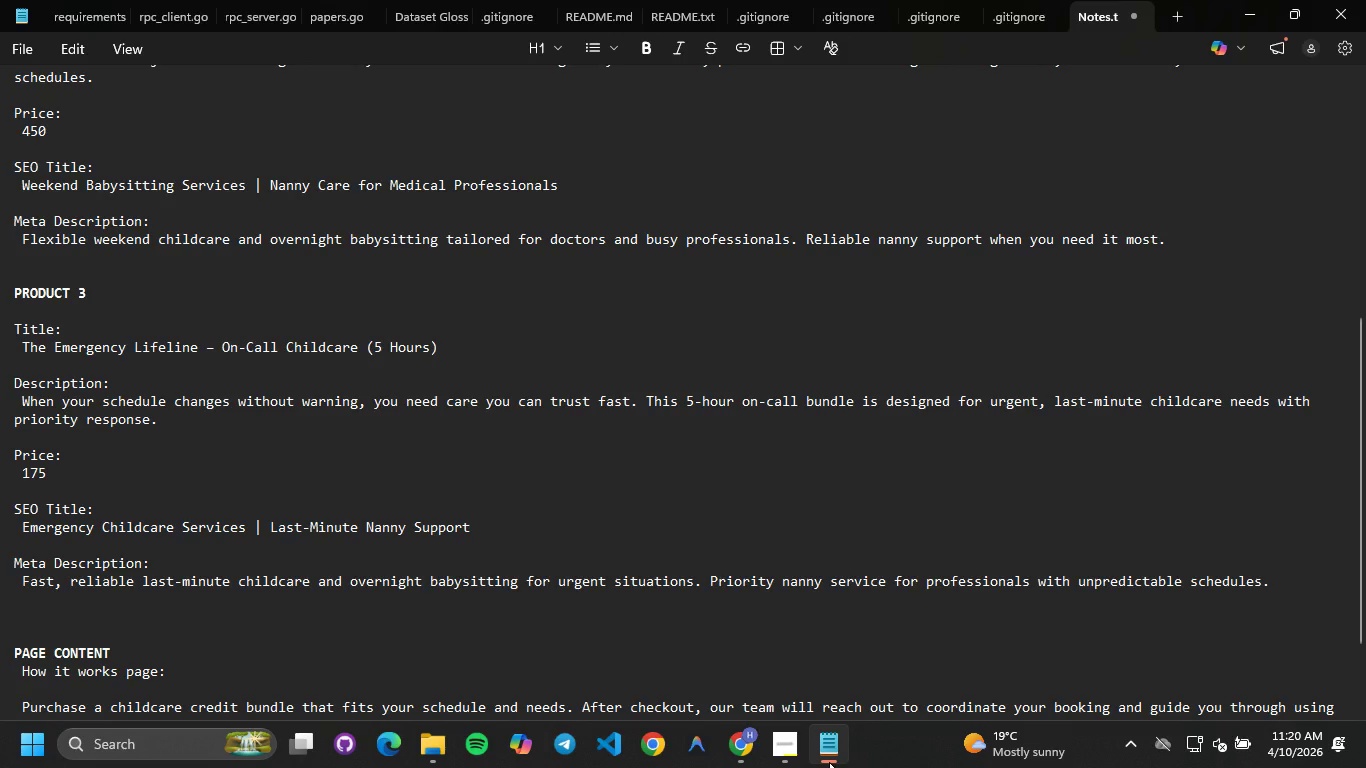 
wait(8.23)
 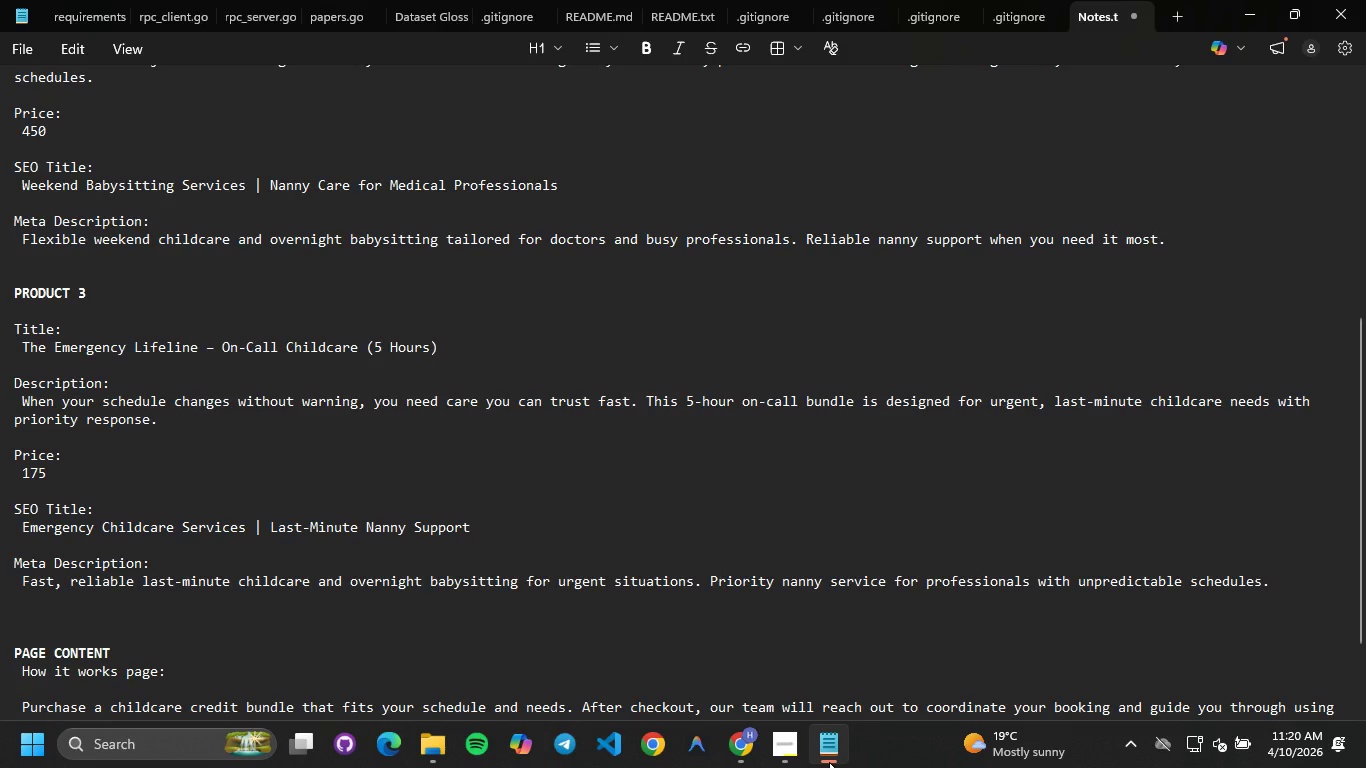 
left_click([829, 762])
 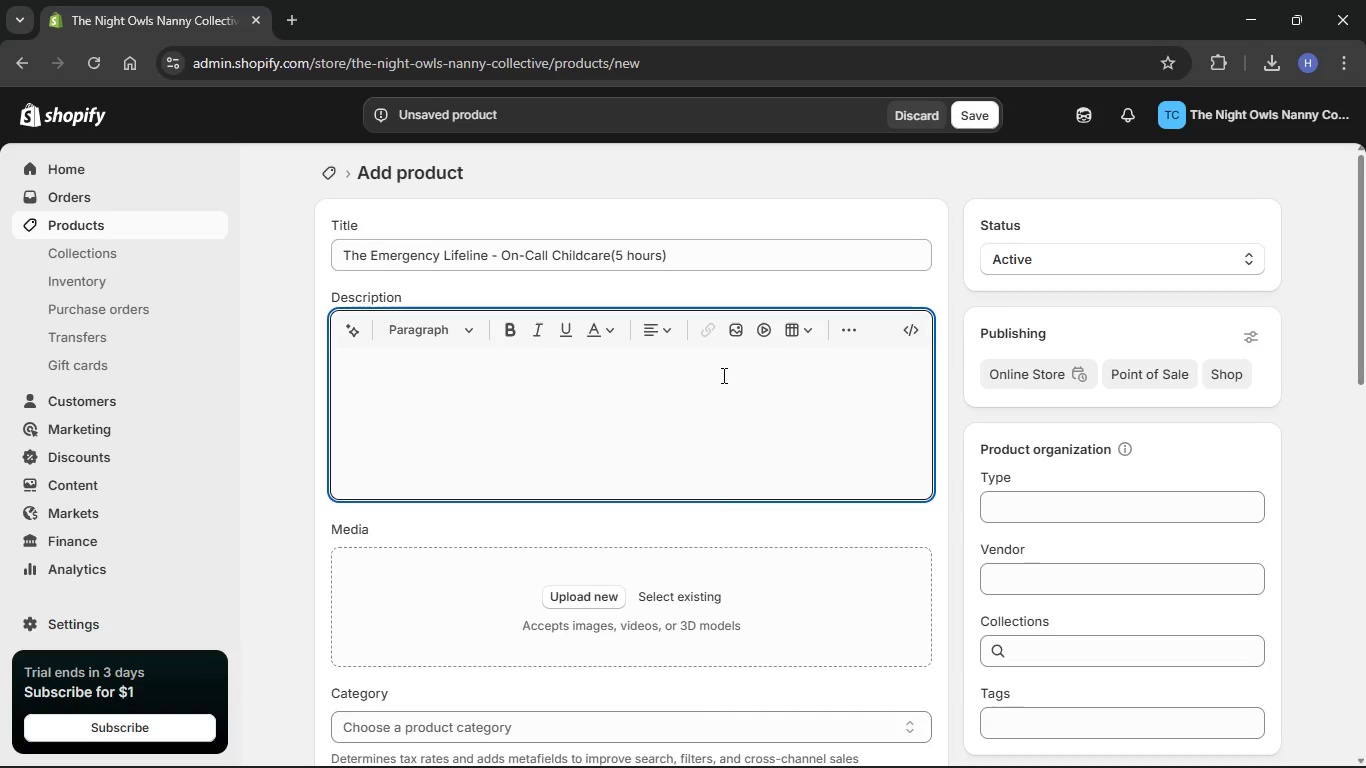 
type(when y)
key(Backspace)
key(Backspace)
key(Backspace)
key(Backspace)
key(Backspace)
key(Backspace)
type(When your schedule changes without warning, you need)
 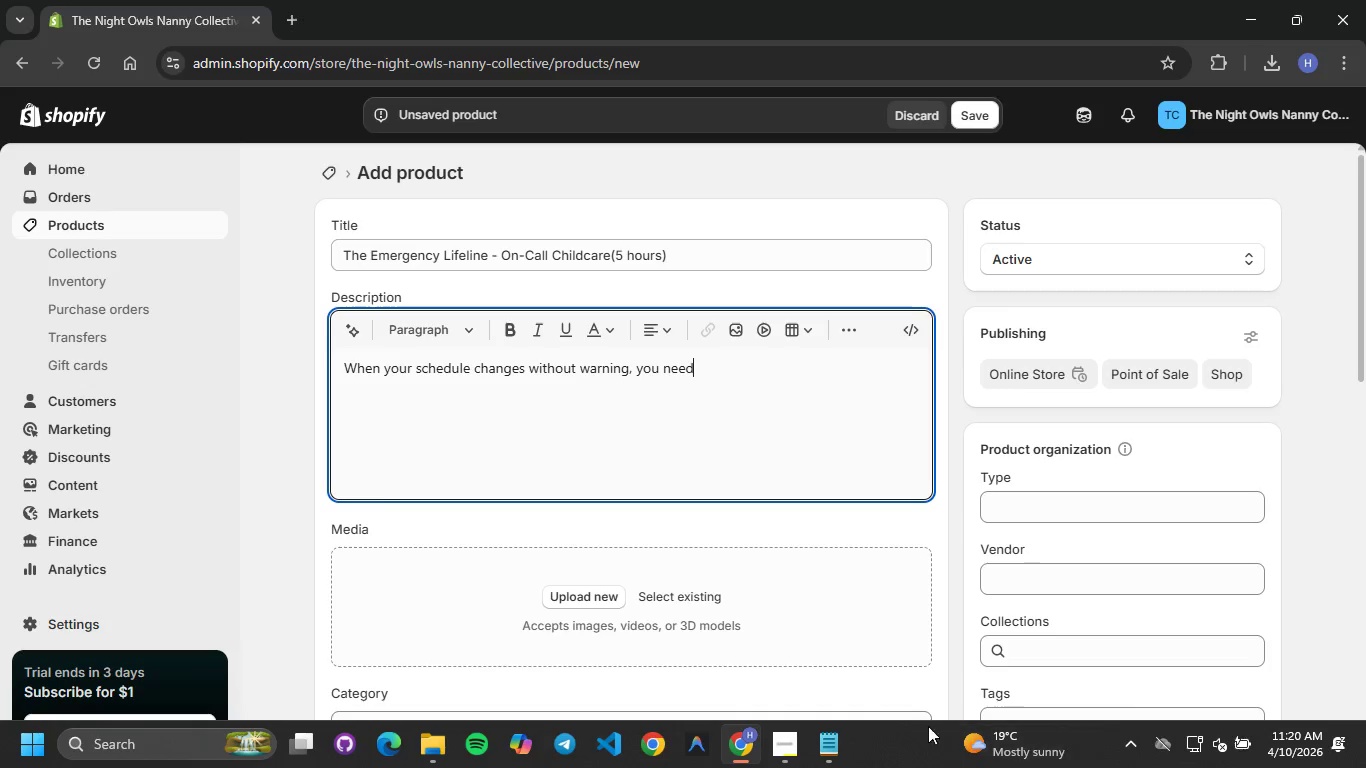 
left_click([830, 750])
 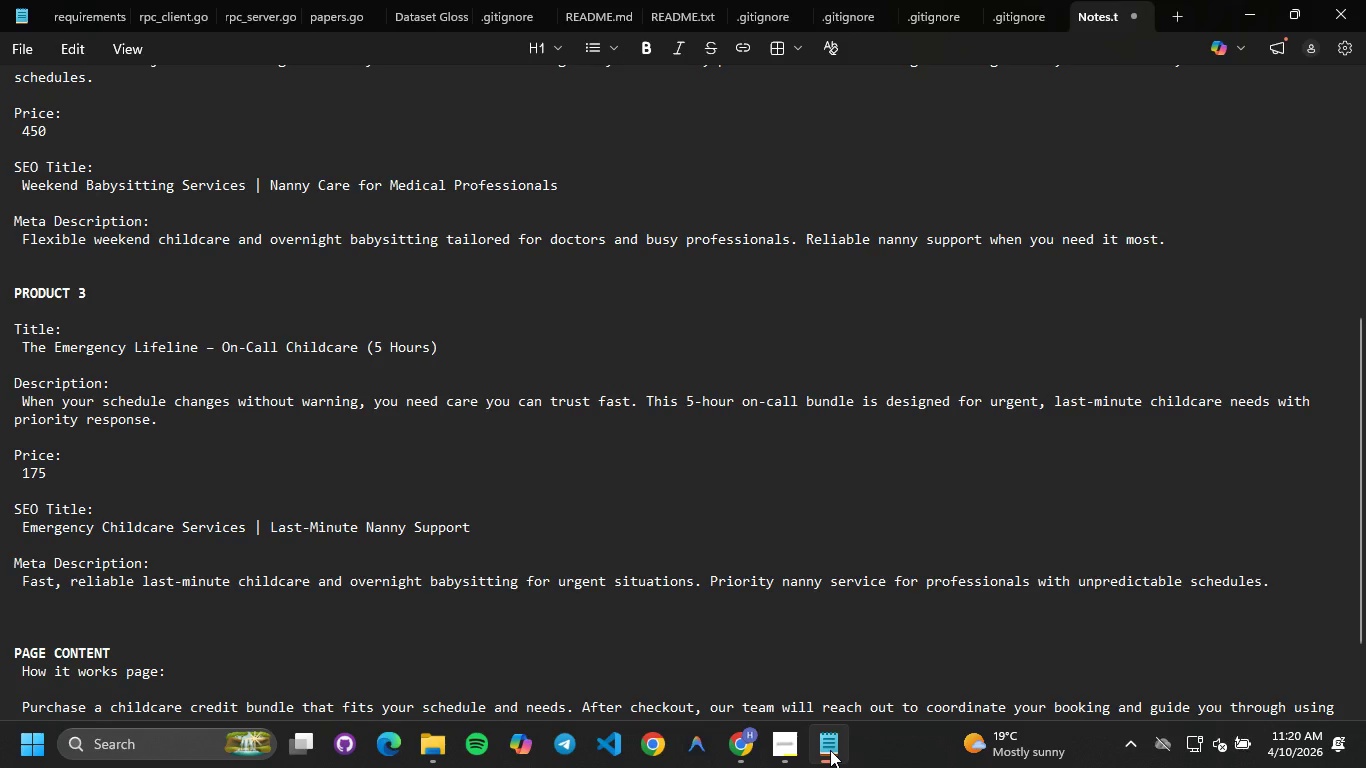 
left_click([830, 750])
 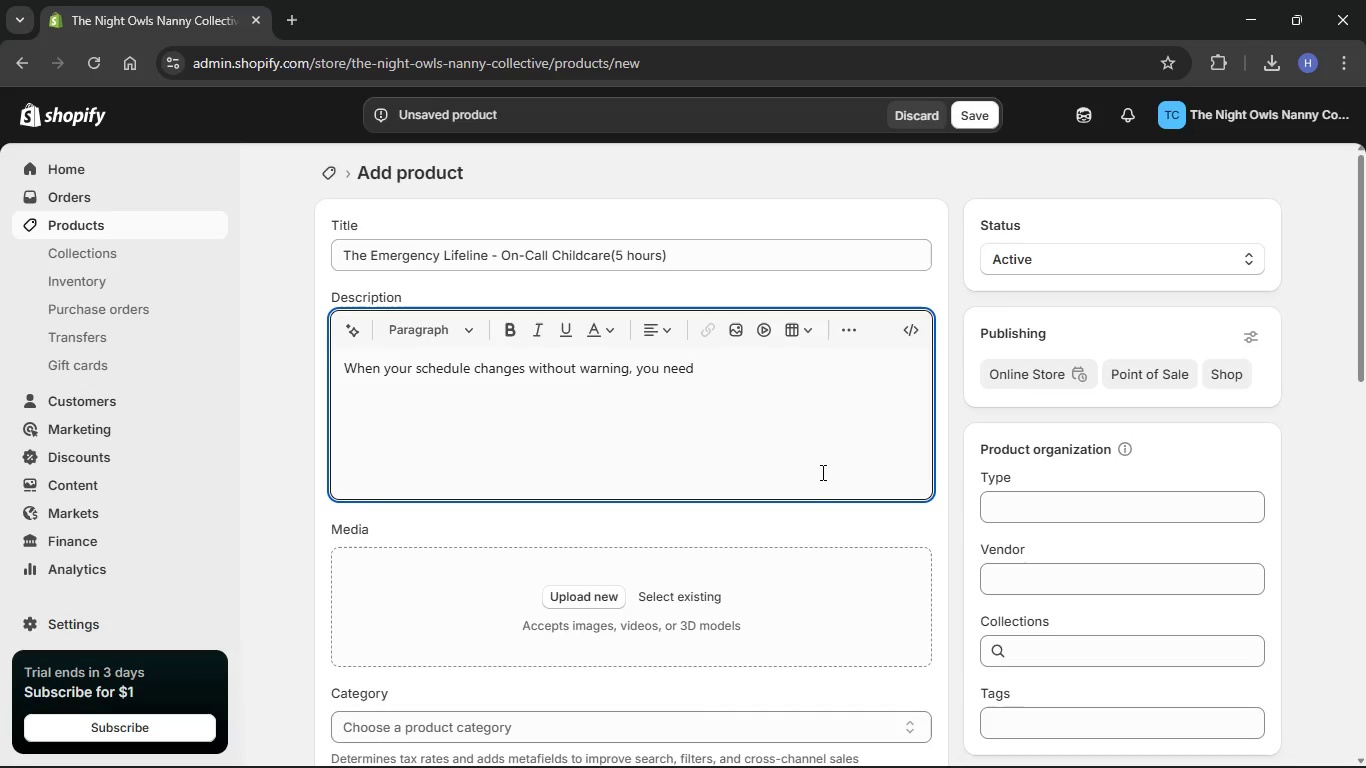 
type( care you can trust f)
key(Backspace)
type(fast)
 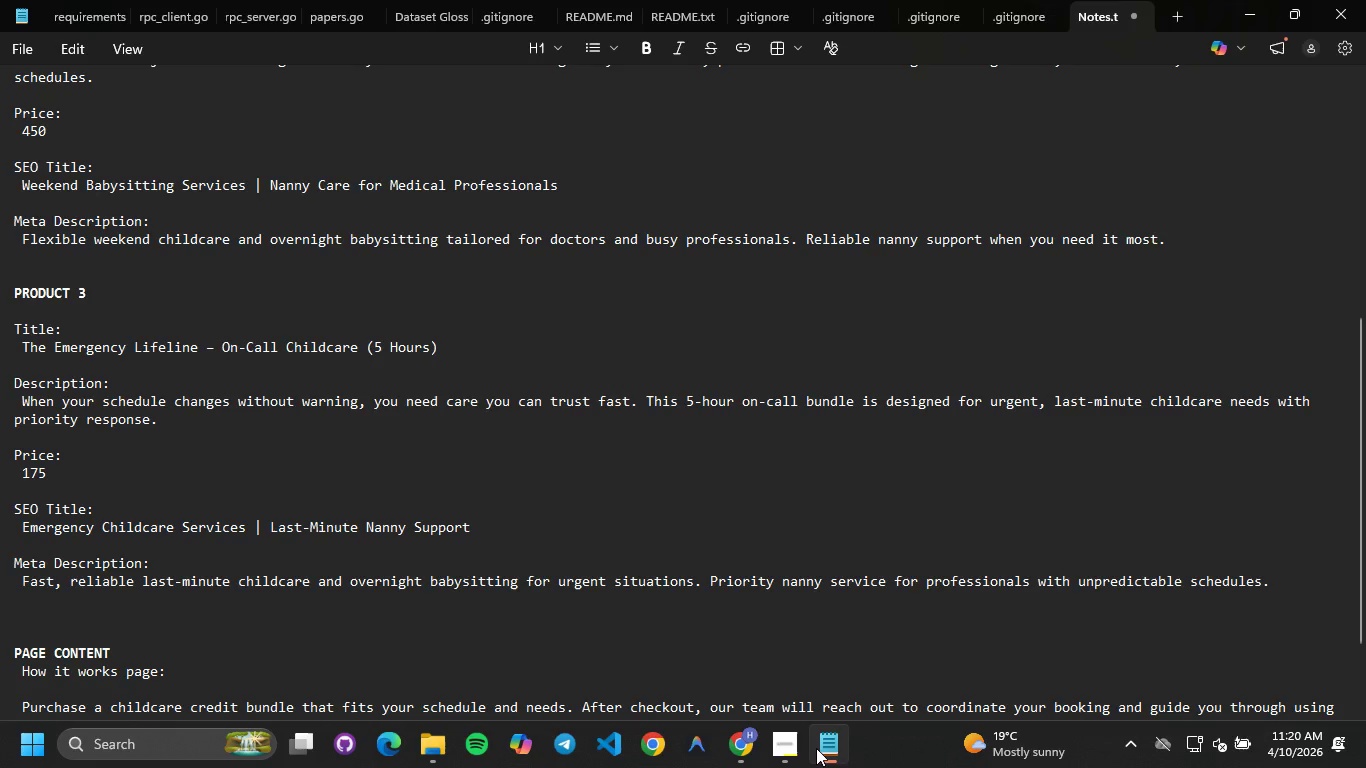 
left_click([816, 748])
 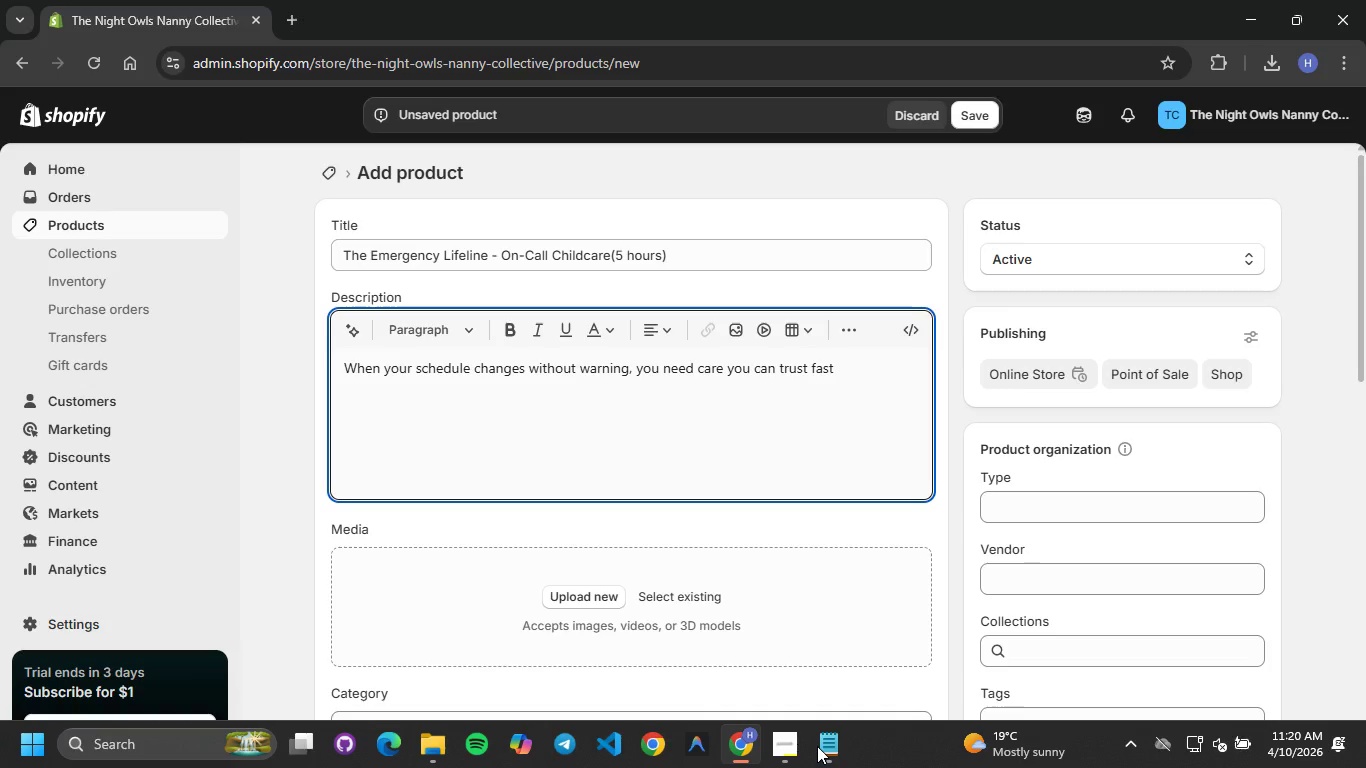 
type(. This 5-hours bundle on call)
 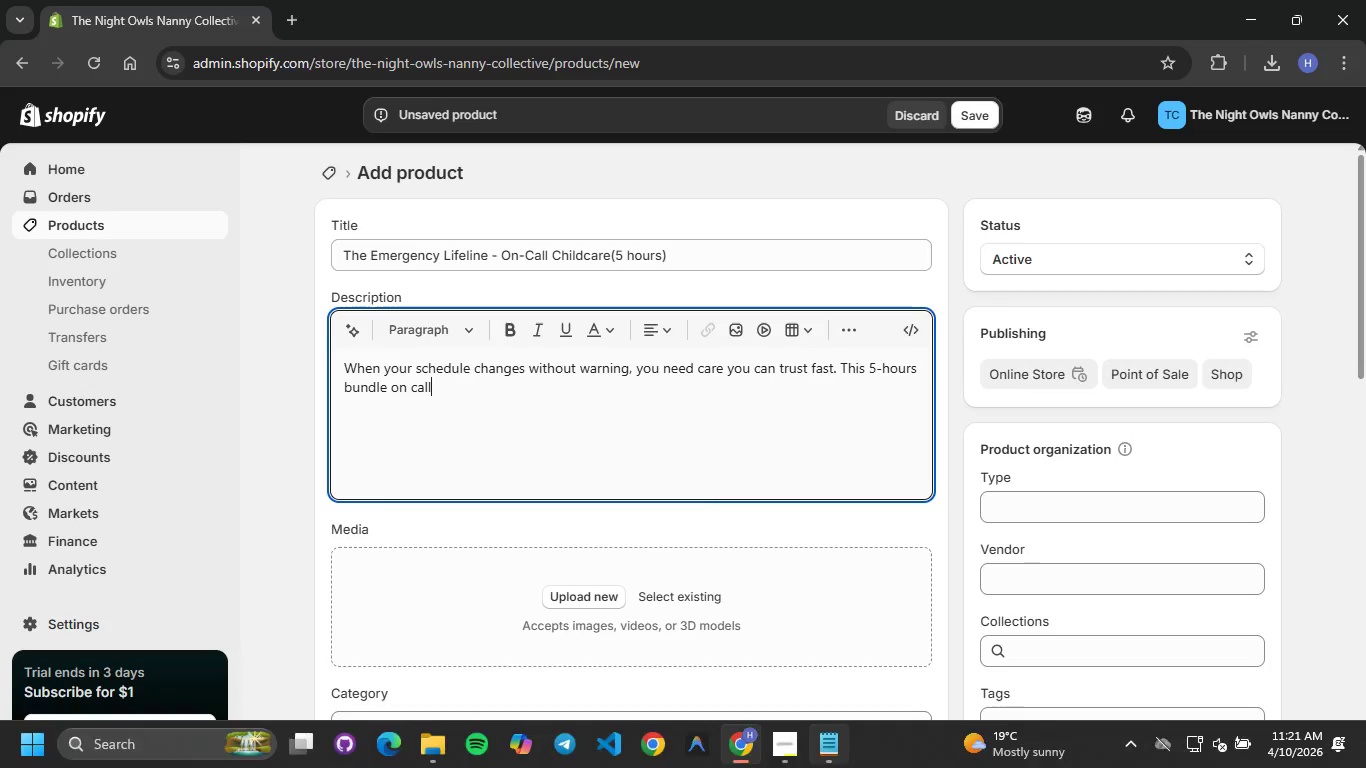 
left_click([845, 765])
 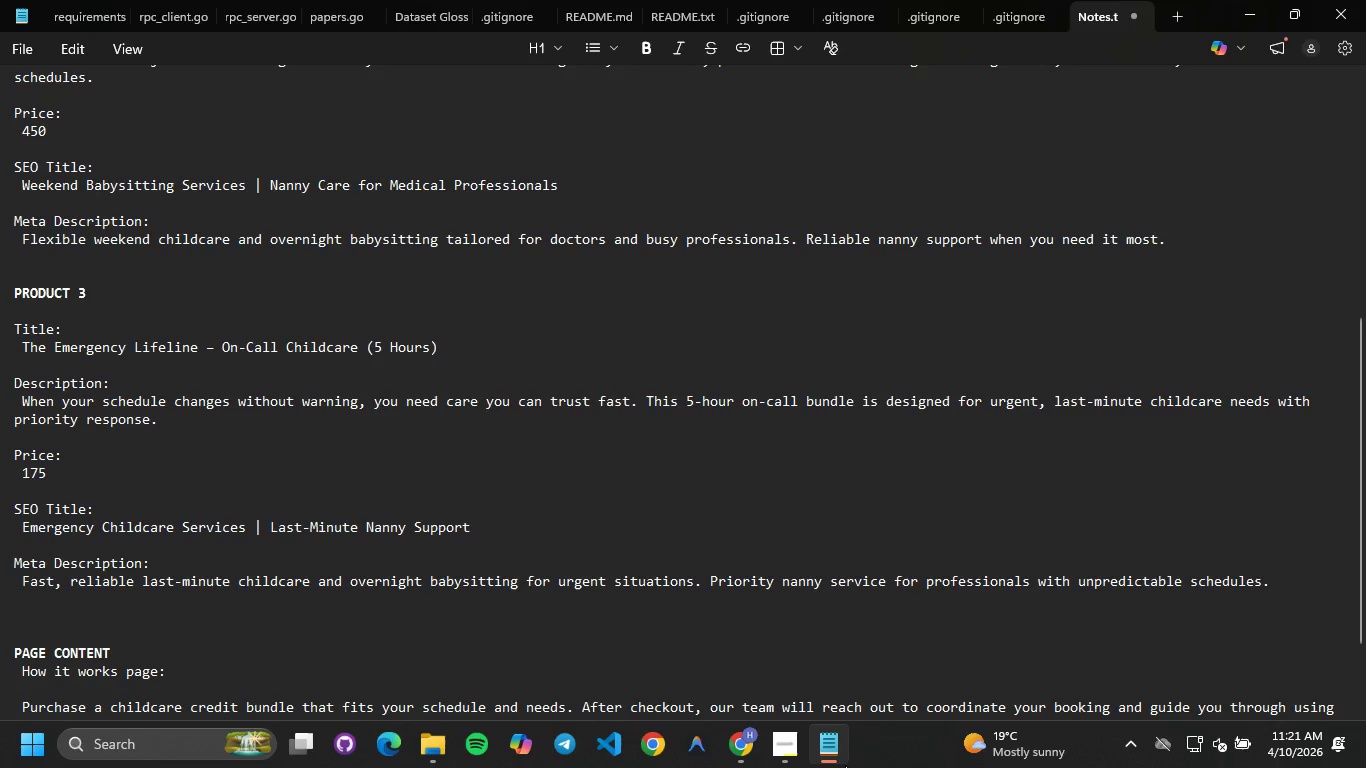 
wait(14.19)
 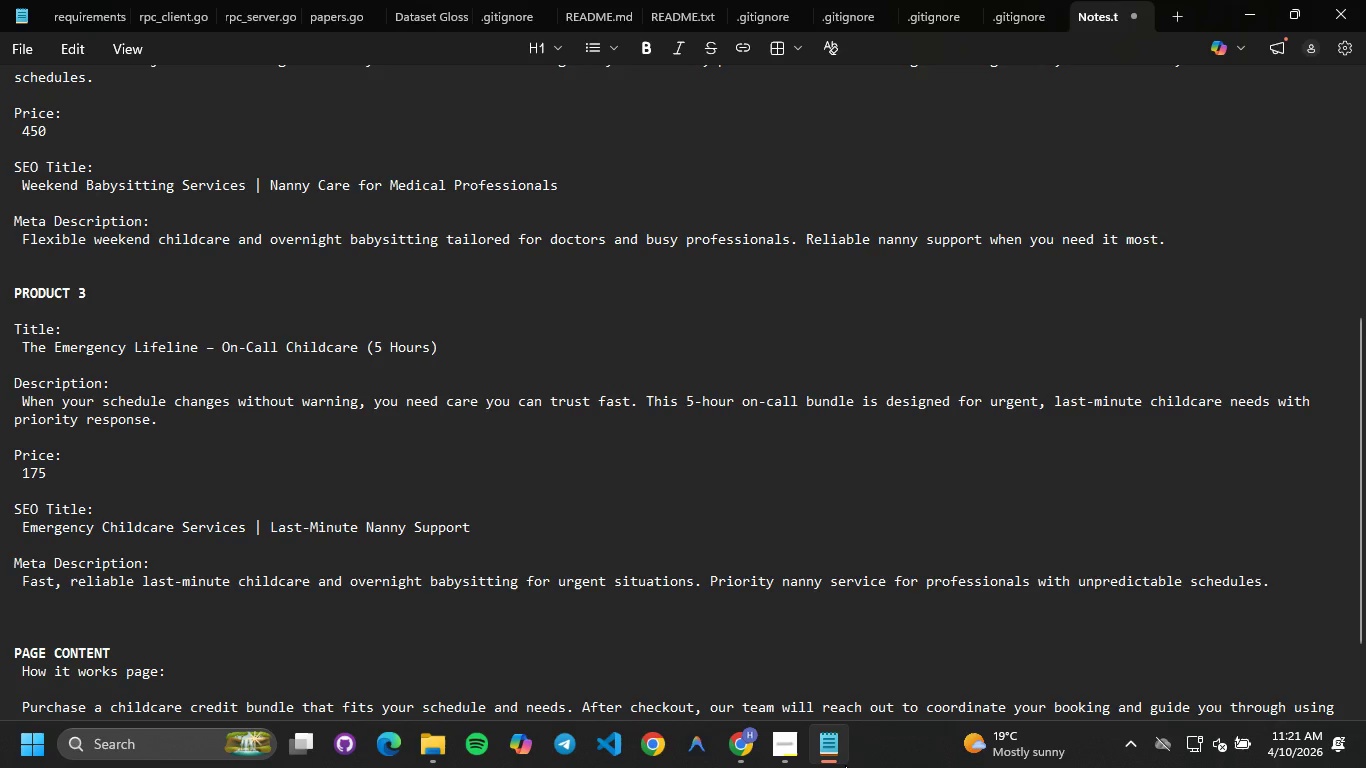 
left_click([845, 765])
 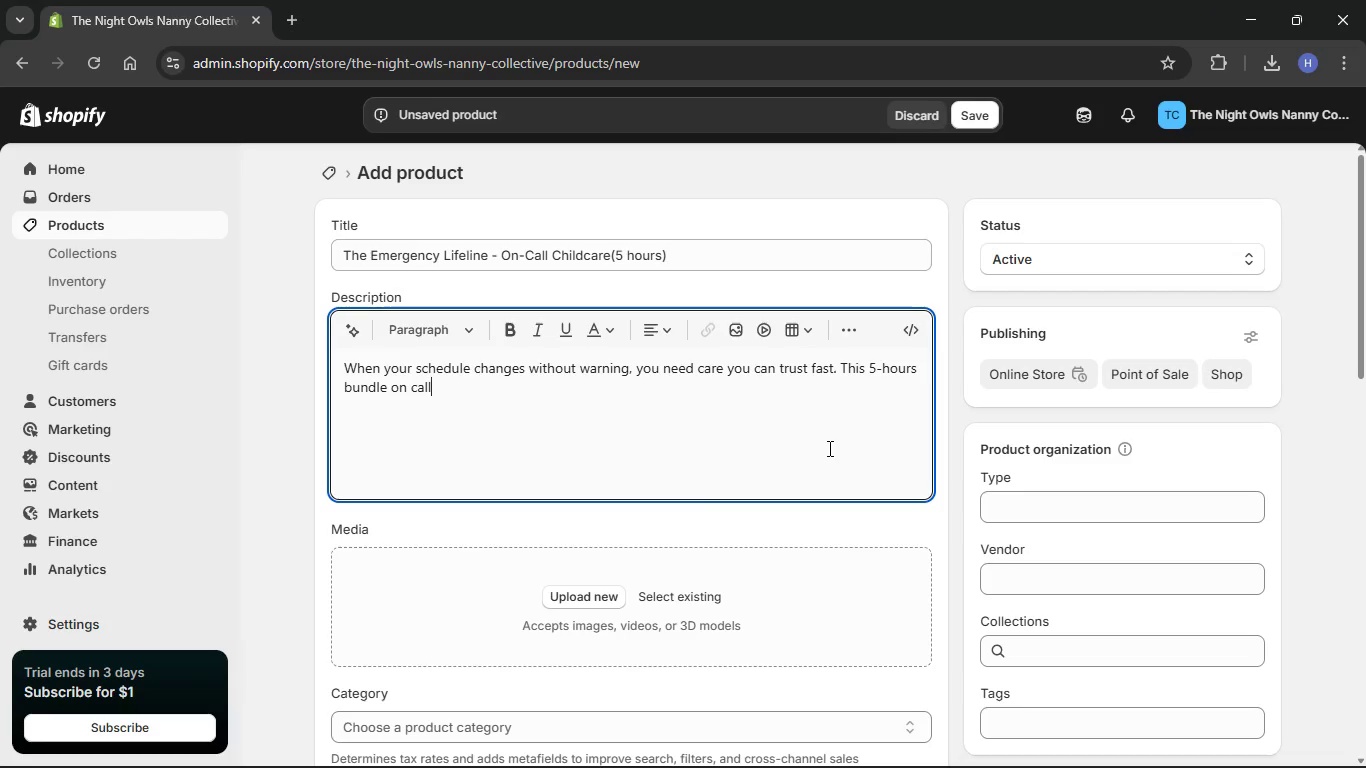 
type( )
key(Backspace)
key(Backspace)
key(Backspace)
key(Backspace)
key(Backspace)
type(on-call bundle is designed o)
key(Backspace)
type(for urgent)
 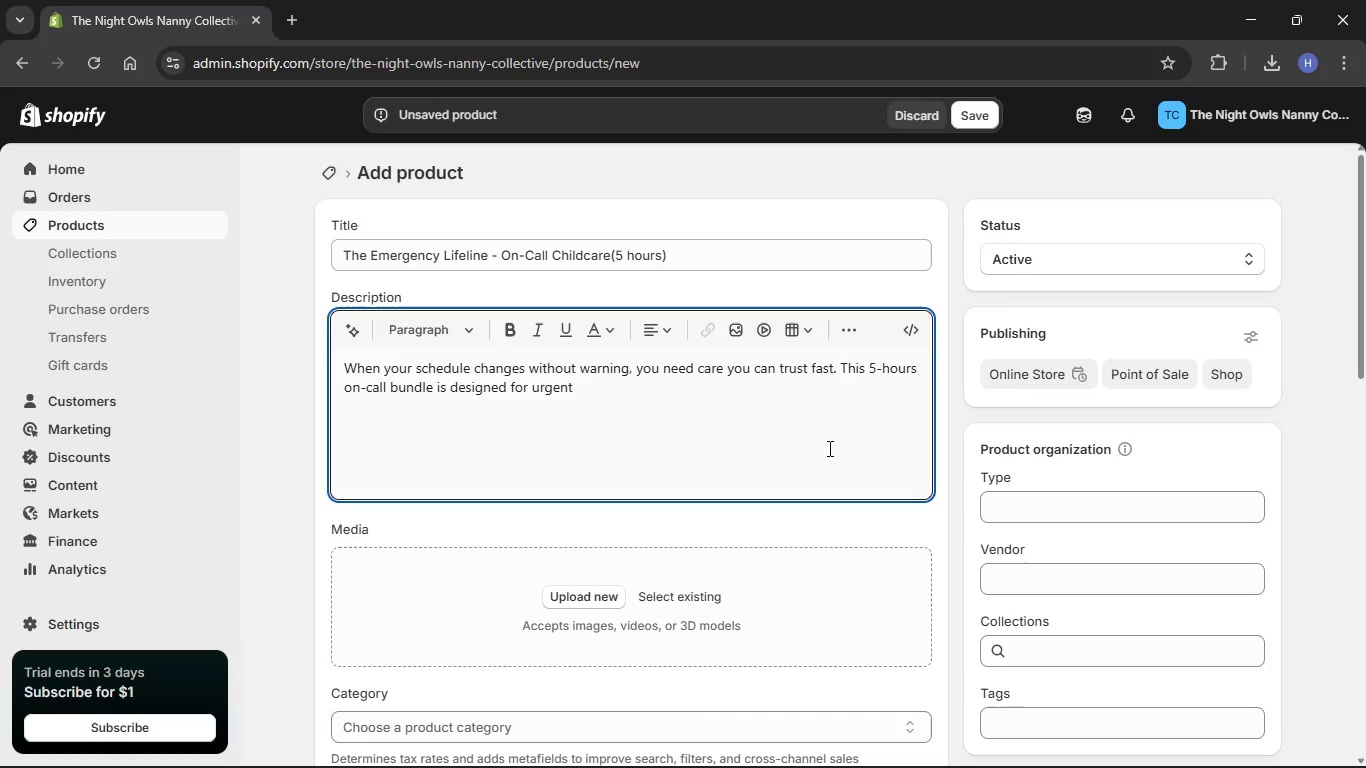 
left_click([822, 767])
 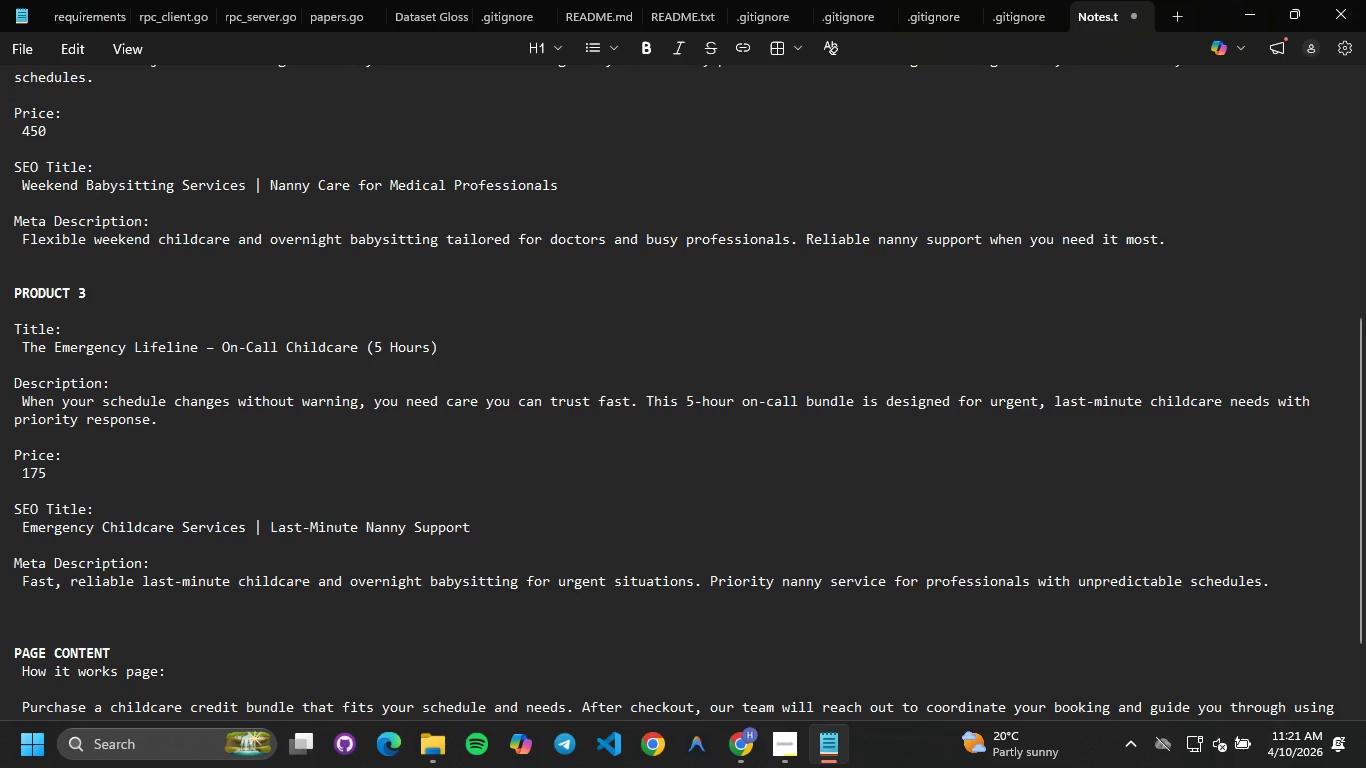 
left_click([822, 767])
 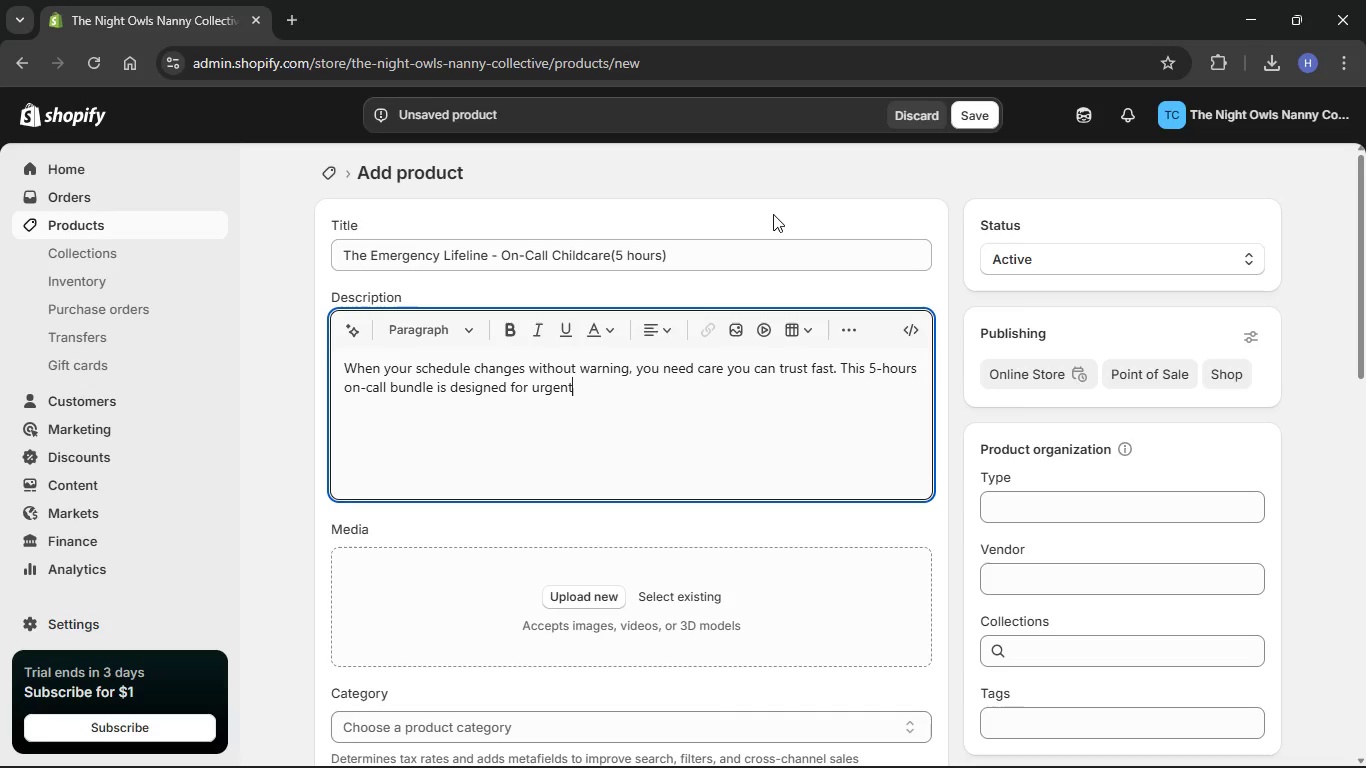 
type(, last minute child care respo)
 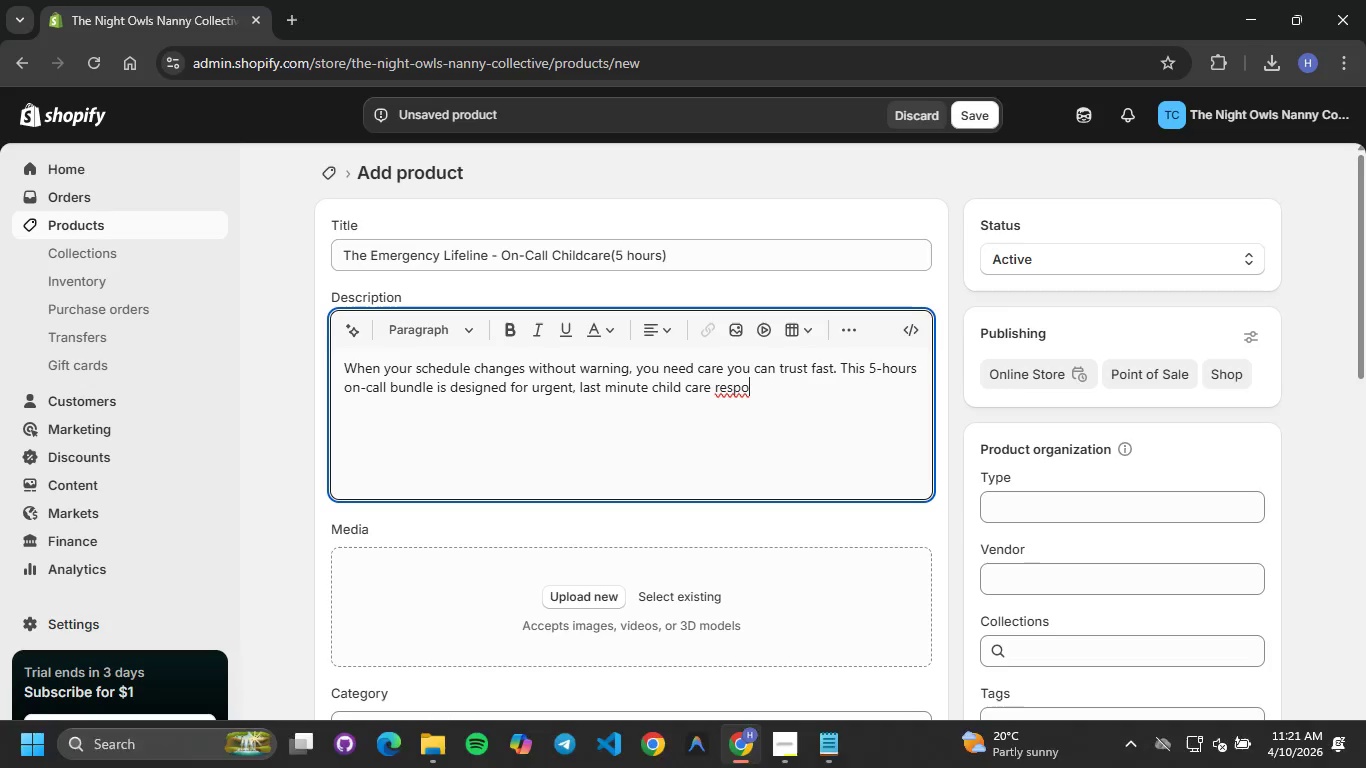 
left_click([836, 759])
 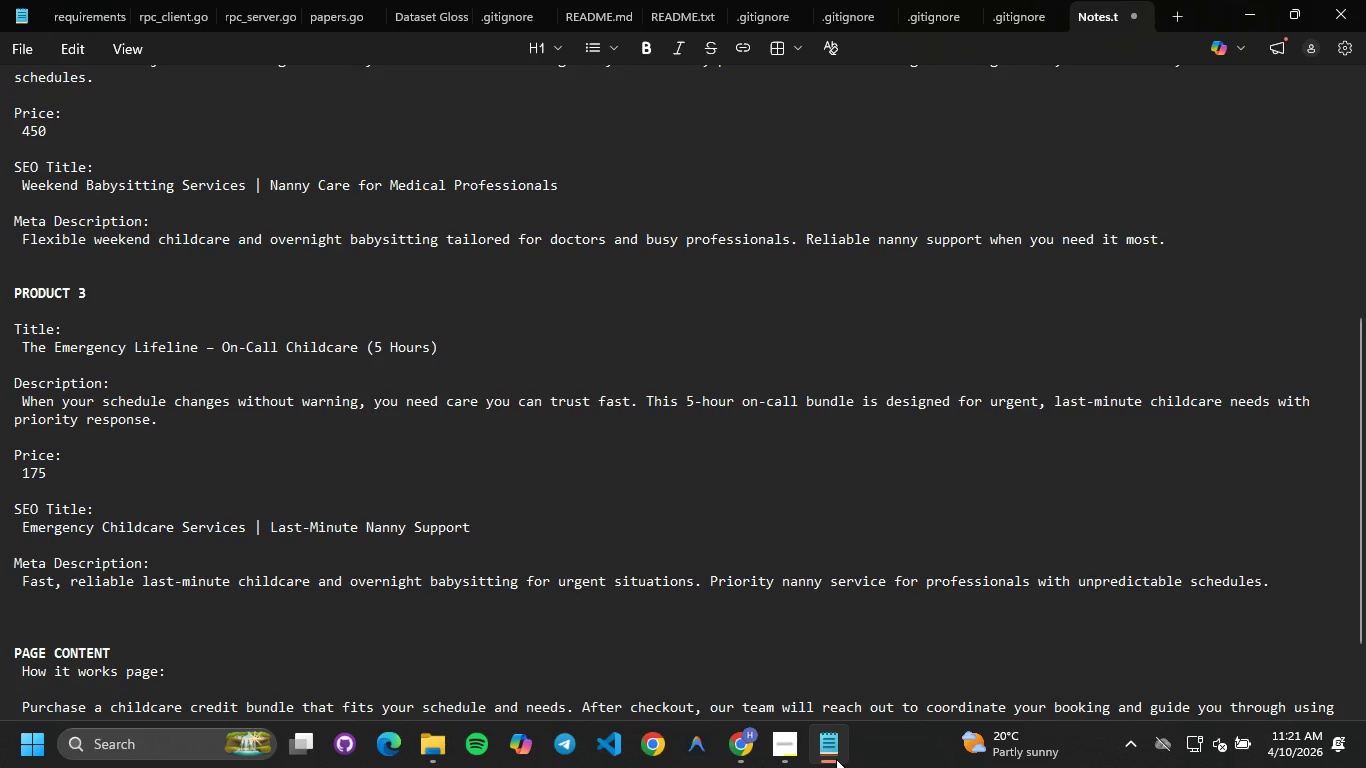 
left_click([836, 759])
 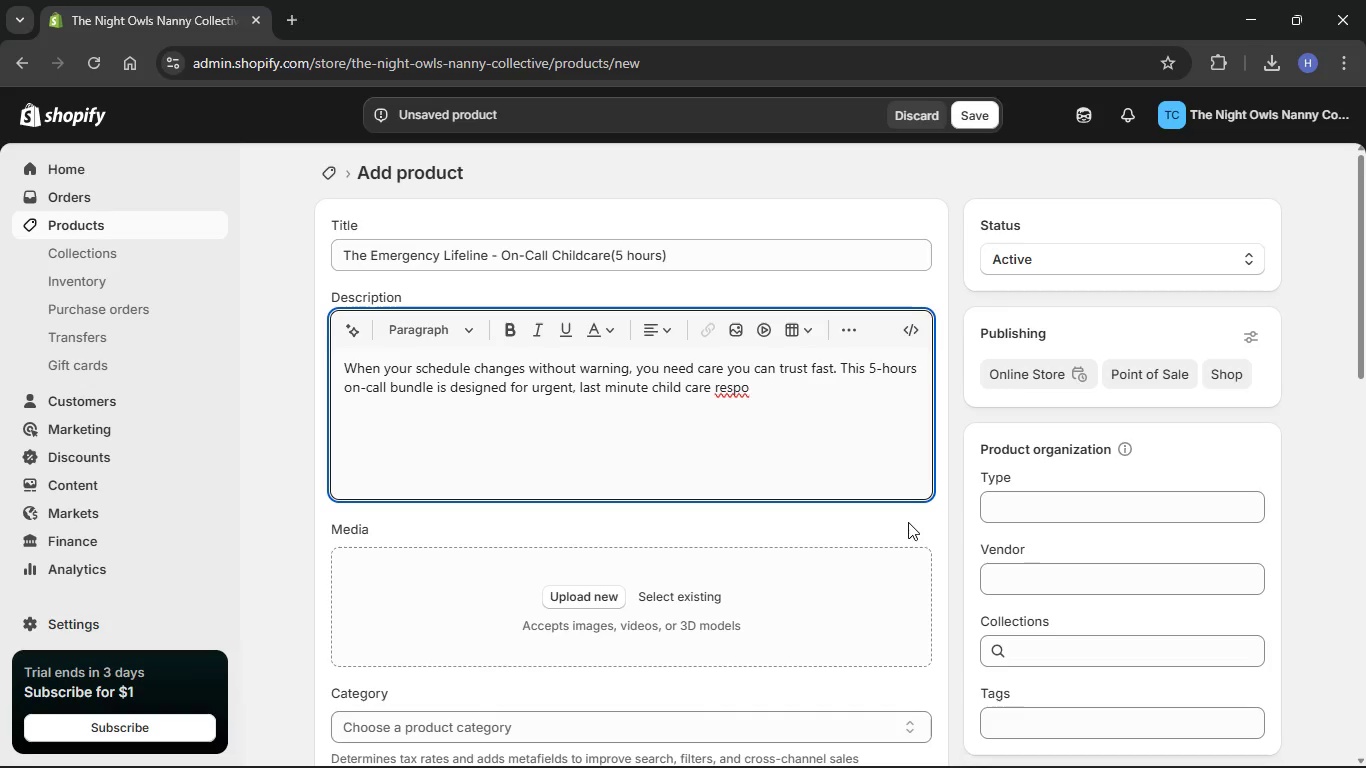 
key(Backspace)
key(Backspace)
key(Backspace)
key(Backspace)
key(Backspace)
type(needs with priority response.)
 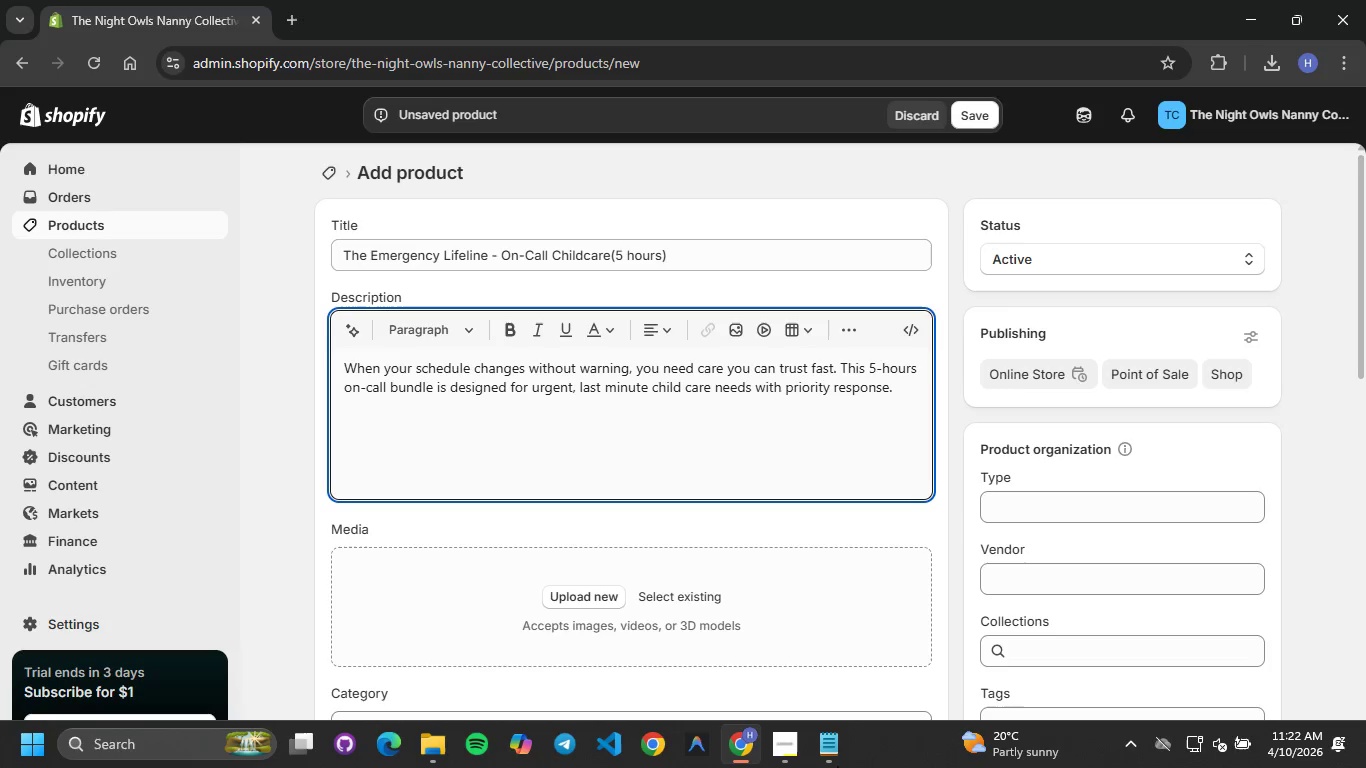 
double_click([840, 751])
 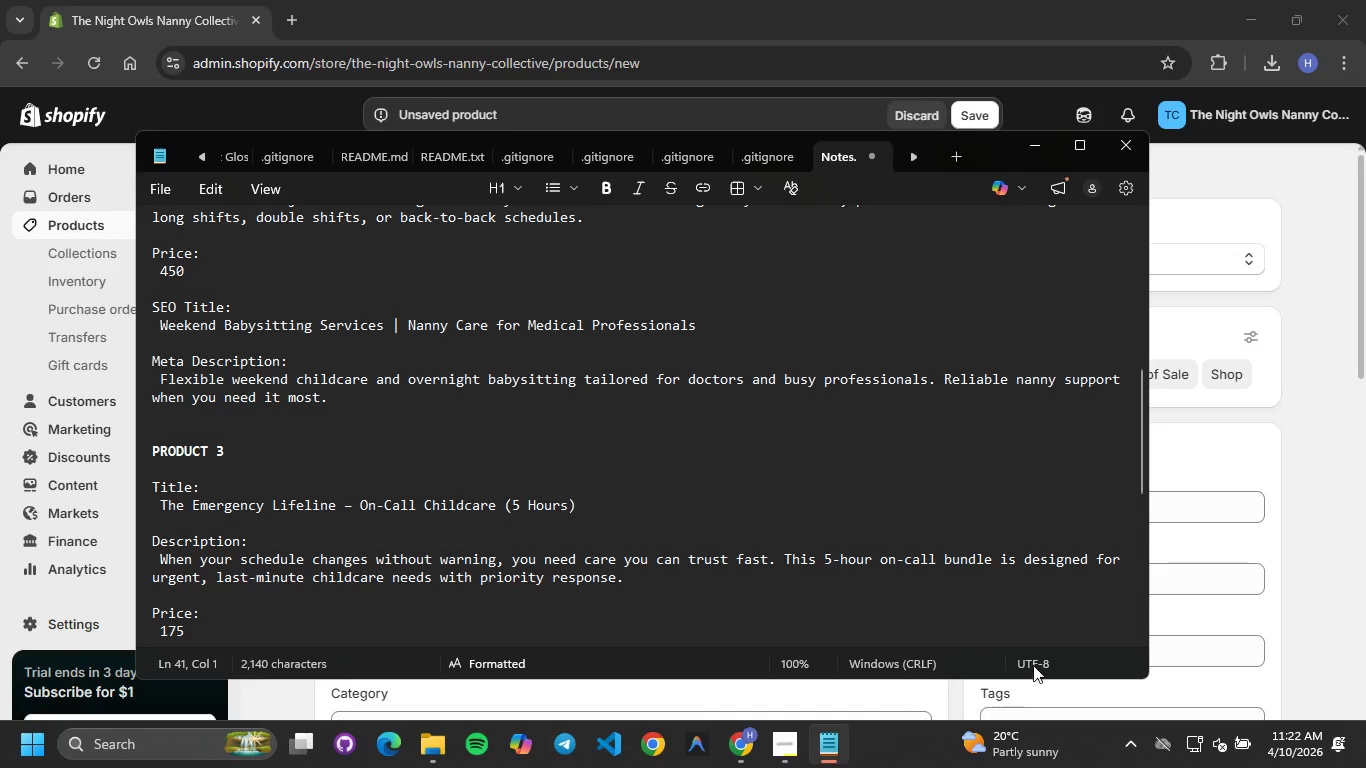 
wait(5.86)
 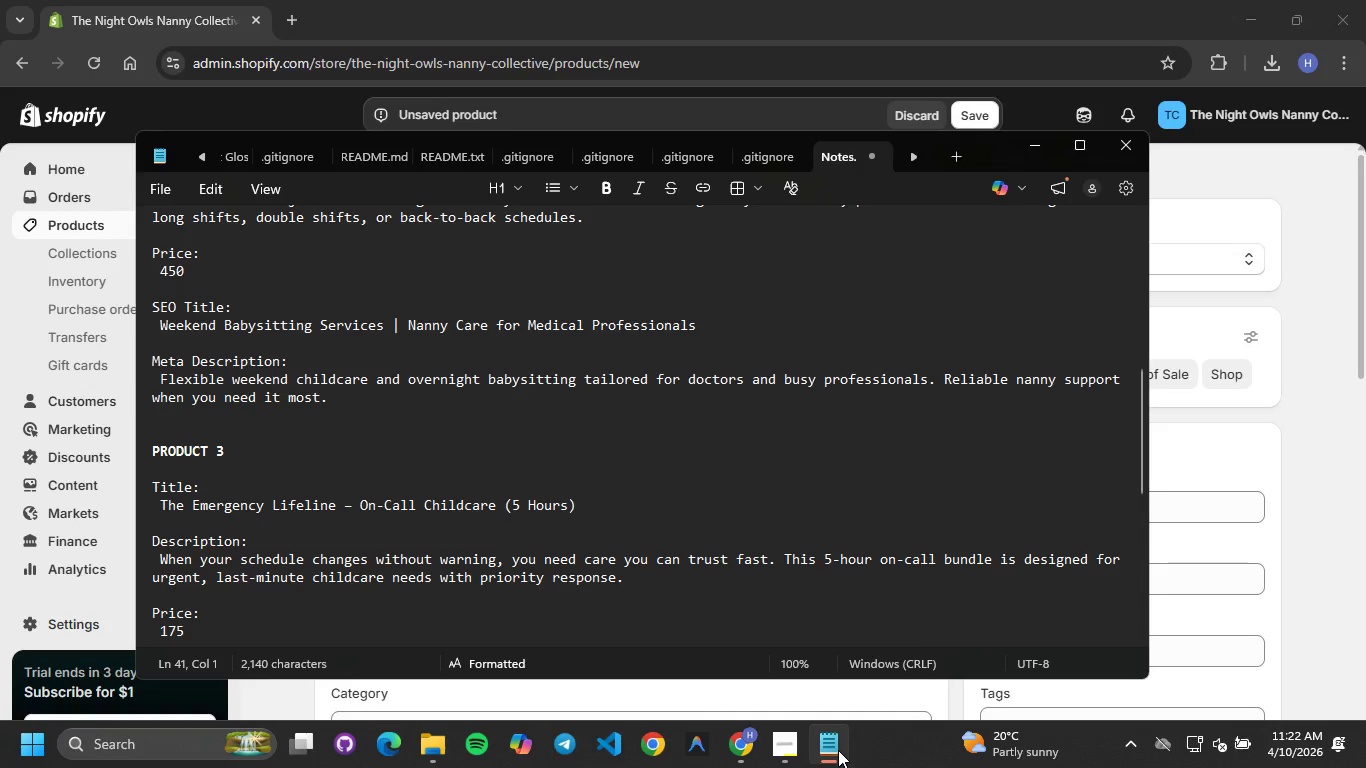 
left_click_drag(start_coordinate=[1143, 425], to_coordinate=[1124, 486])
 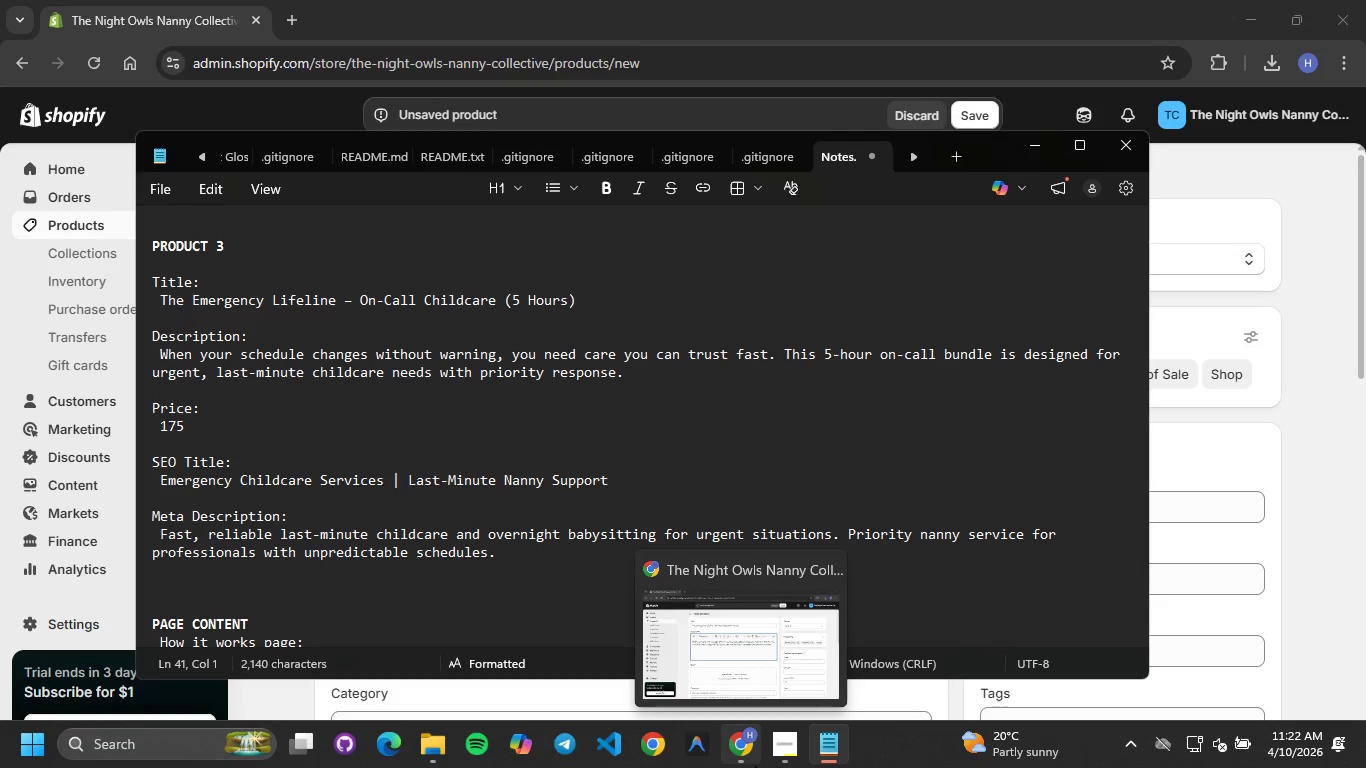 
wait(6.89)
 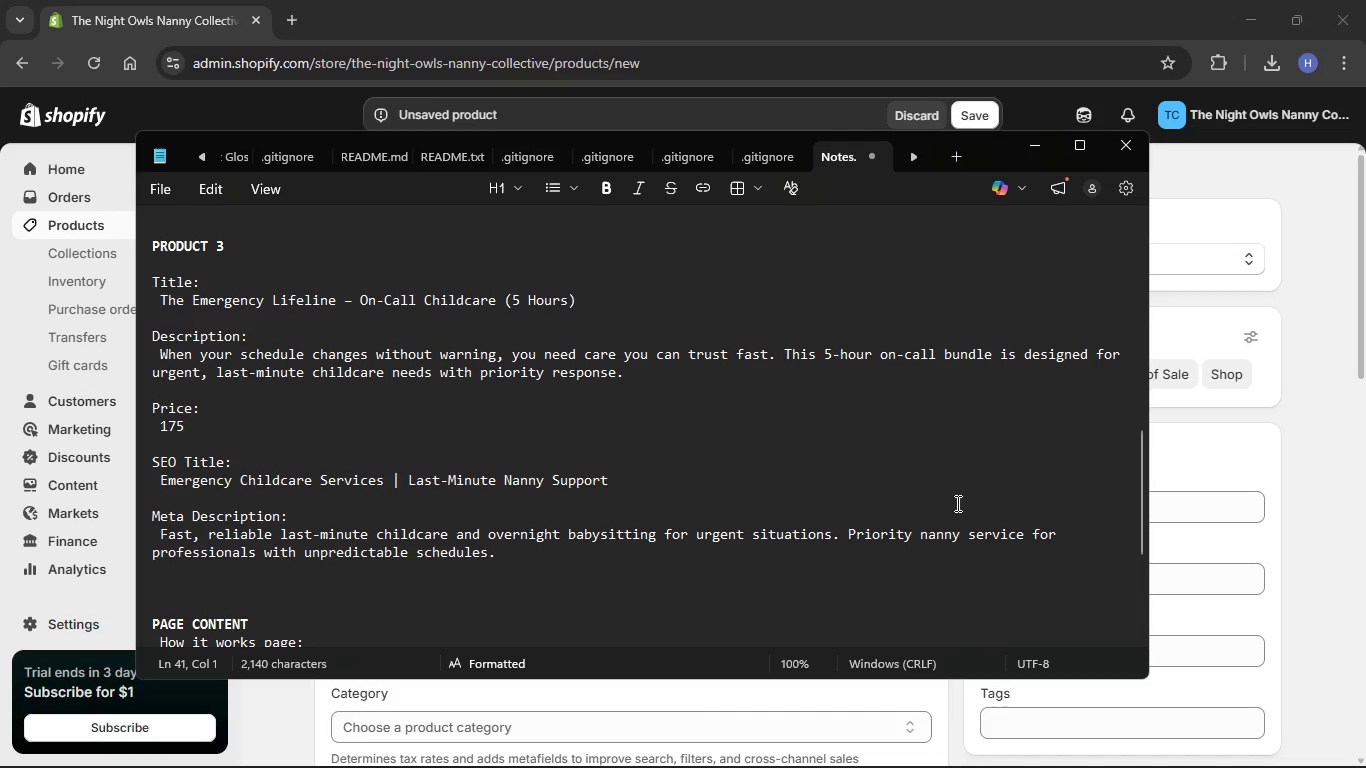 
left_click([755, 766])
 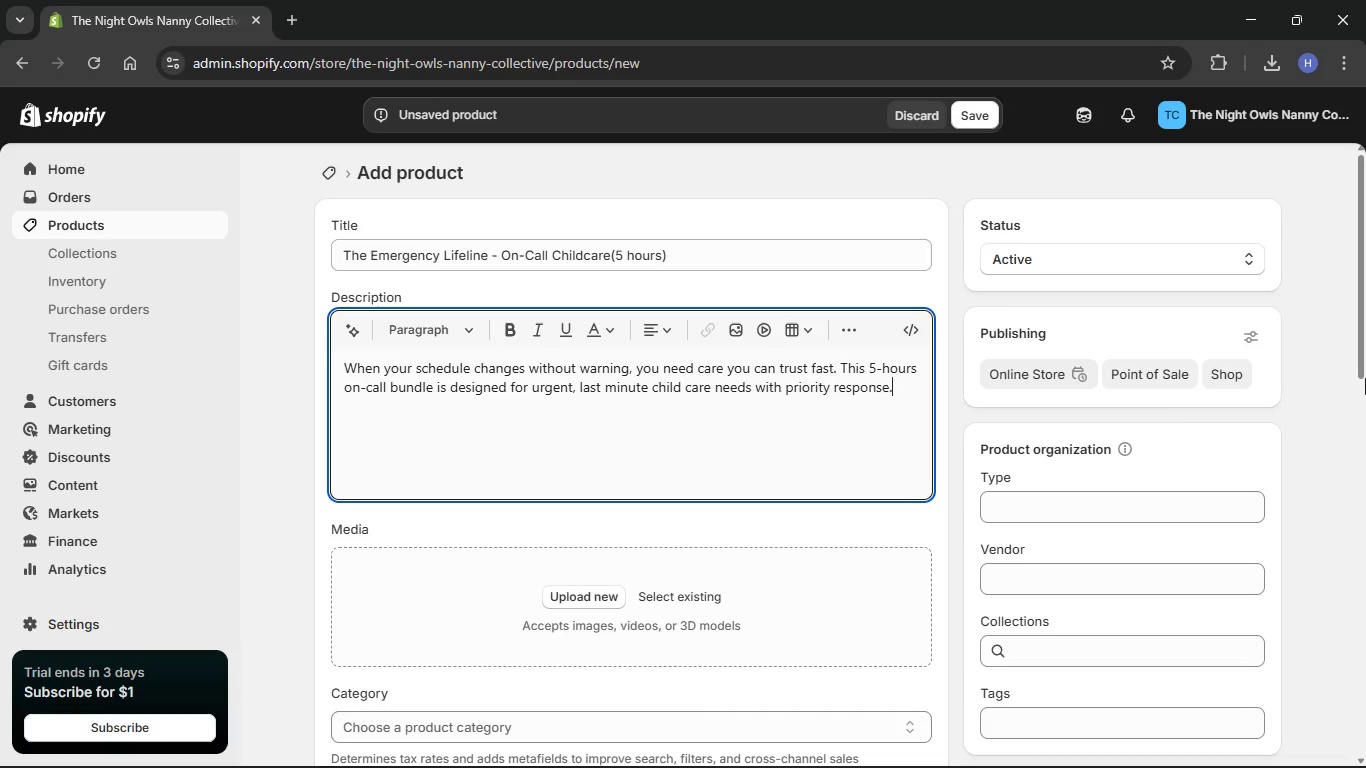 
left_click_drag(start_coordinate=[1365, 306], to_coordinate=[1365, 353])
 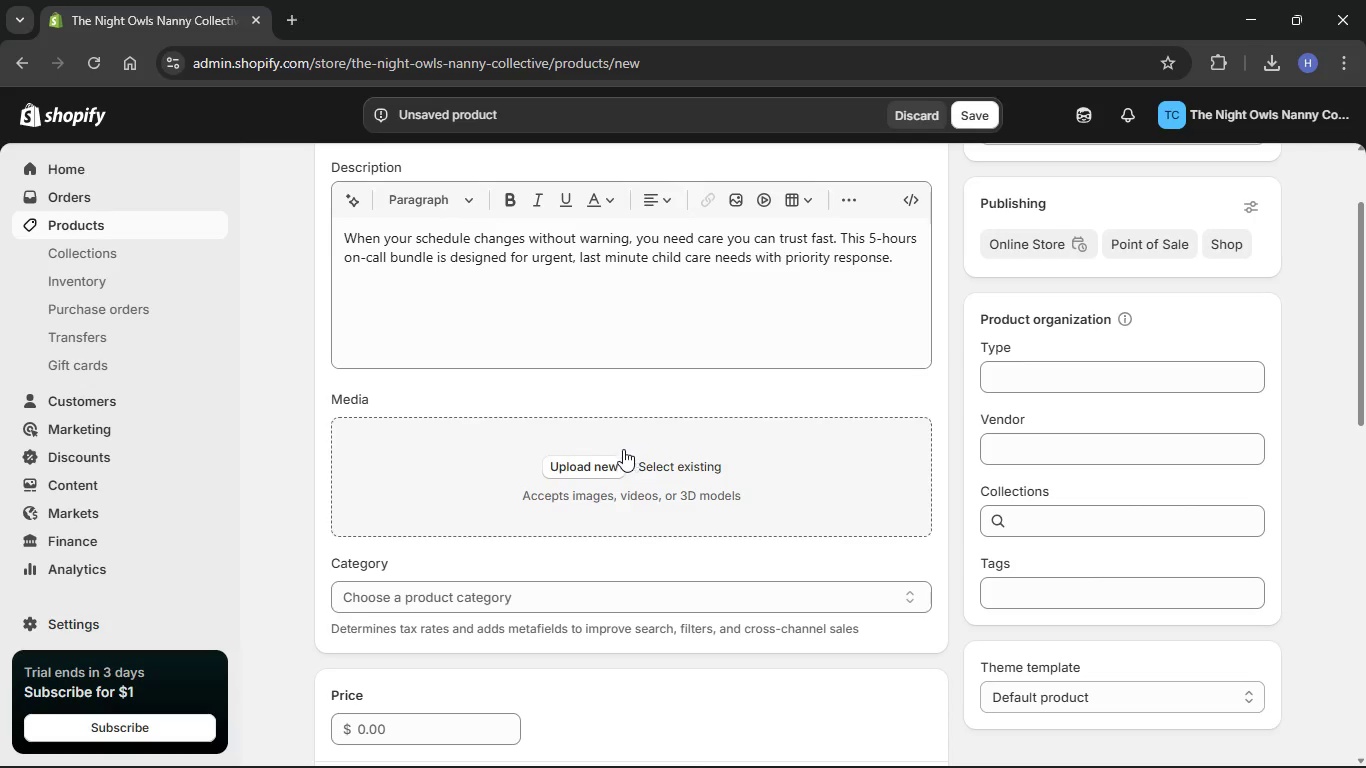 
left_click([615, 456])
 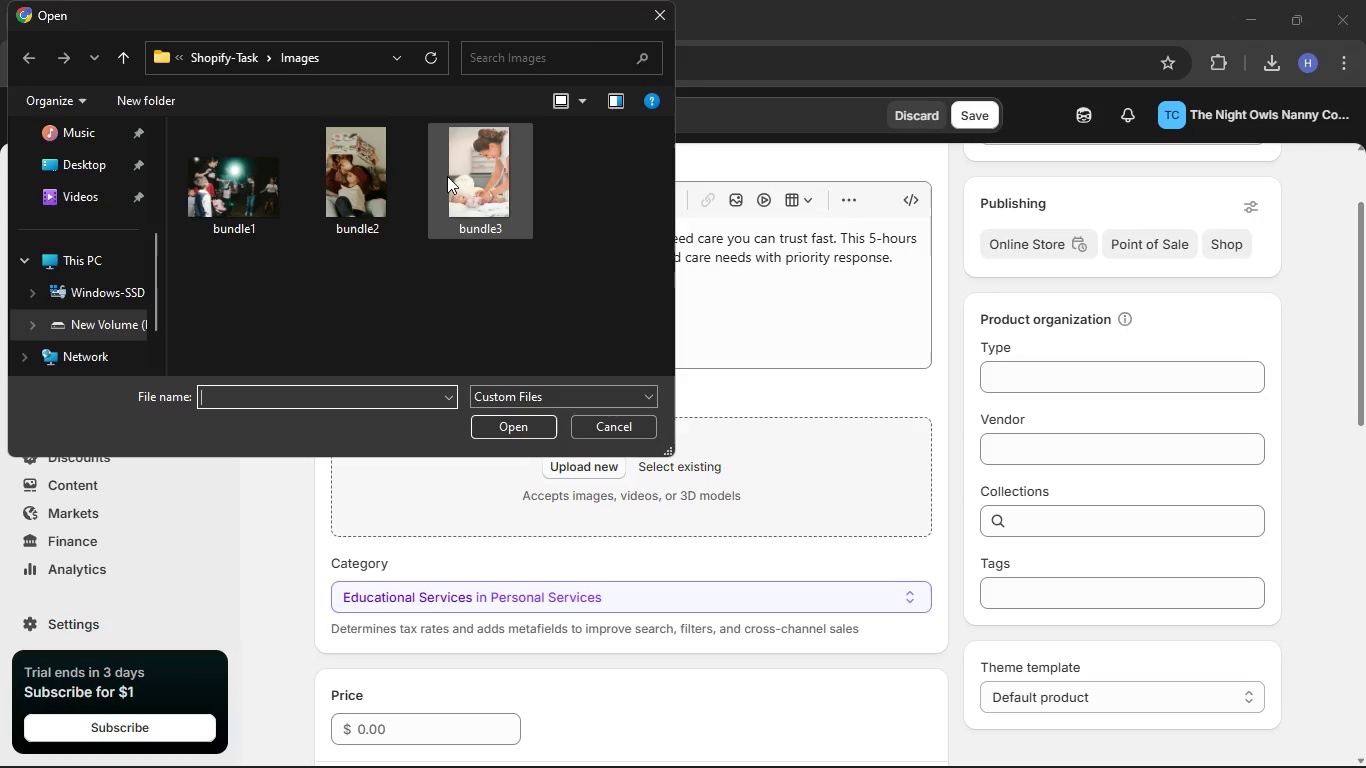 
left_click([442, 162])
 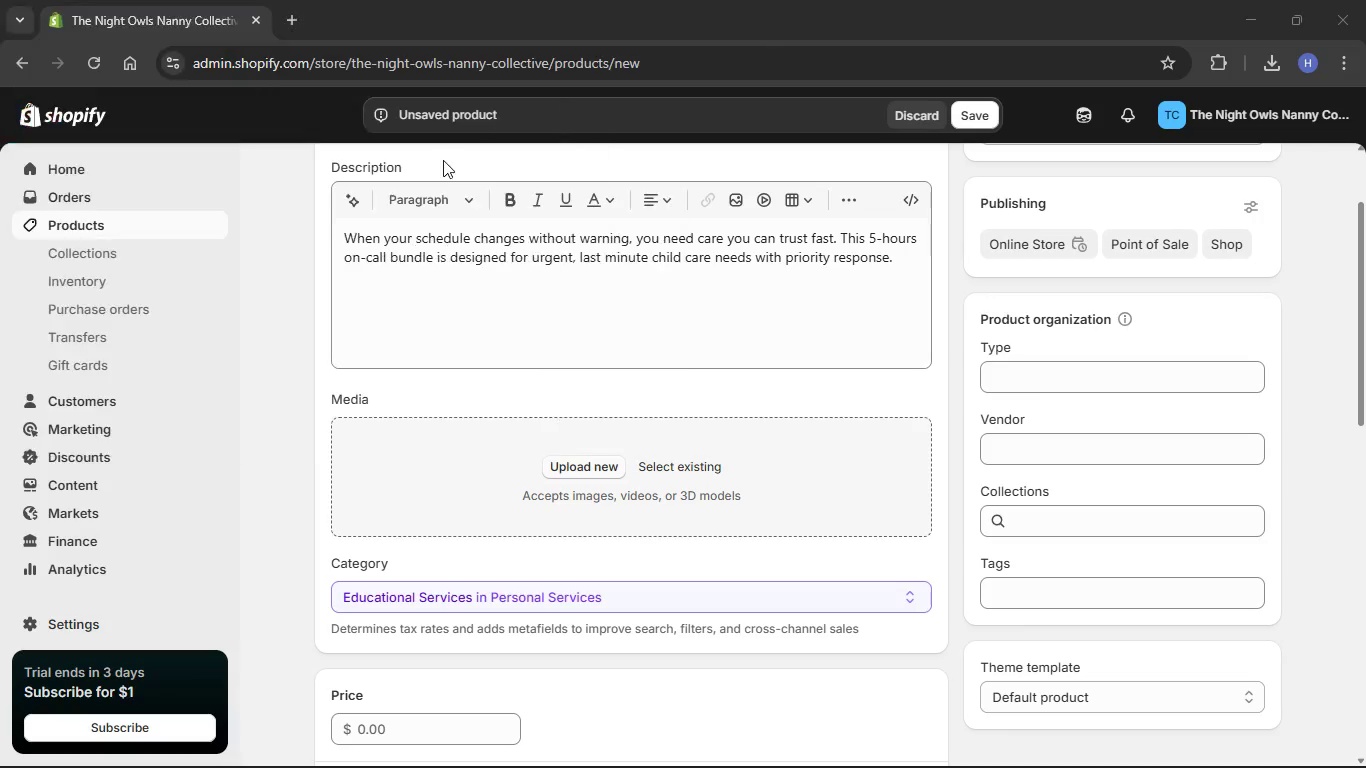 
left_click_drag(start_coordinate=[442, 162], to_coordinate=[447, 158])
 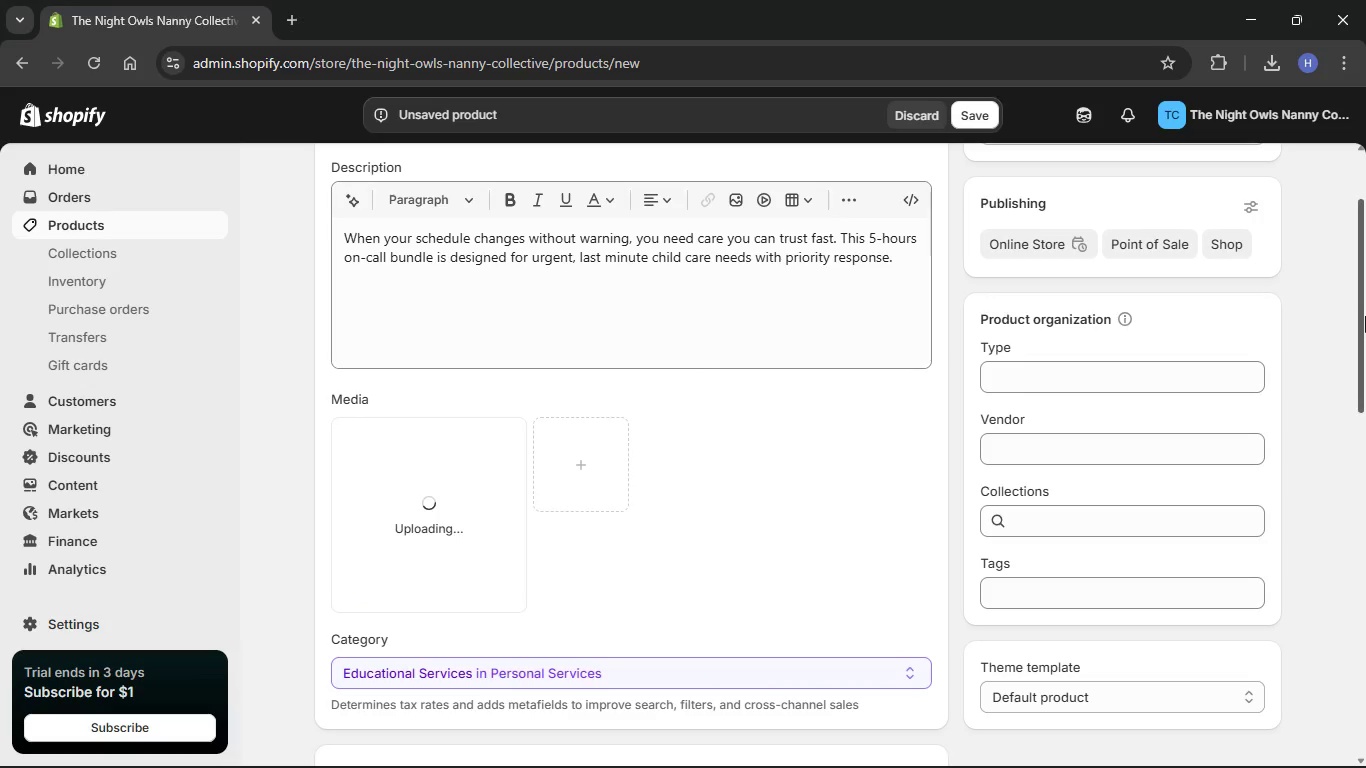 
left_click_drag(start_coordinate=[1365, 315], to_coordinate=[1365, 394])
 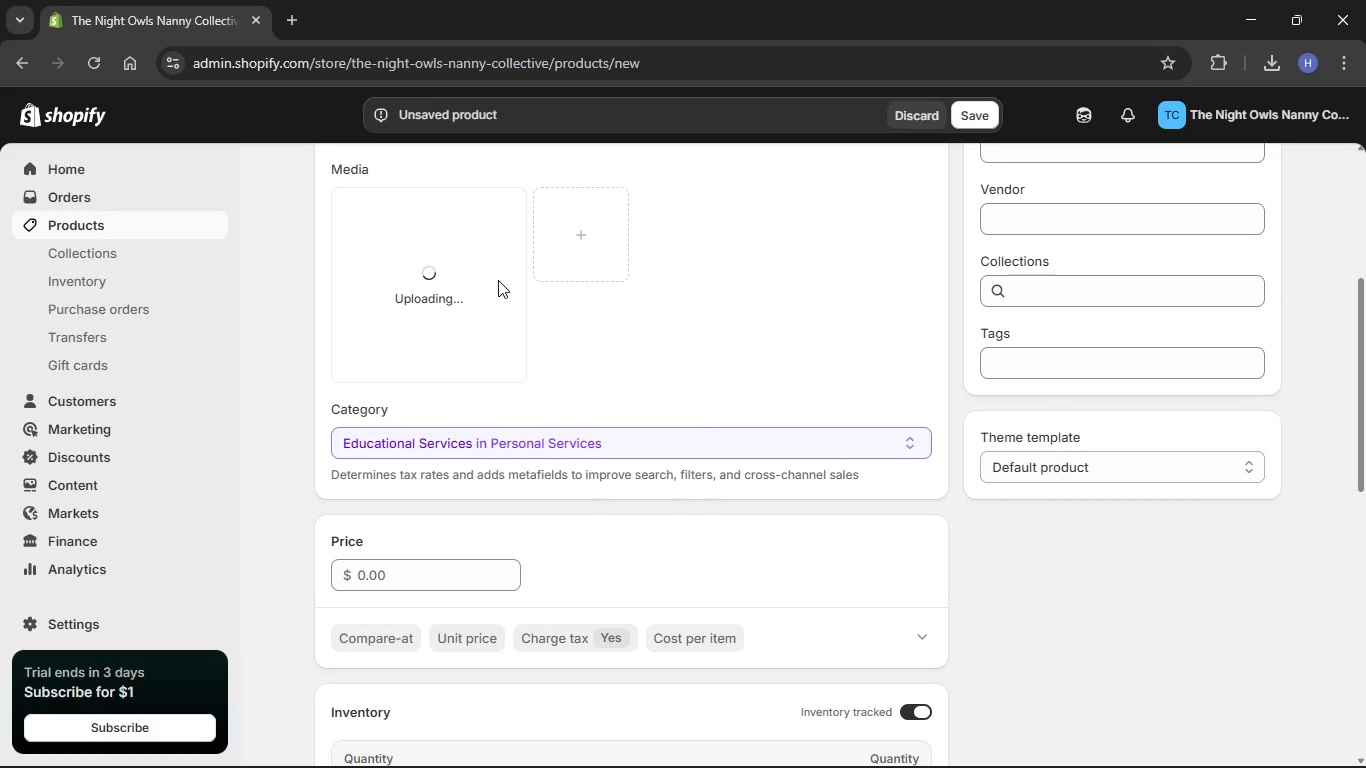 
wait(9.67)
 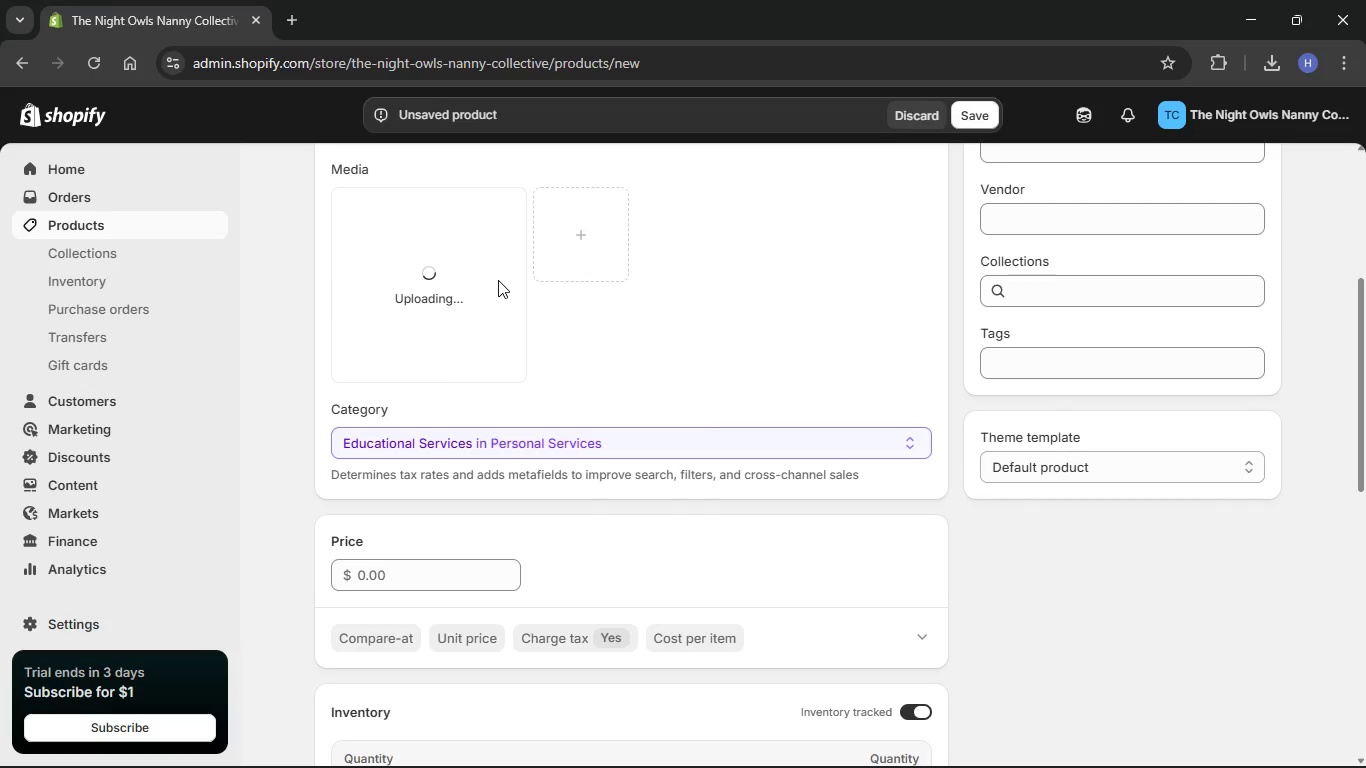 
scroll: coordinate [1356, 321], scroll_direction: up, amount: 11.0
 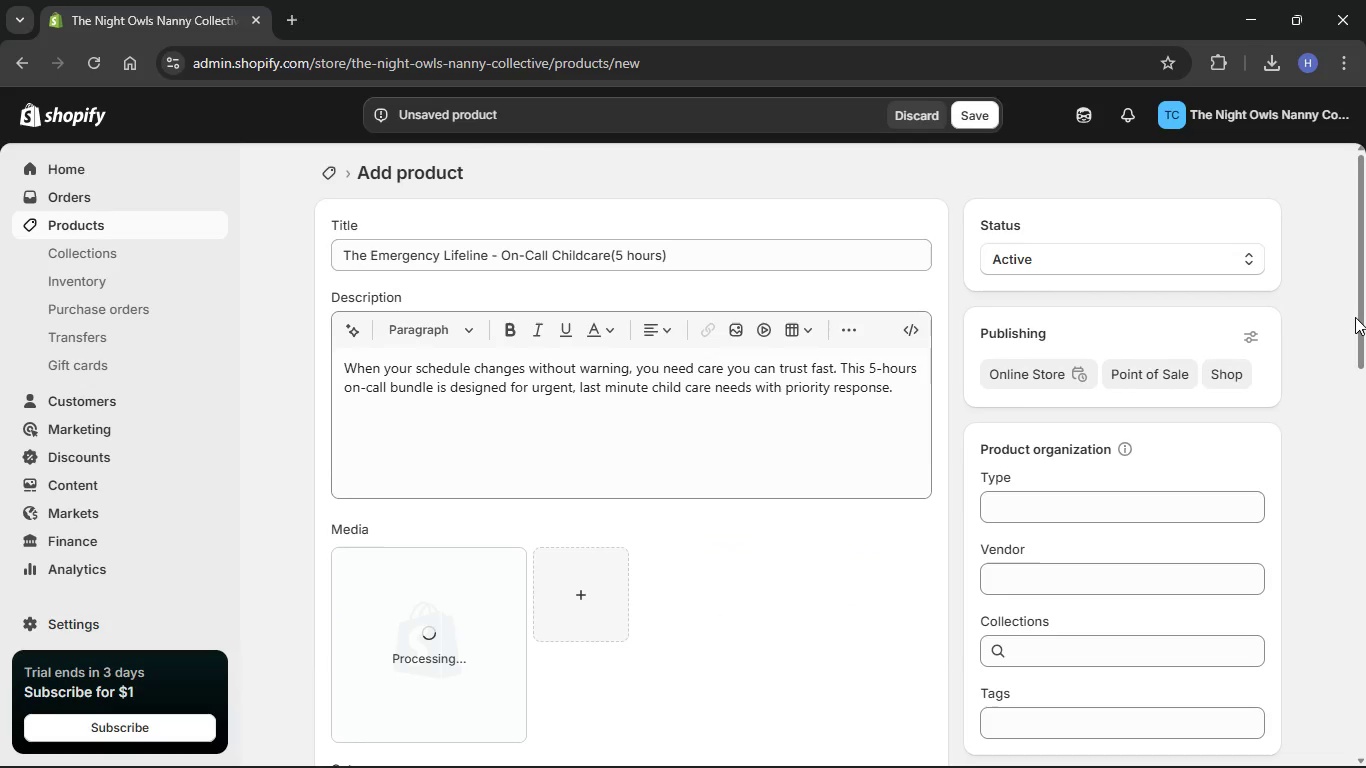 
scroll: coordinate [1354, 321], scroll_direction: down, amount: 9.0
 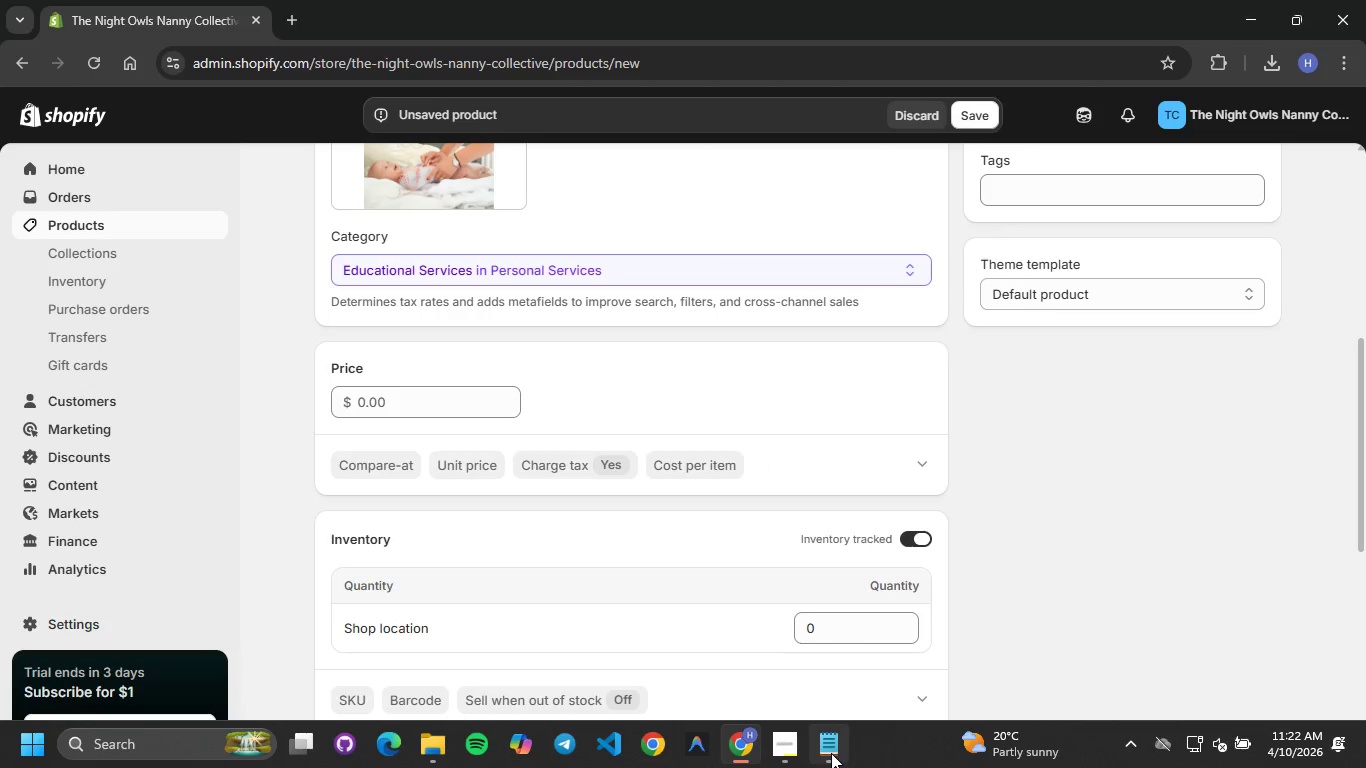 
left_click([834, 748])
 